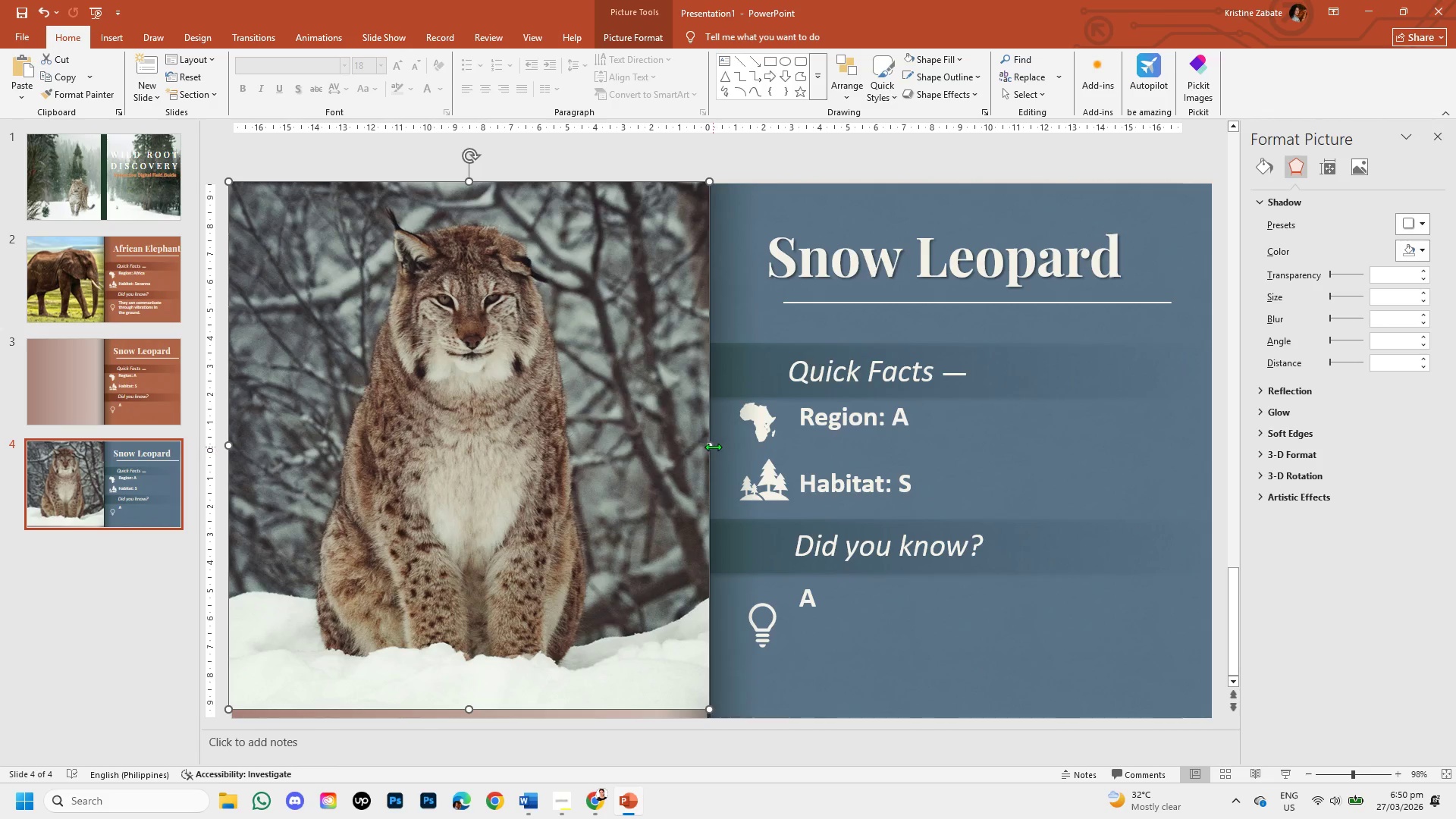 
left_click_drag(start_coordinate=[711, 447], to_coordinate=[708, 457])
 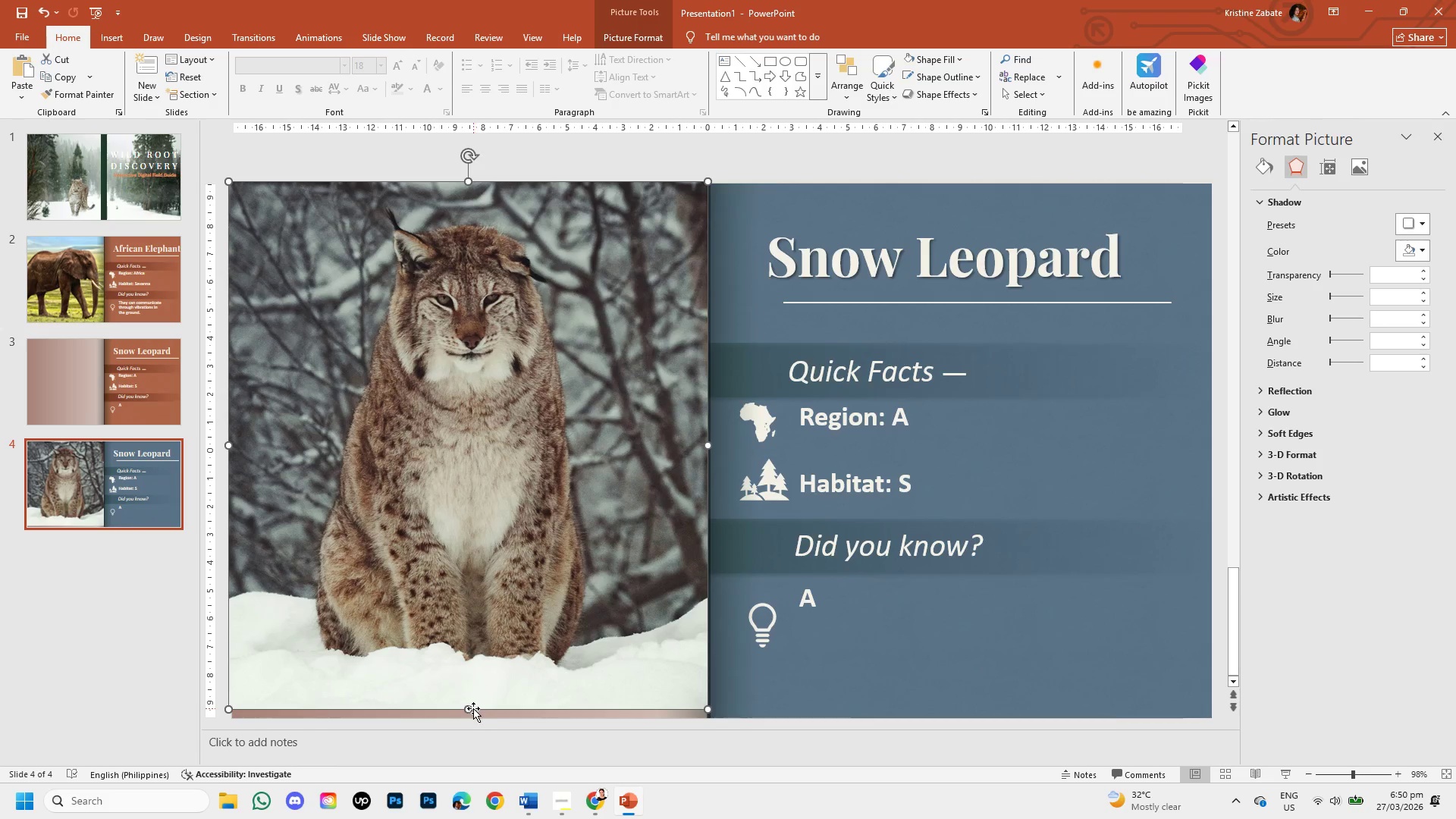 
left_click_drag(start_coordinate=[469, 708], to_coordinate=[468, 716])
 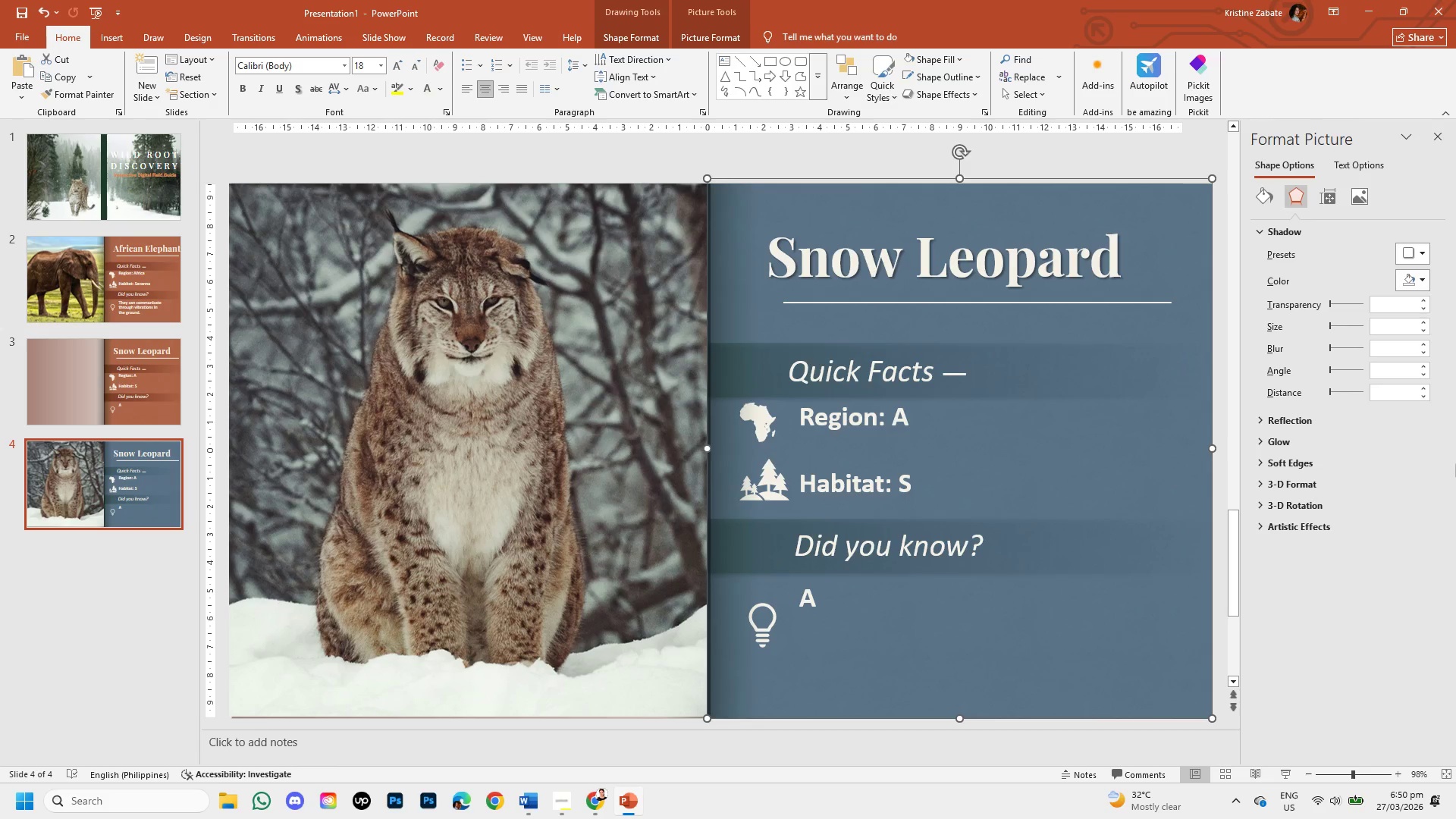 
wait(5.89)
 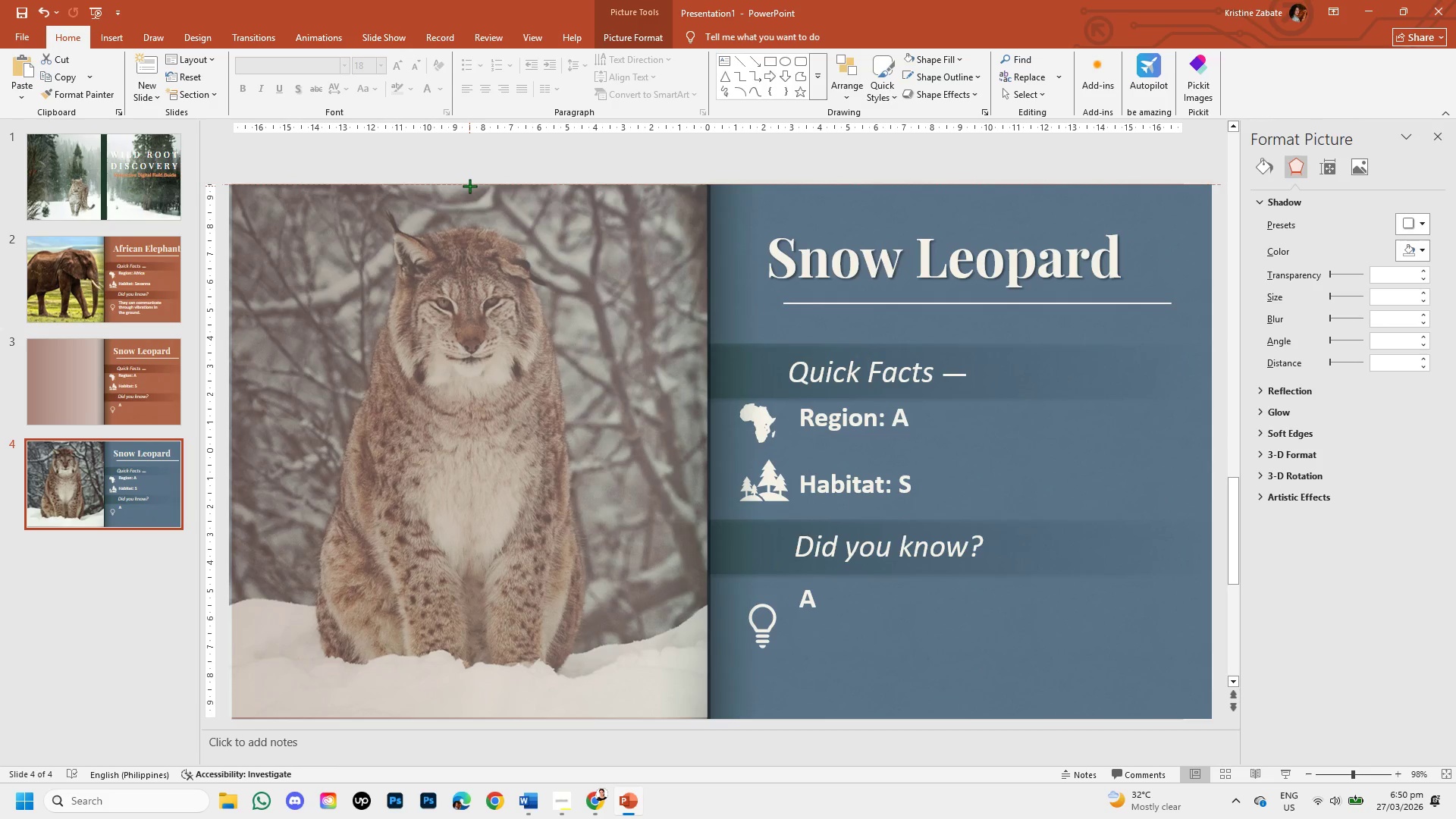 
left_click([516, 493])
 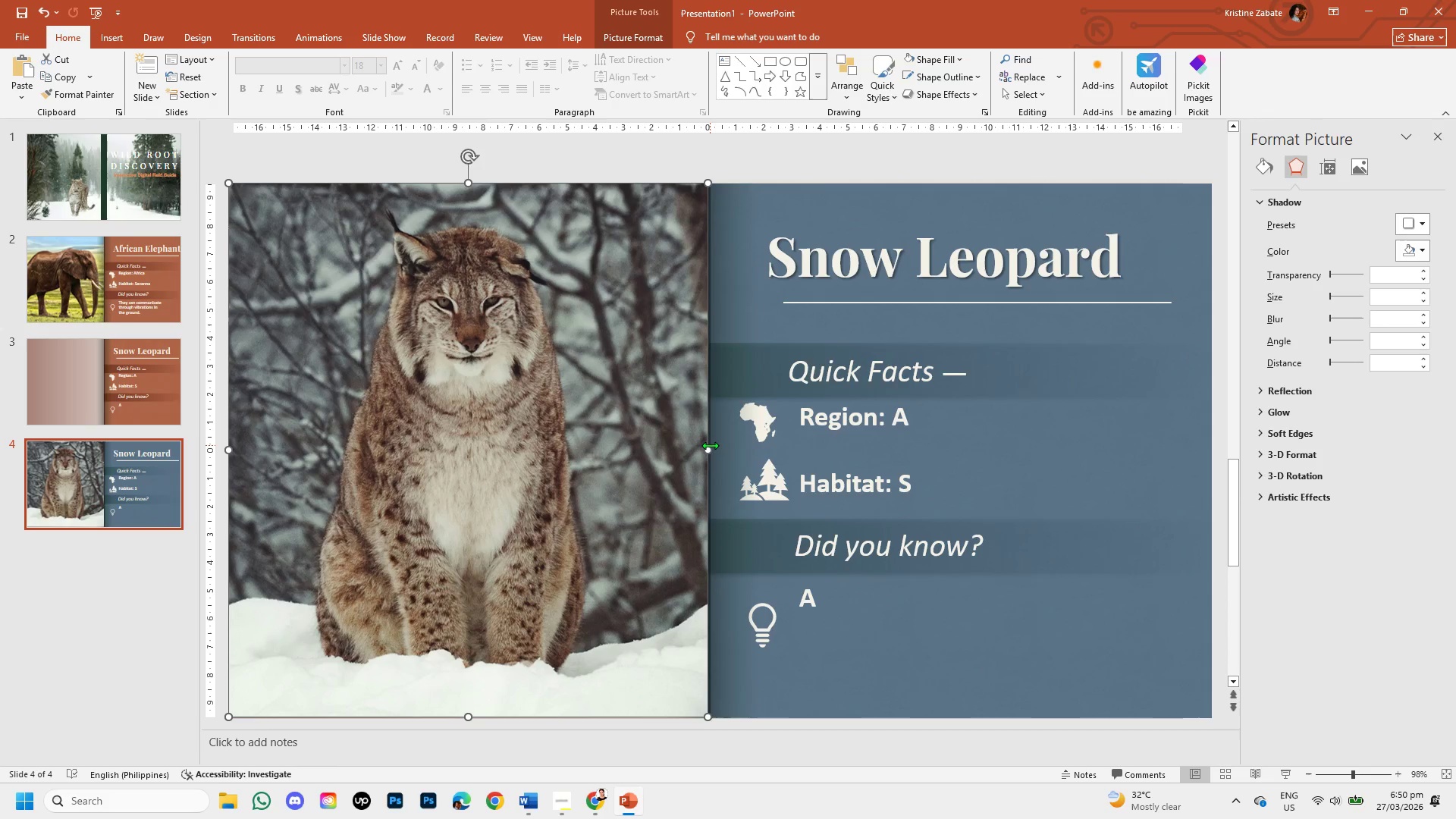 
left_click_drag(start_coordinate=[708, 450], to_coordinate=[708, 457])
 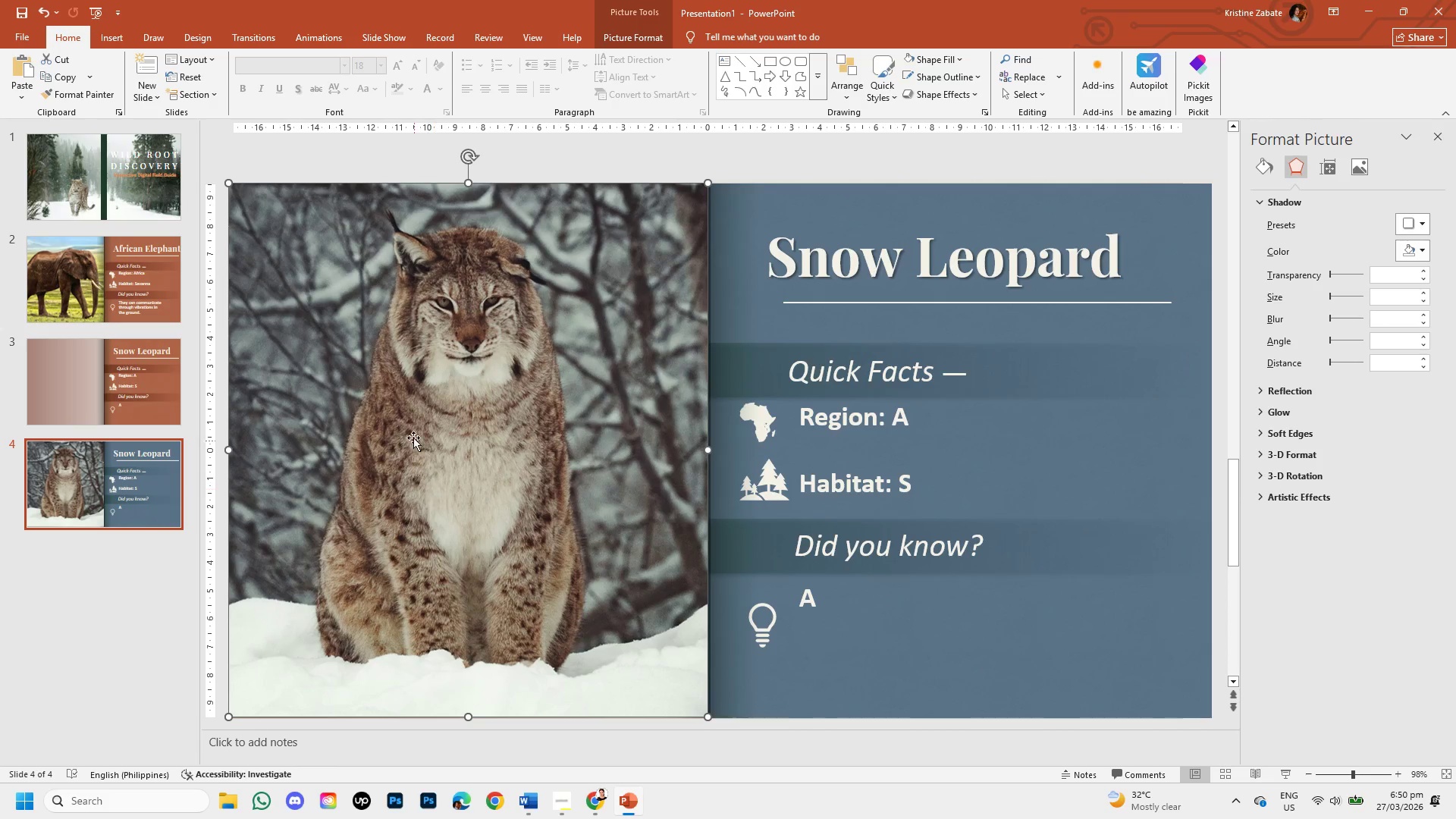 
right_click([412, 424])
 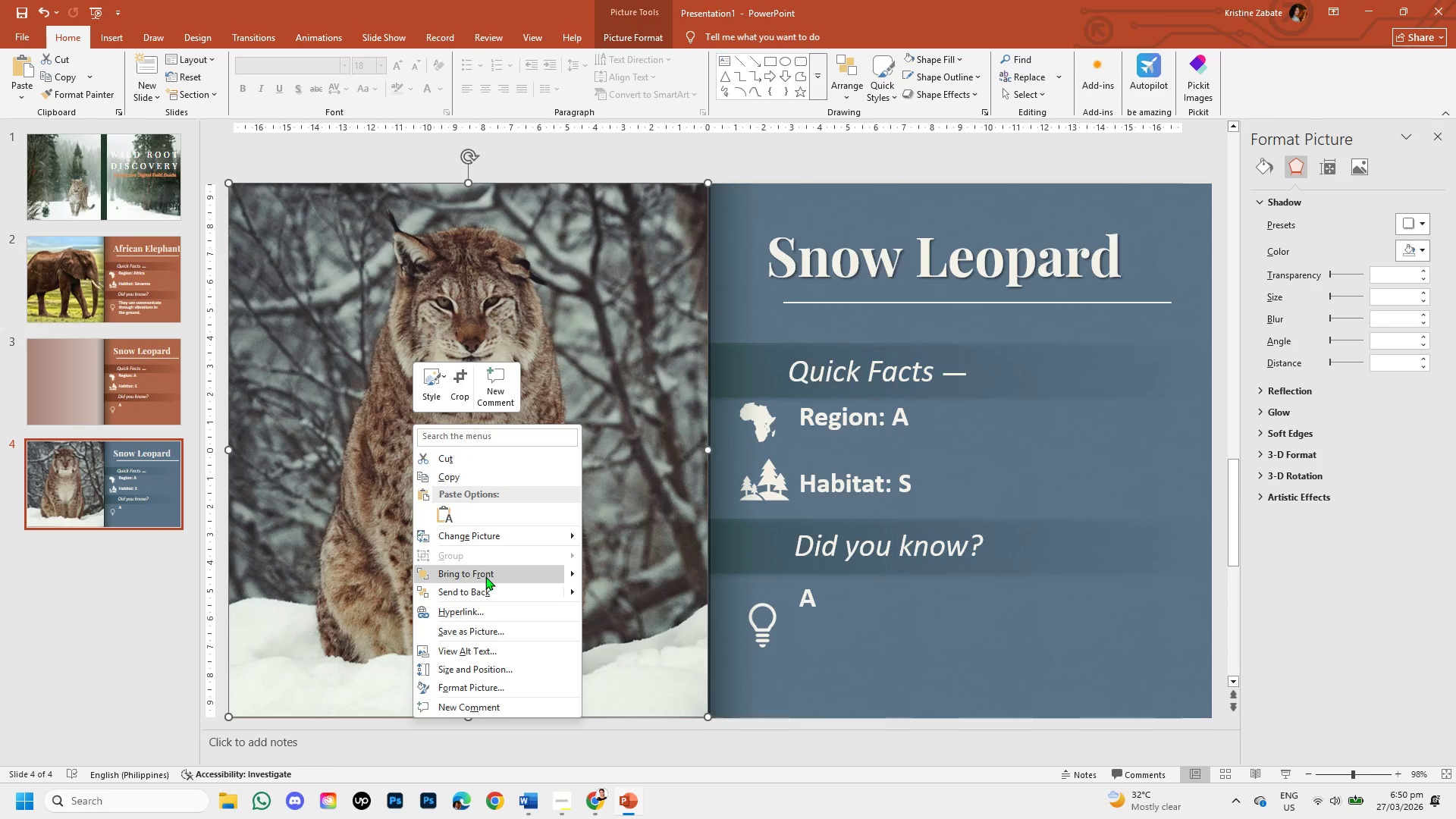 
left_click([490, 586])
 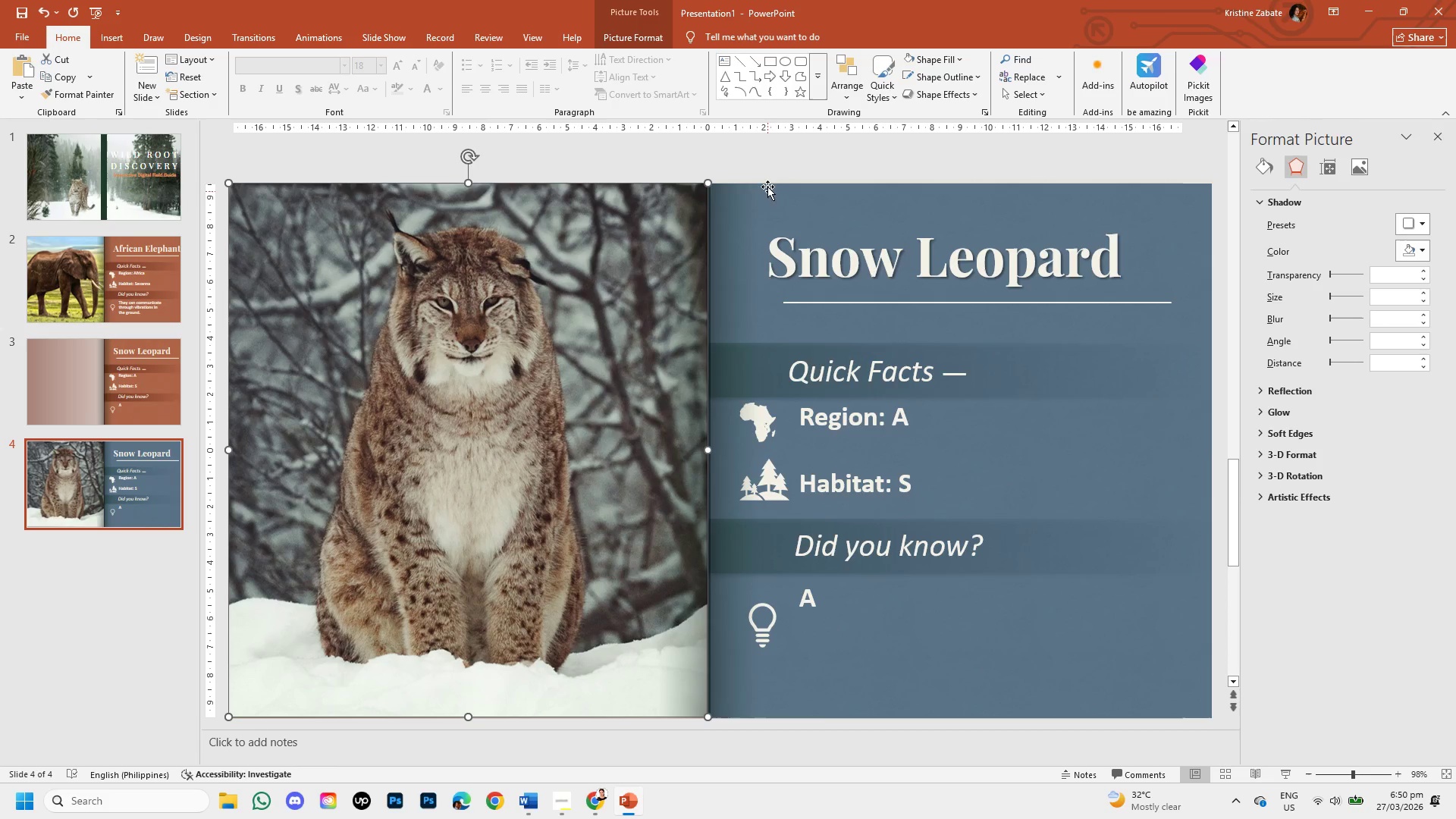 
left_click([774, 155])
 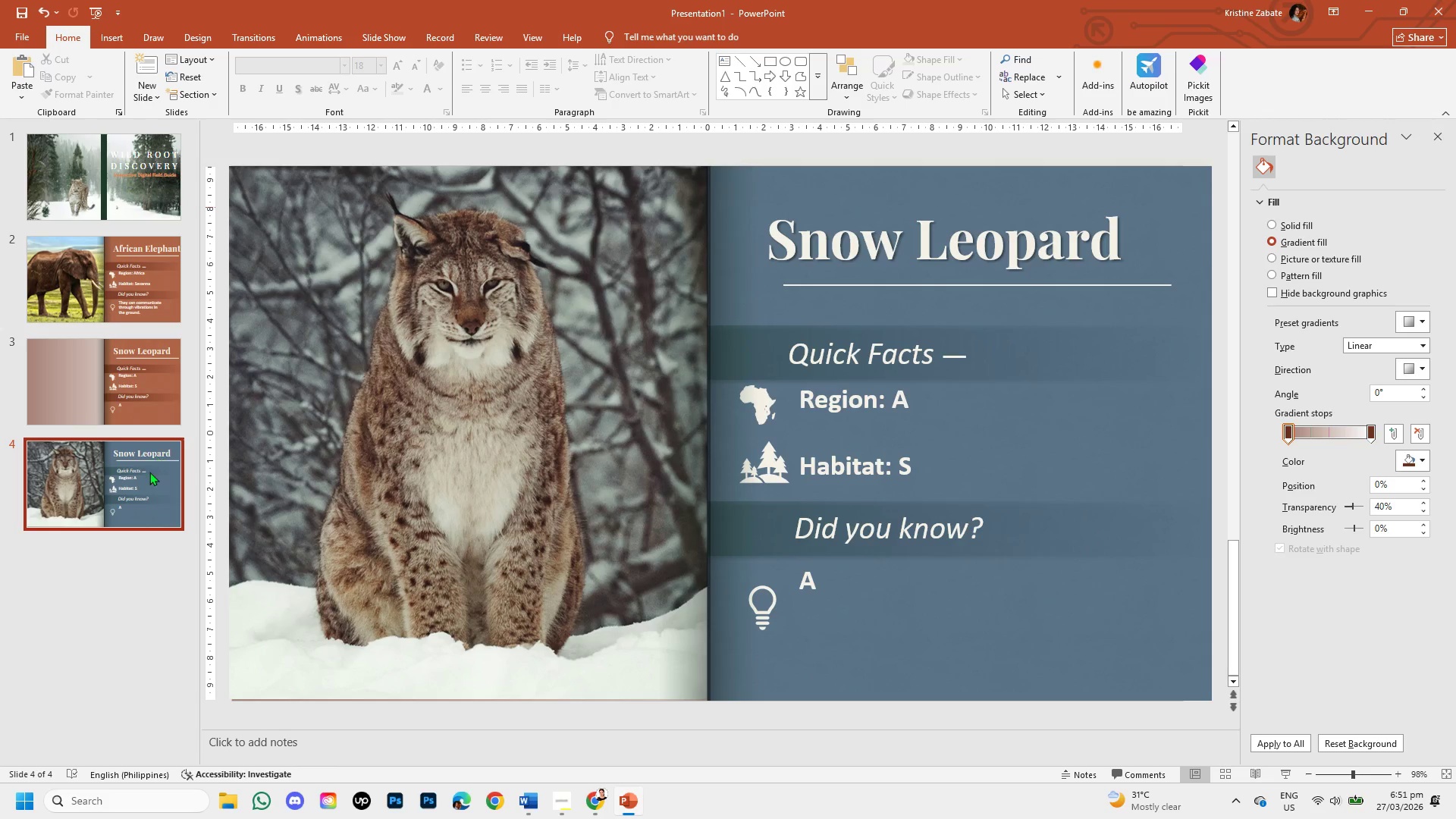 
wait(28.31)
 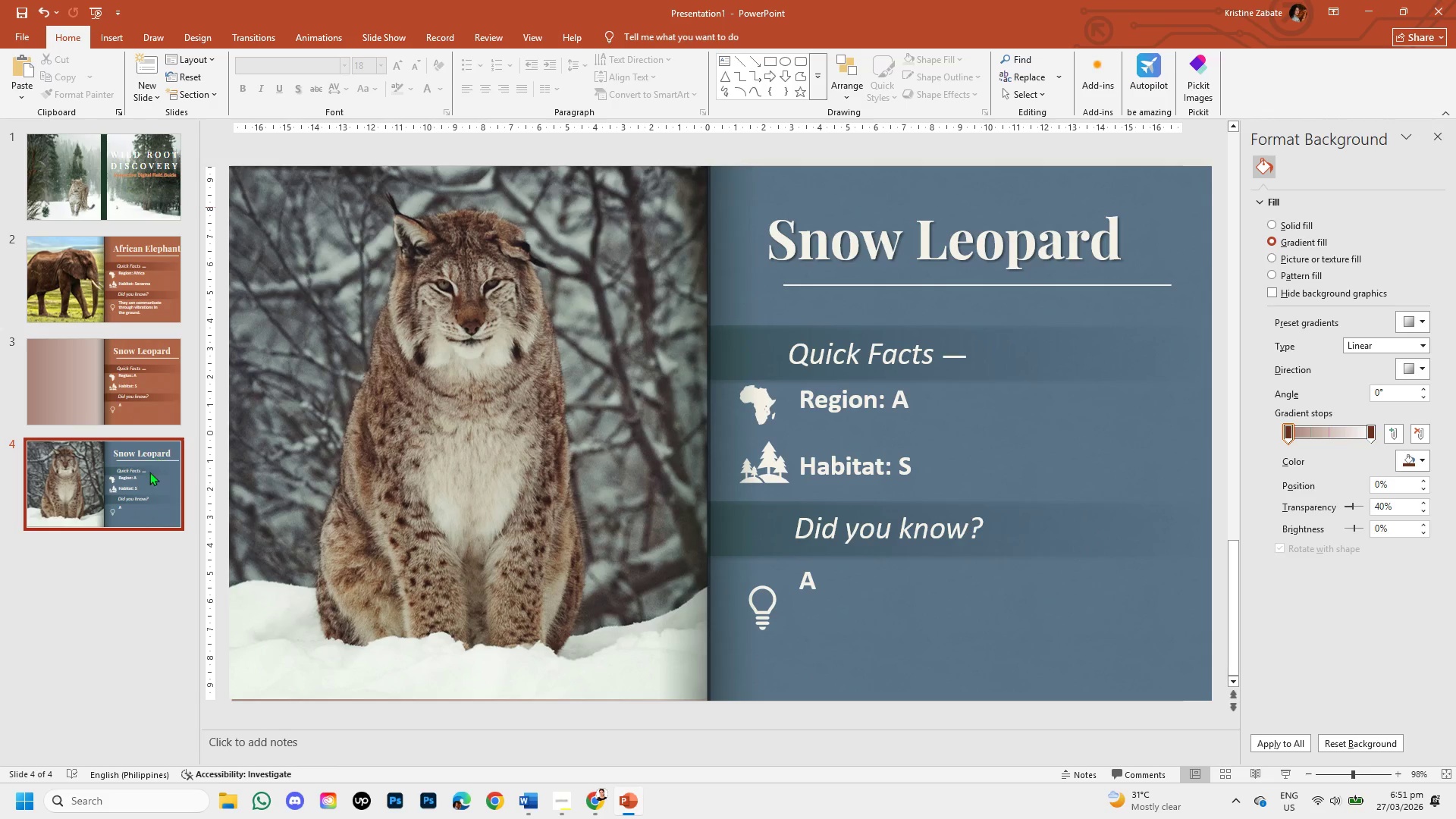 
left_click([66, 0])
 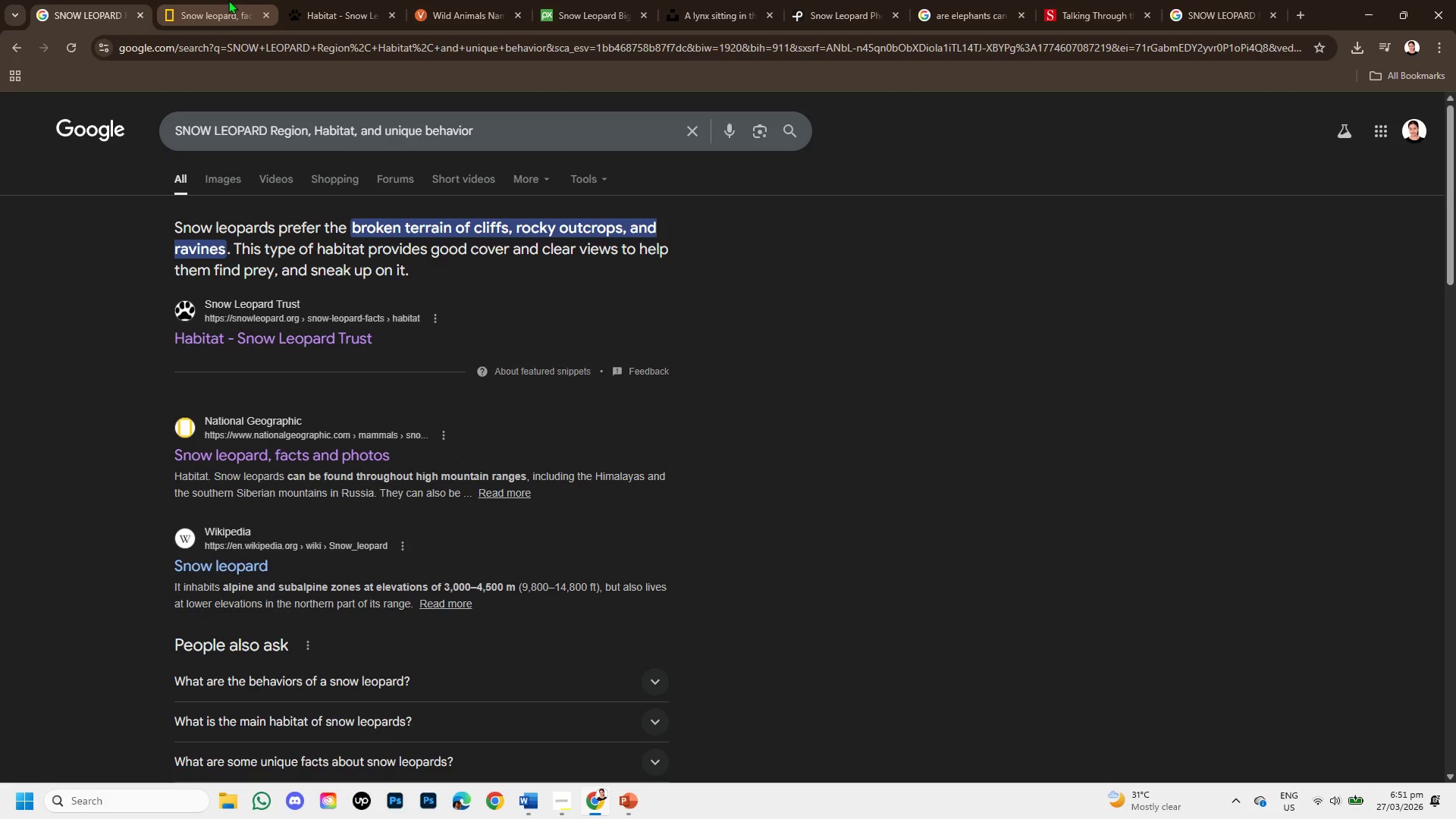 
left_click([229, 5])
 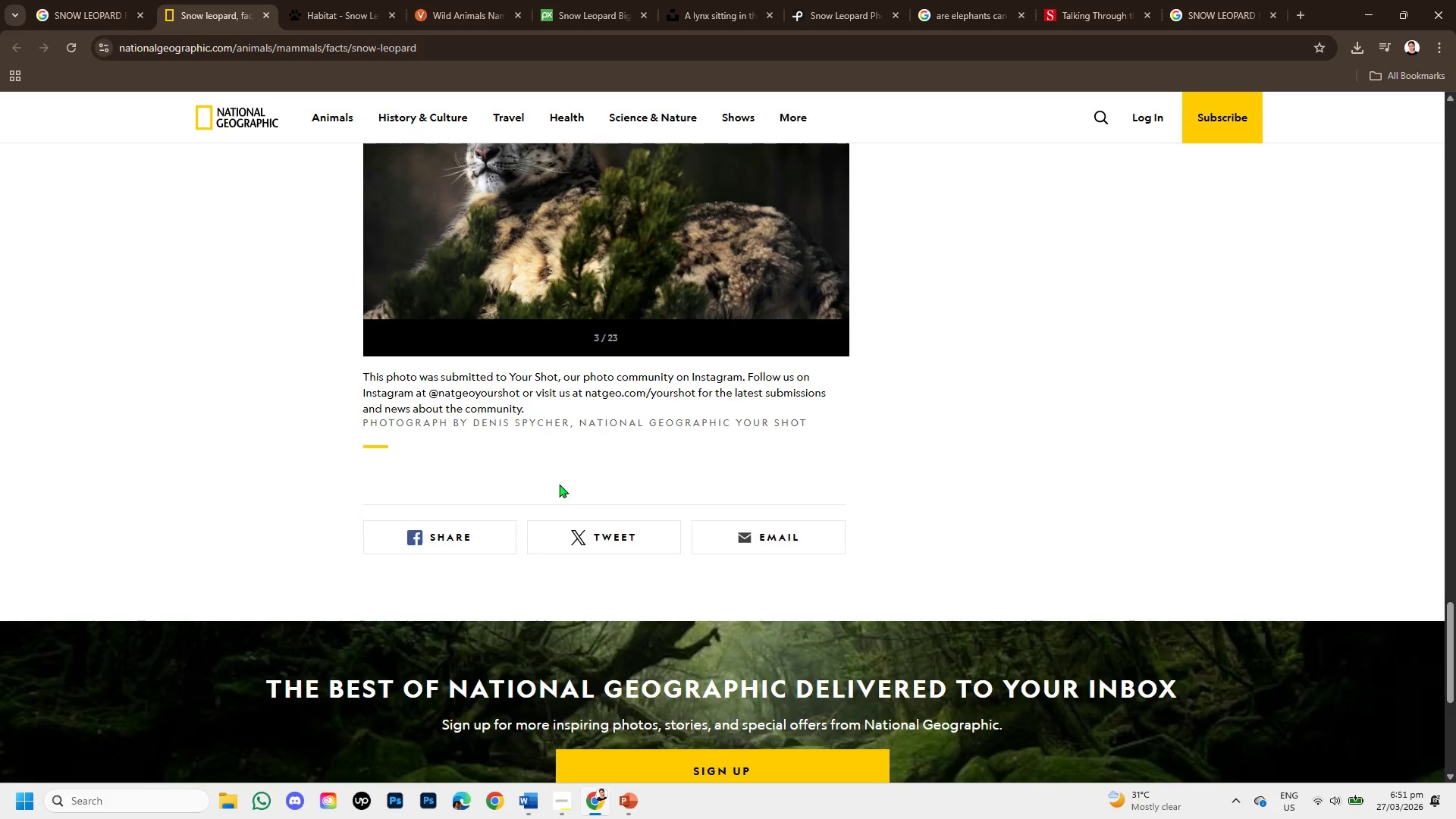 
scroll: coordinate [596, 458], scroll_direction: up, amount: 12.0
 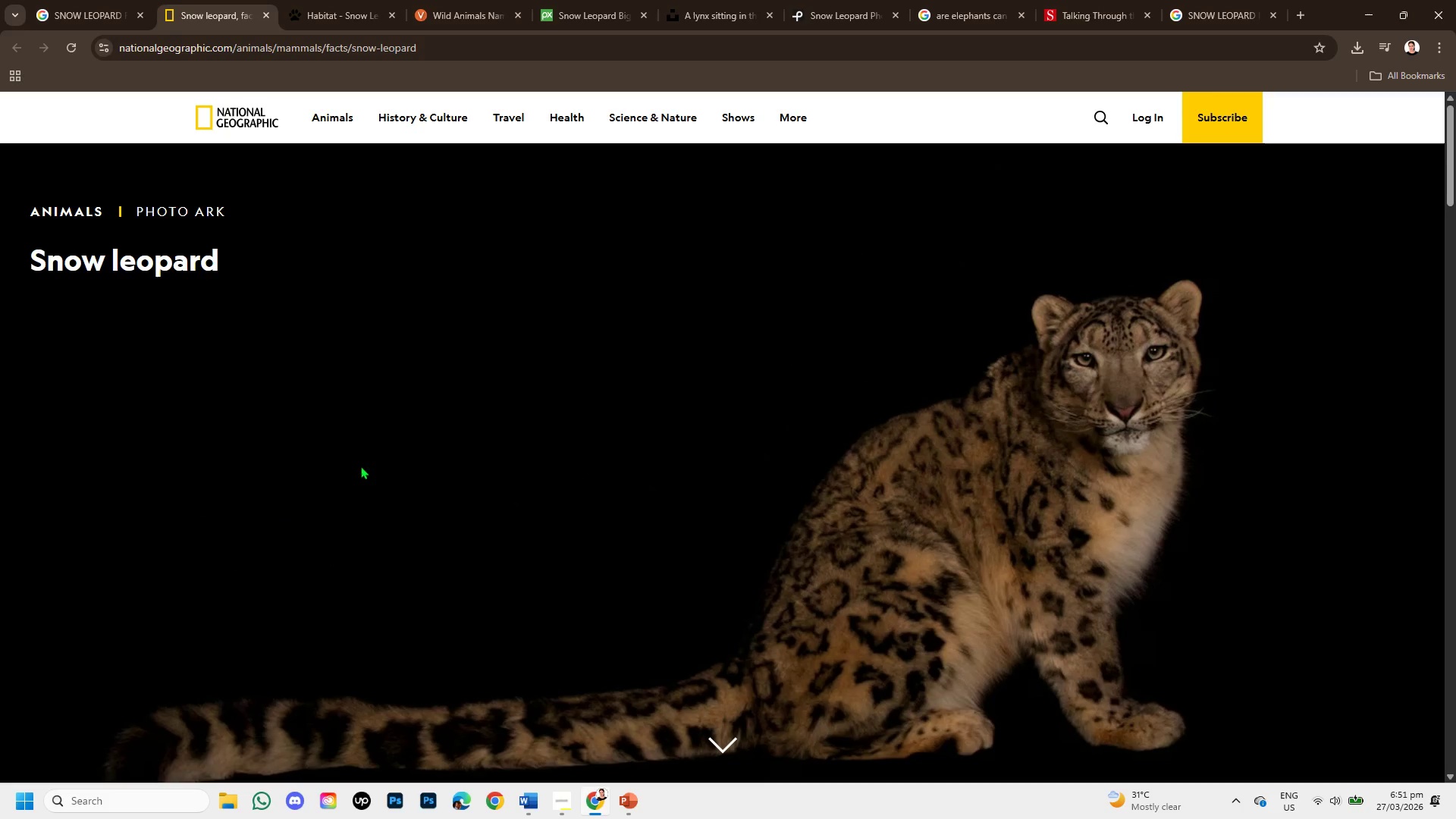 
scroll: coordinate [670, 453], scroll_direction: down, amount: 5.0
 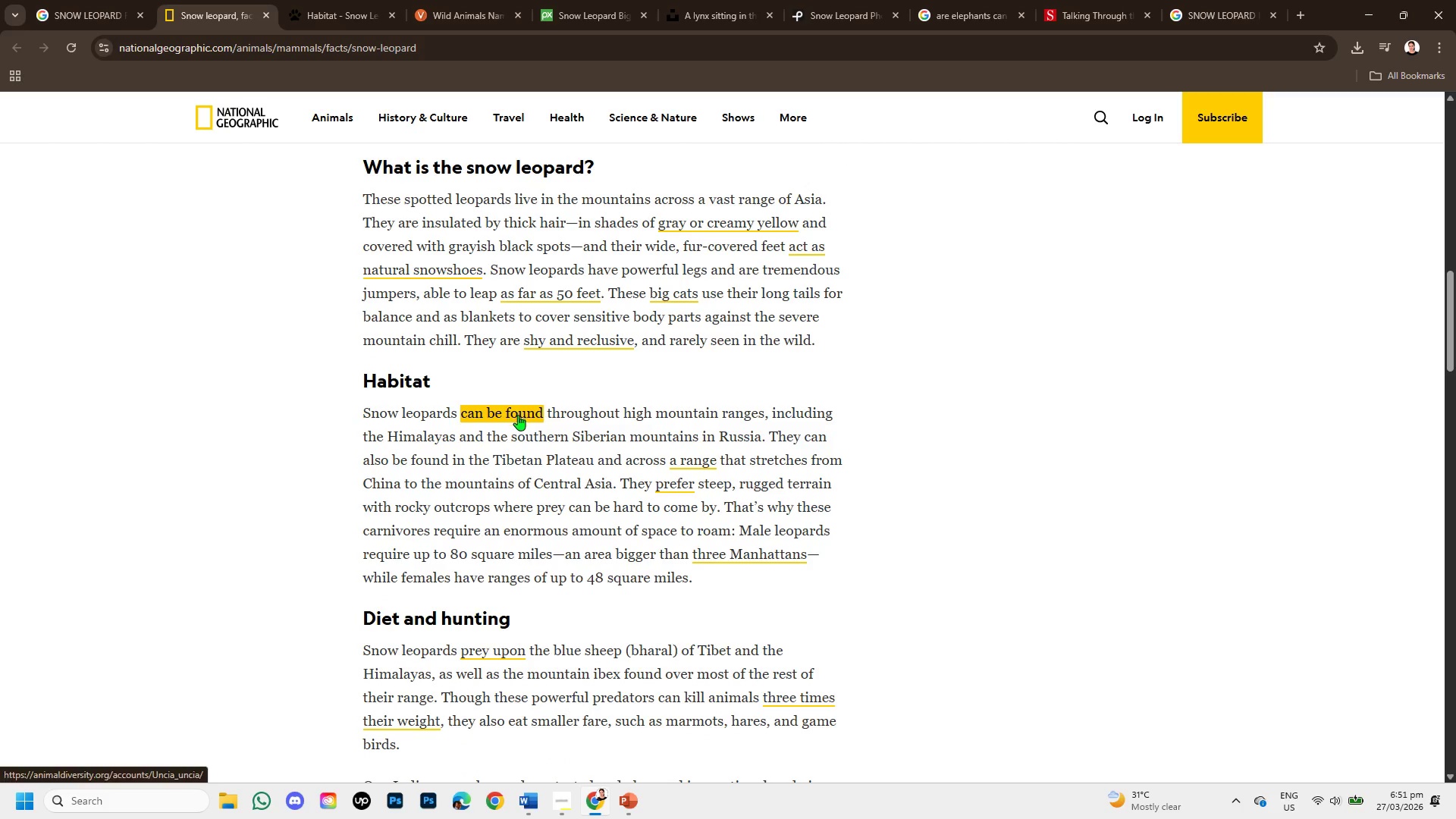 
wait(10.13)
 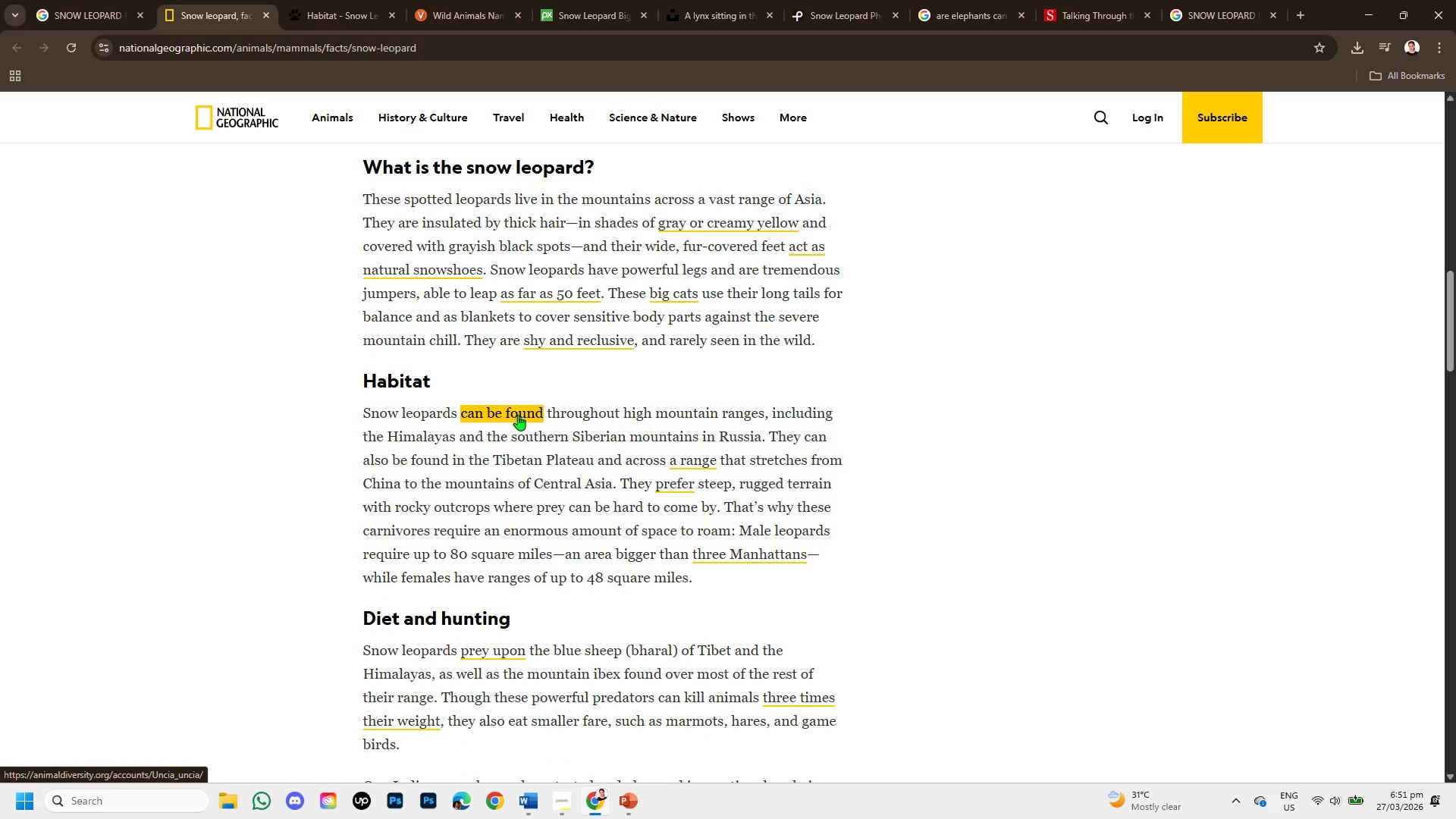 
left_click_drag(start_coordinate=[537, 482], to_coordinate=[614, 479])
 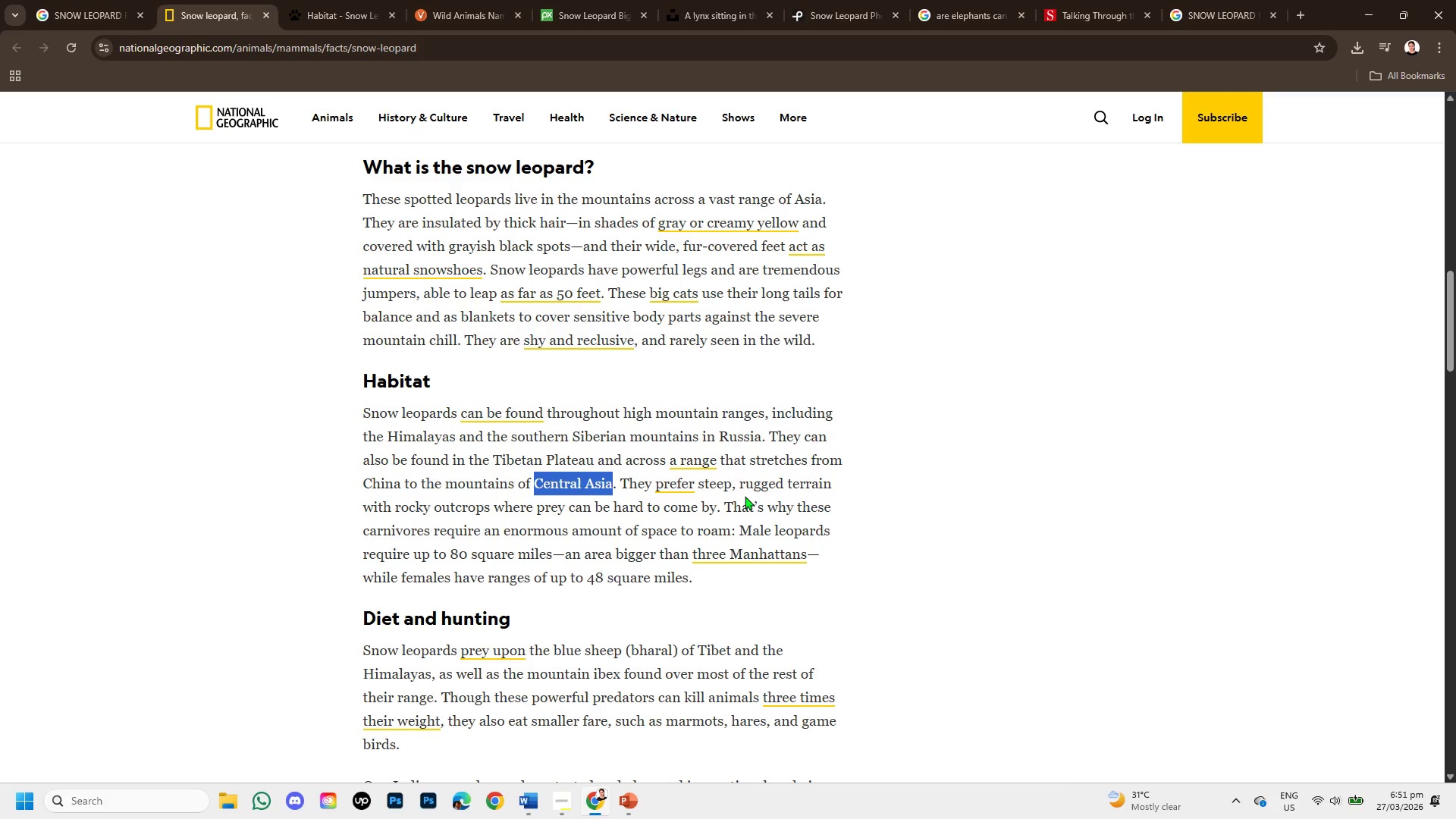 
key(Control+C)
 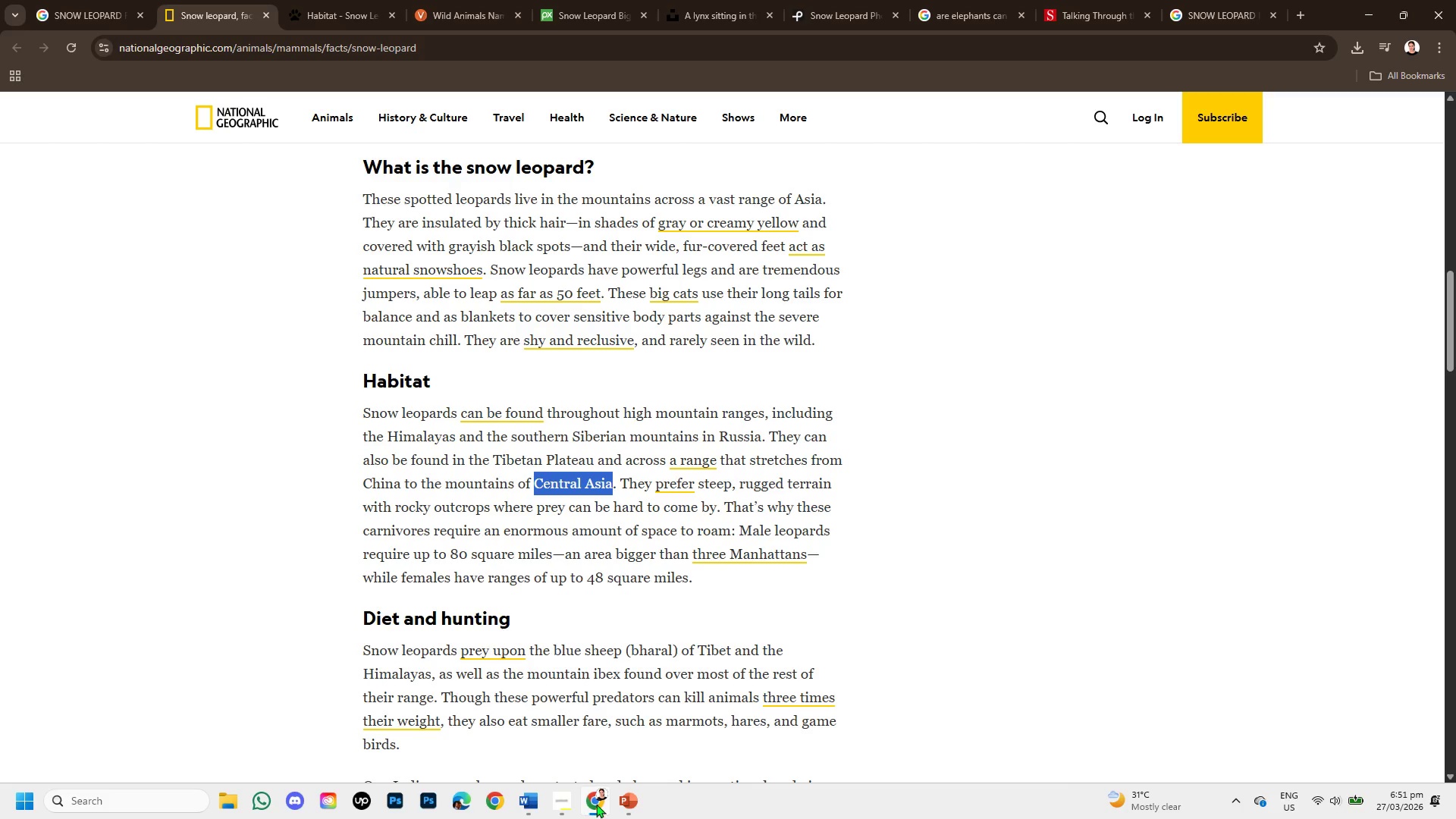 
left_click([632, 800])
 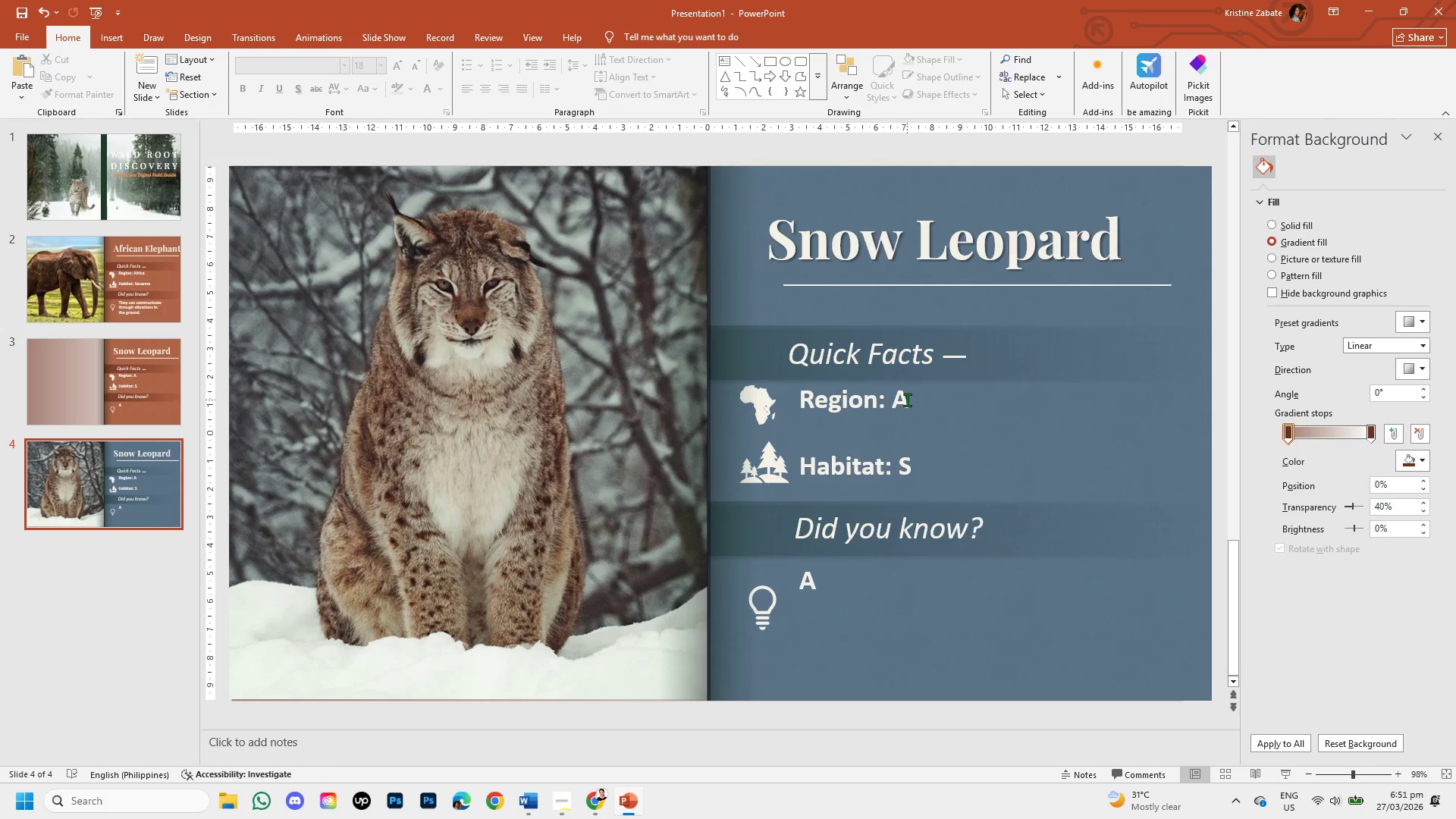 
left_click([911, 400])
 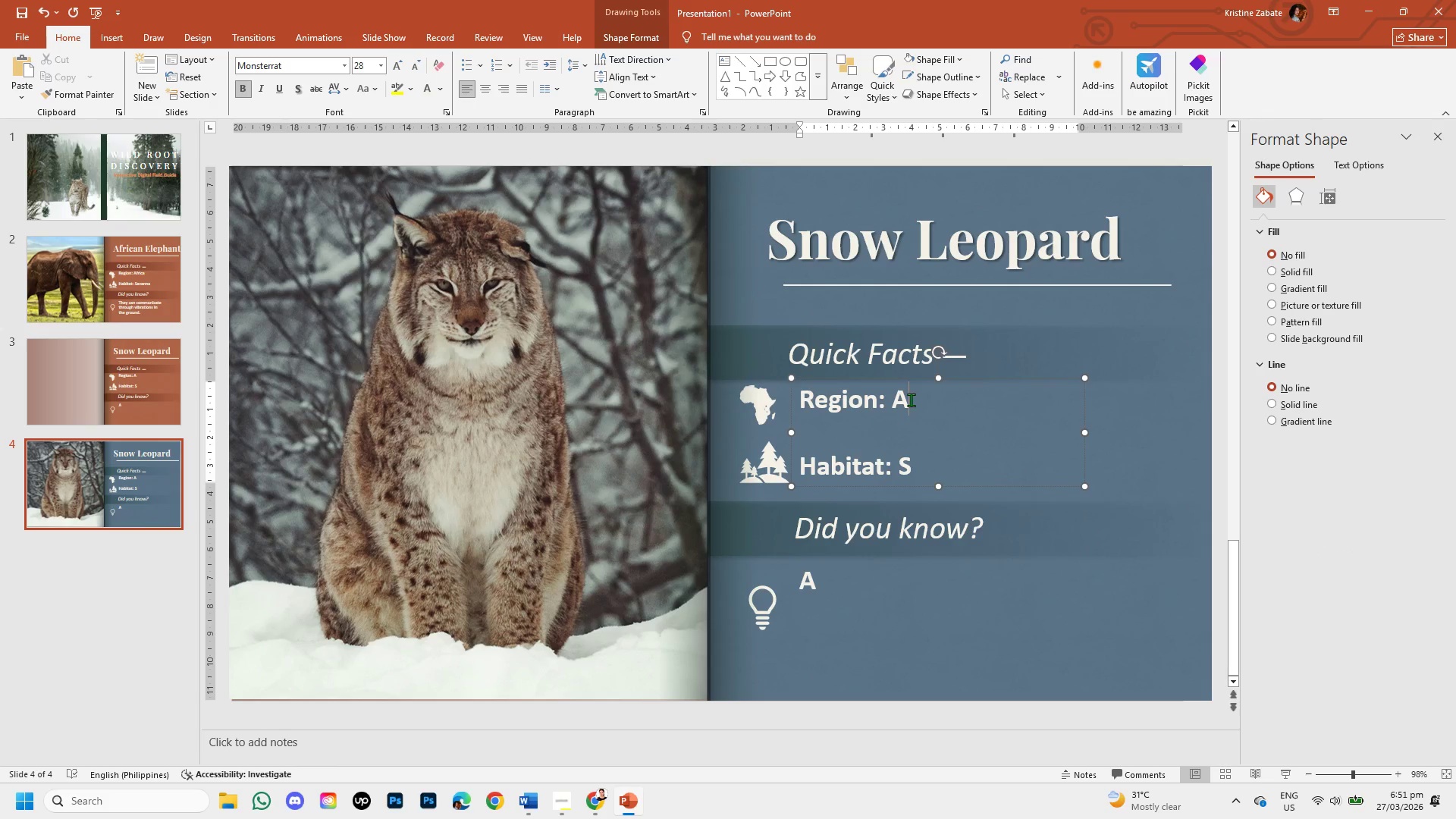 
key(Backspace)
 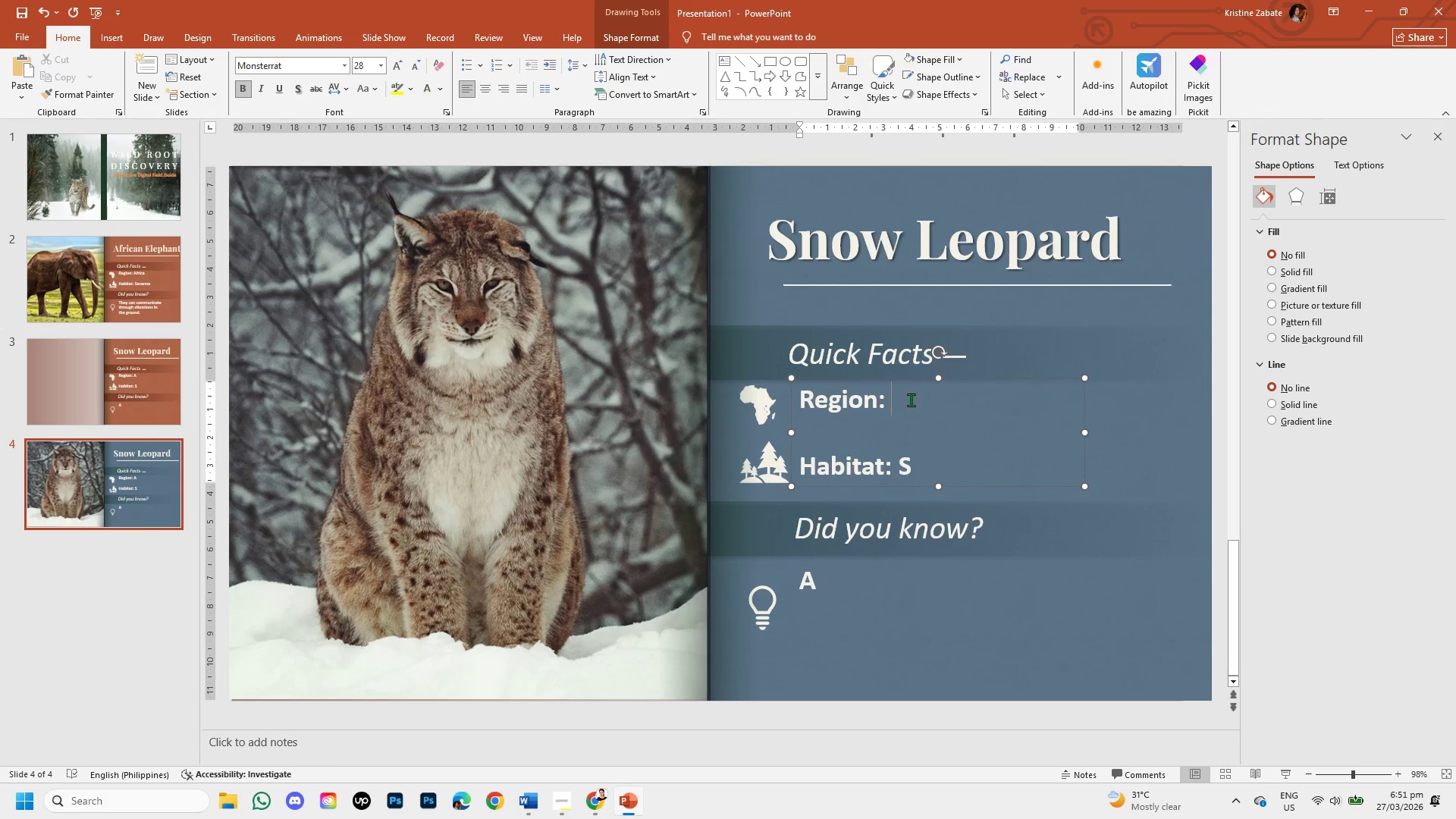 
key(Control+V)
 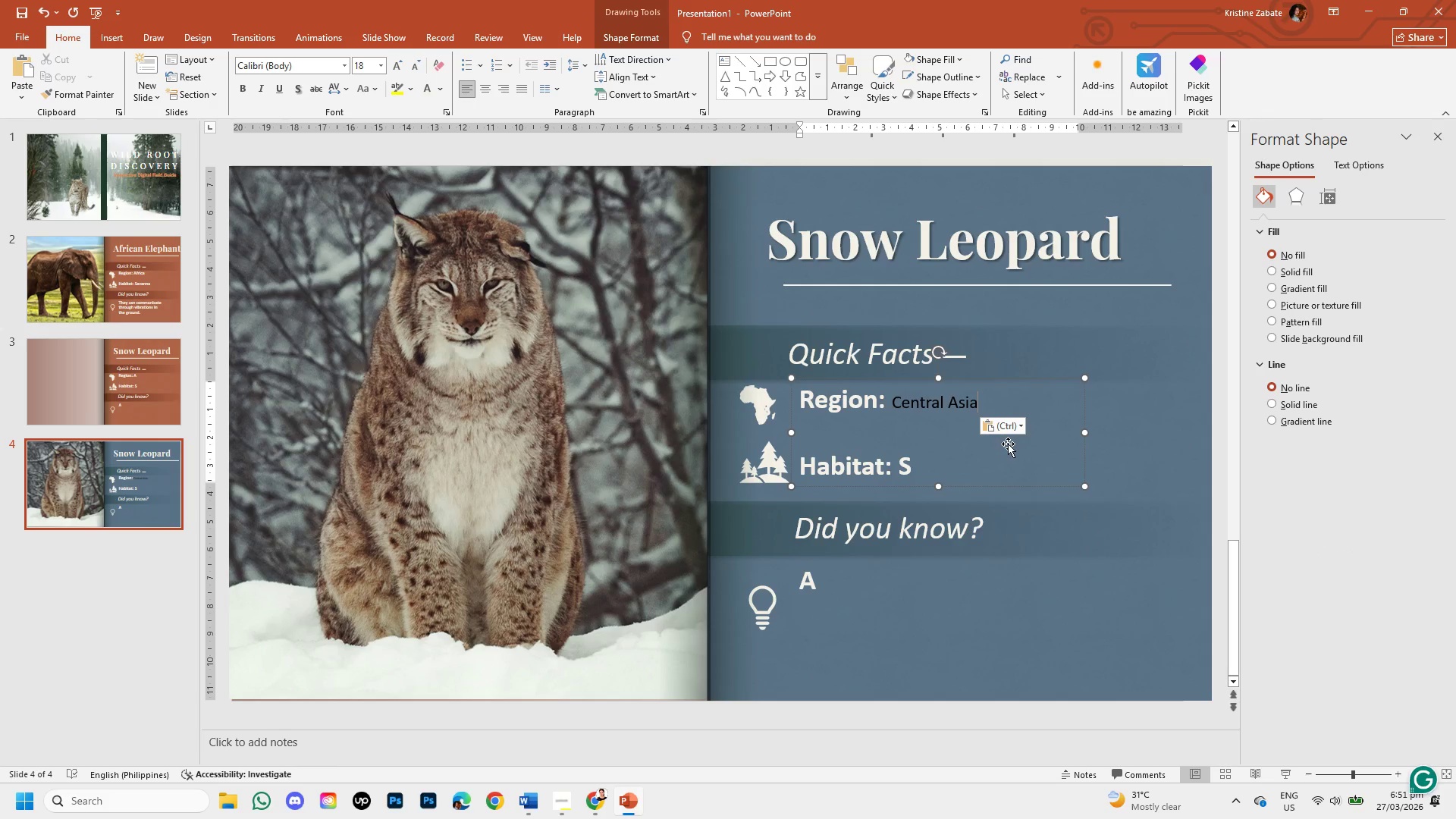 
left_click([1023, 434])
 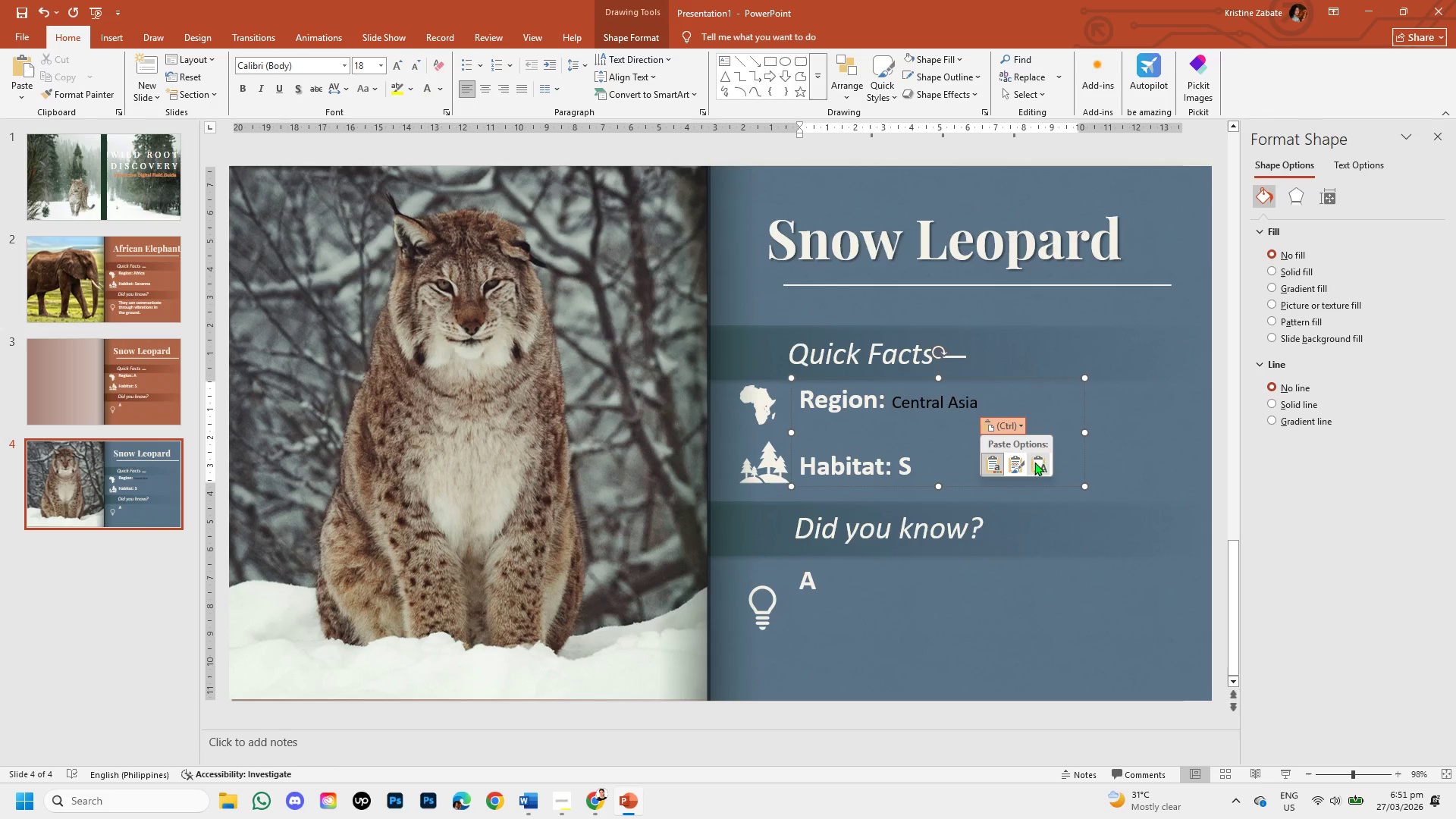 
left_click([1036, 463])
 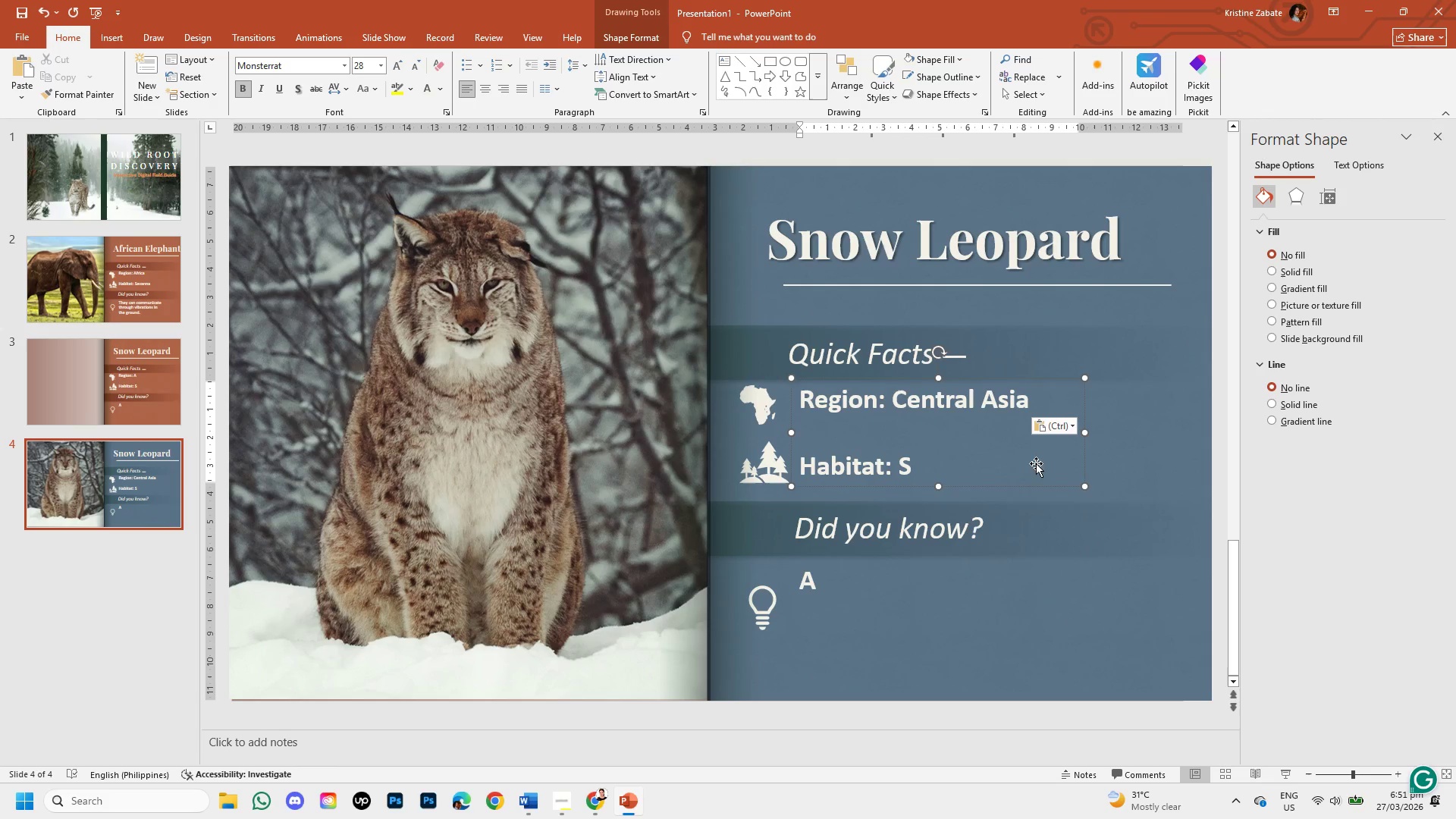 
left_click([913, 463])
 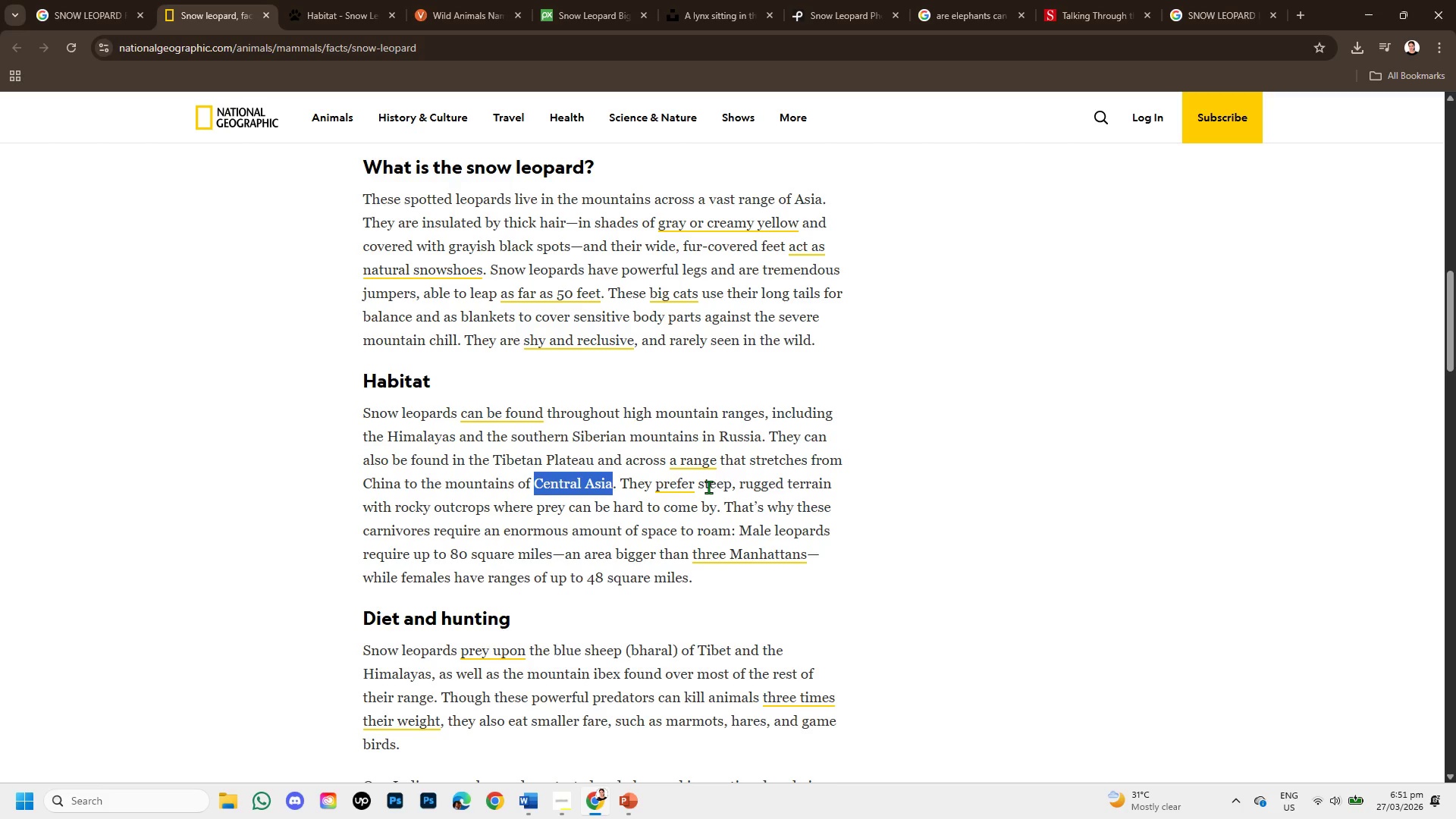 
wait(9.52)
 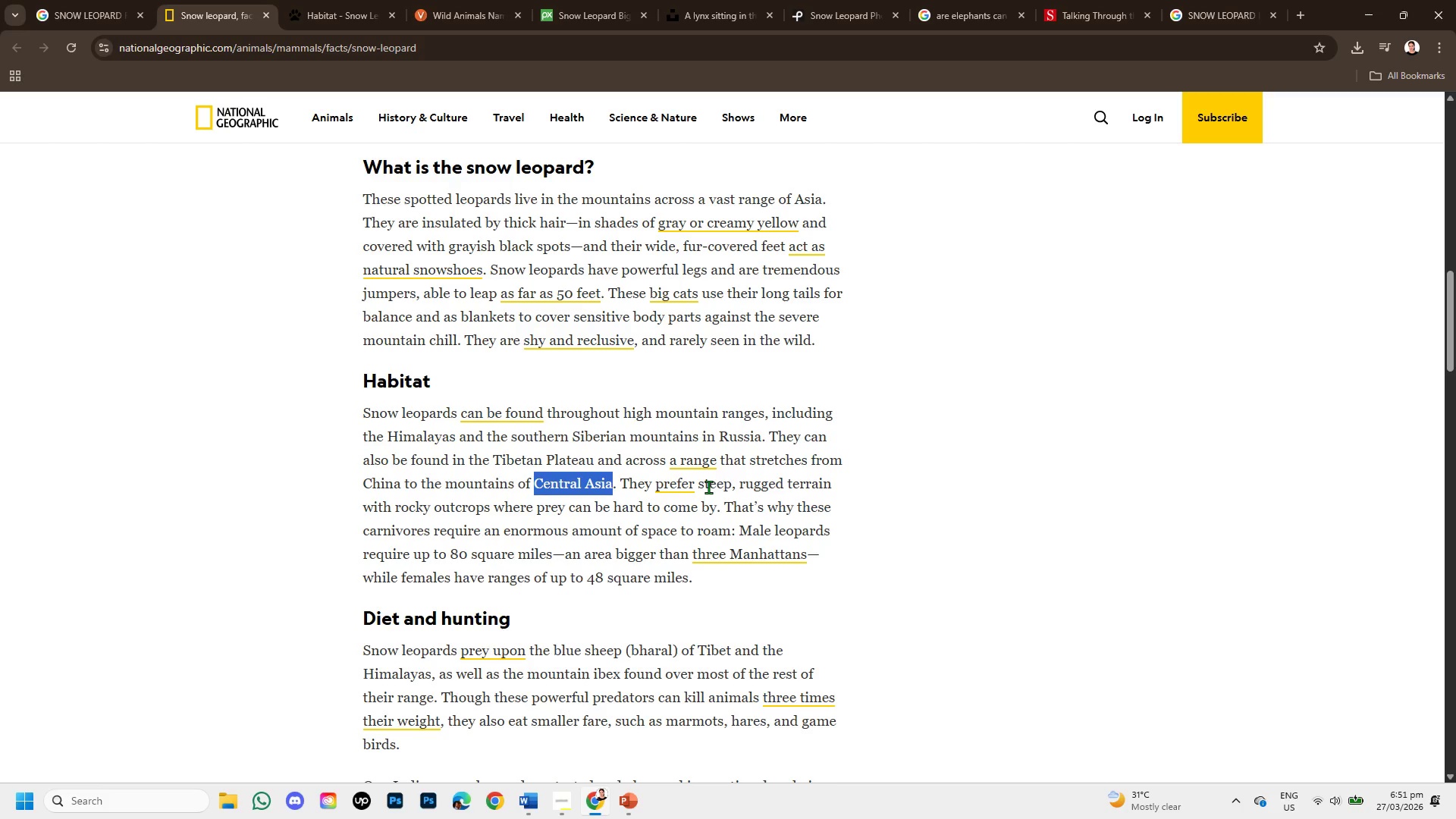 
left_click_drag(start_coordinate=[655, 413], to_coordinate=[724, 410])
 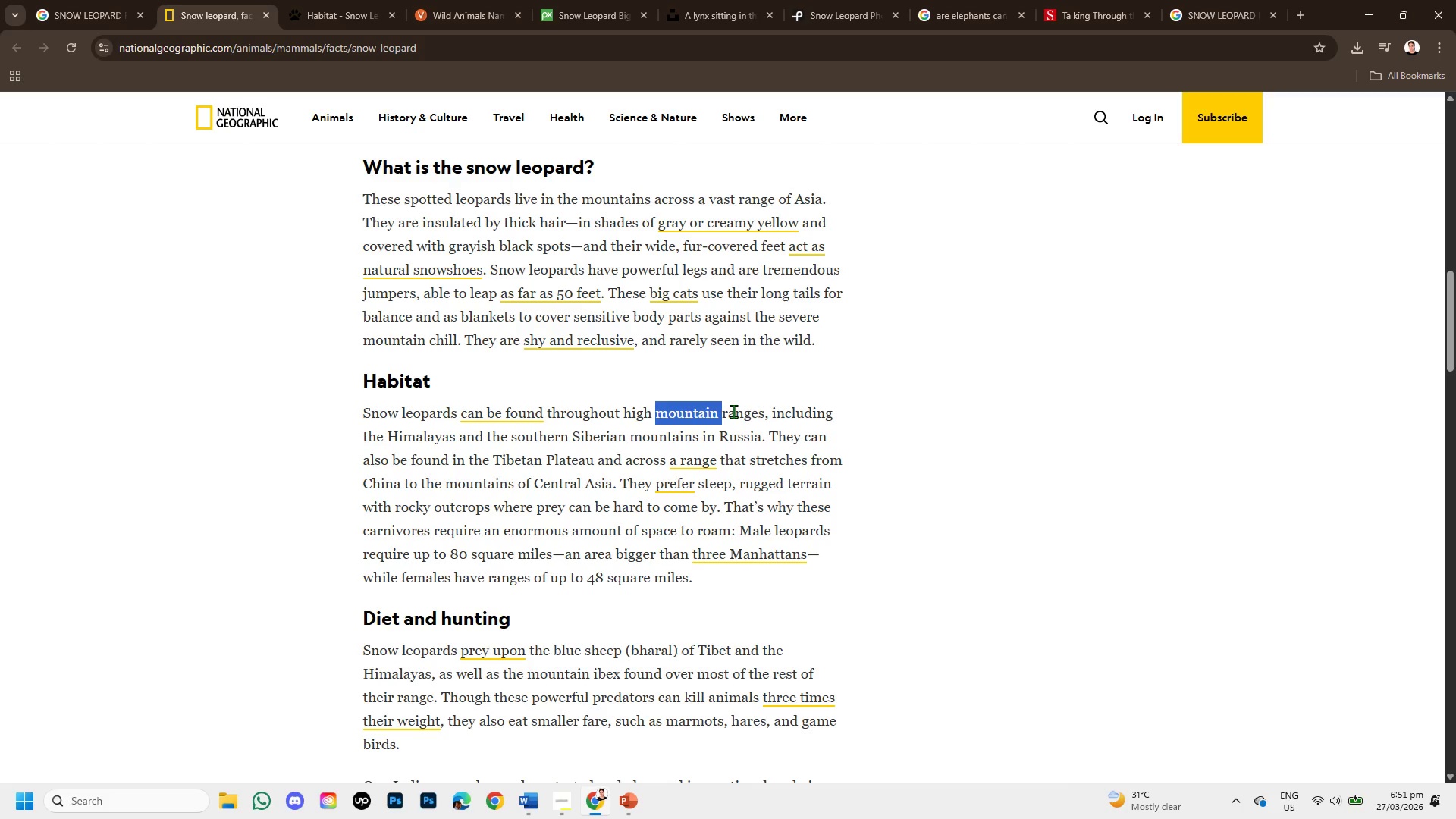 
key(Control+C)
 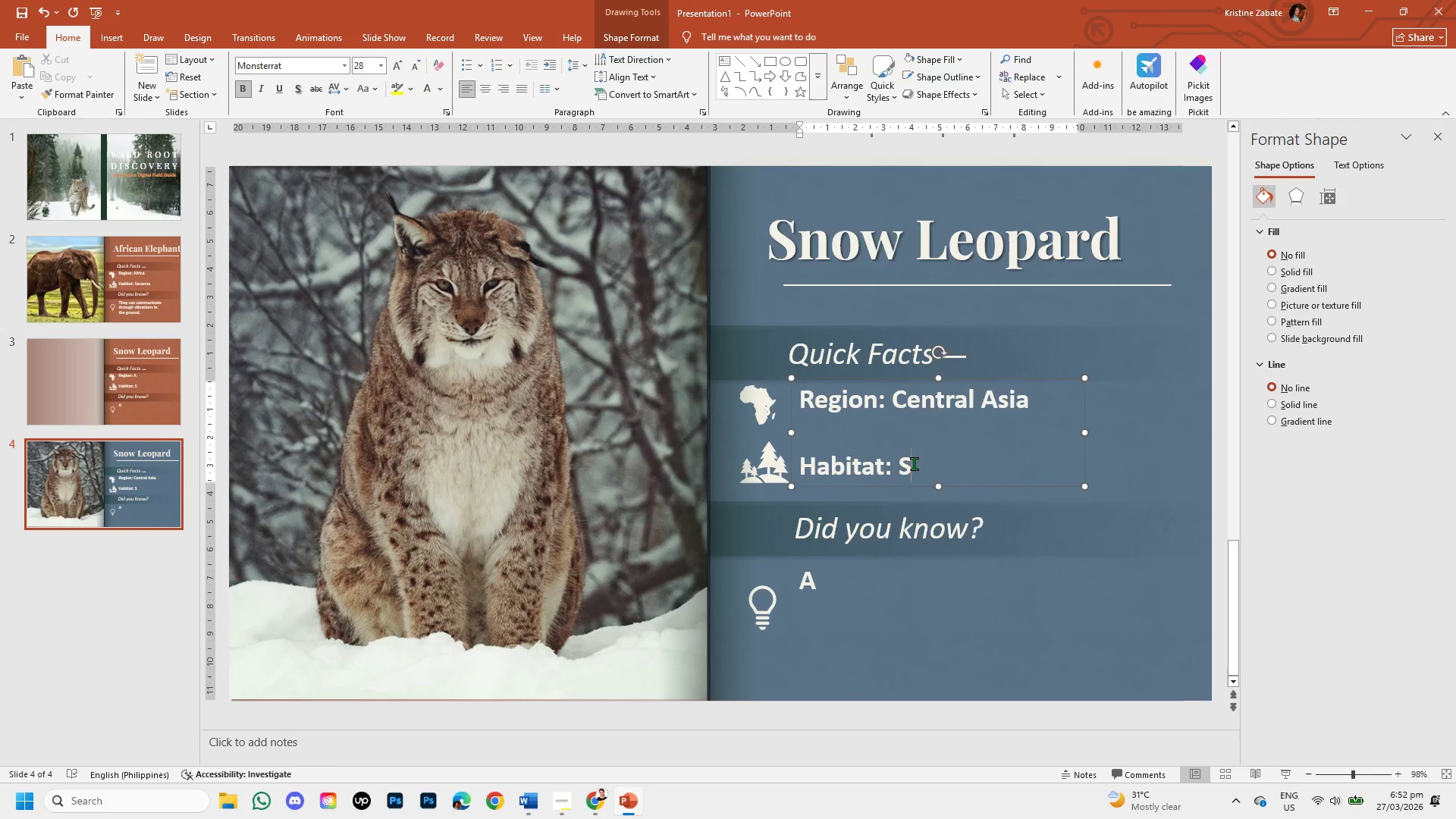 
key(Backspace)
 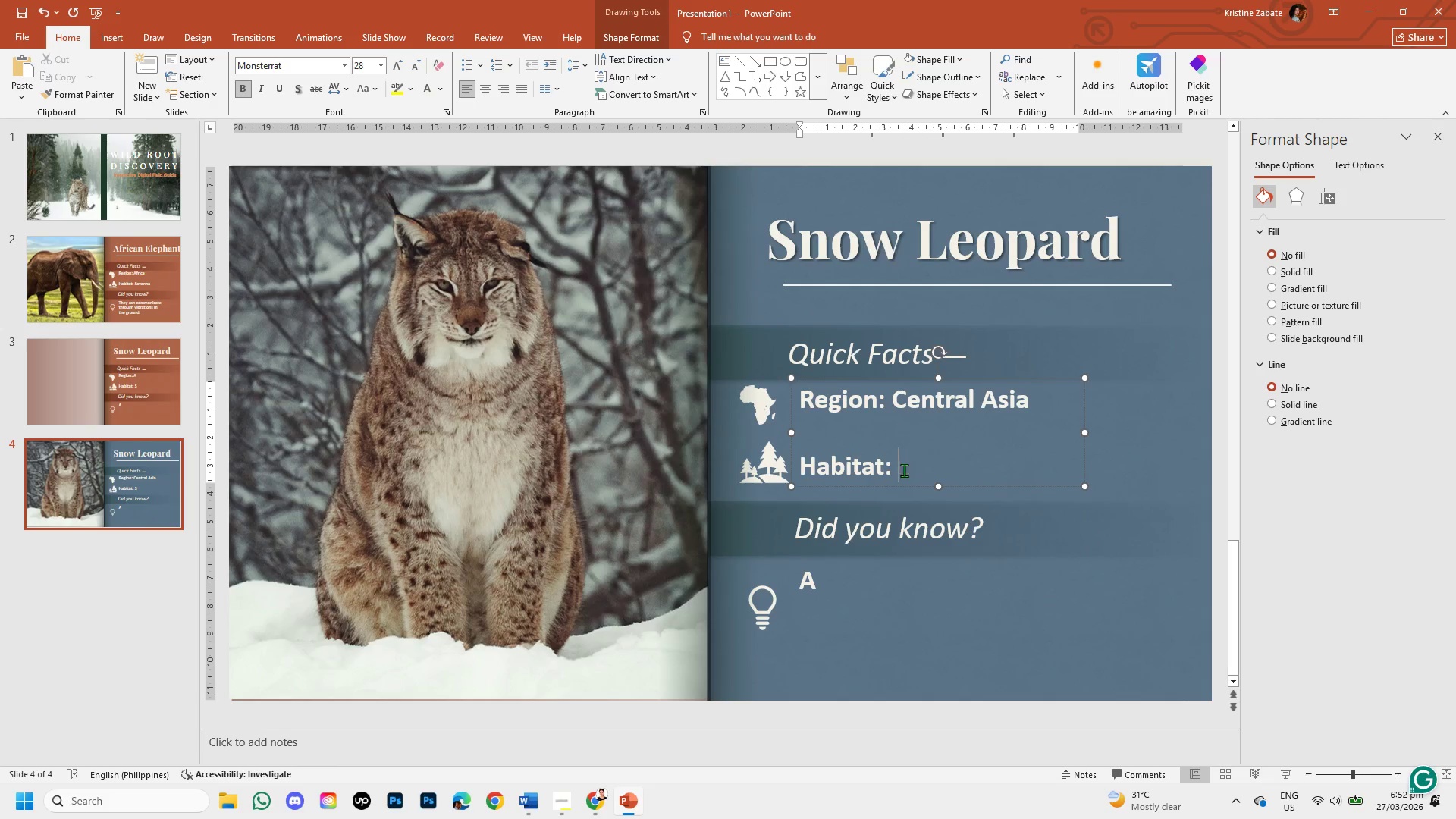 
key(Control+V)
 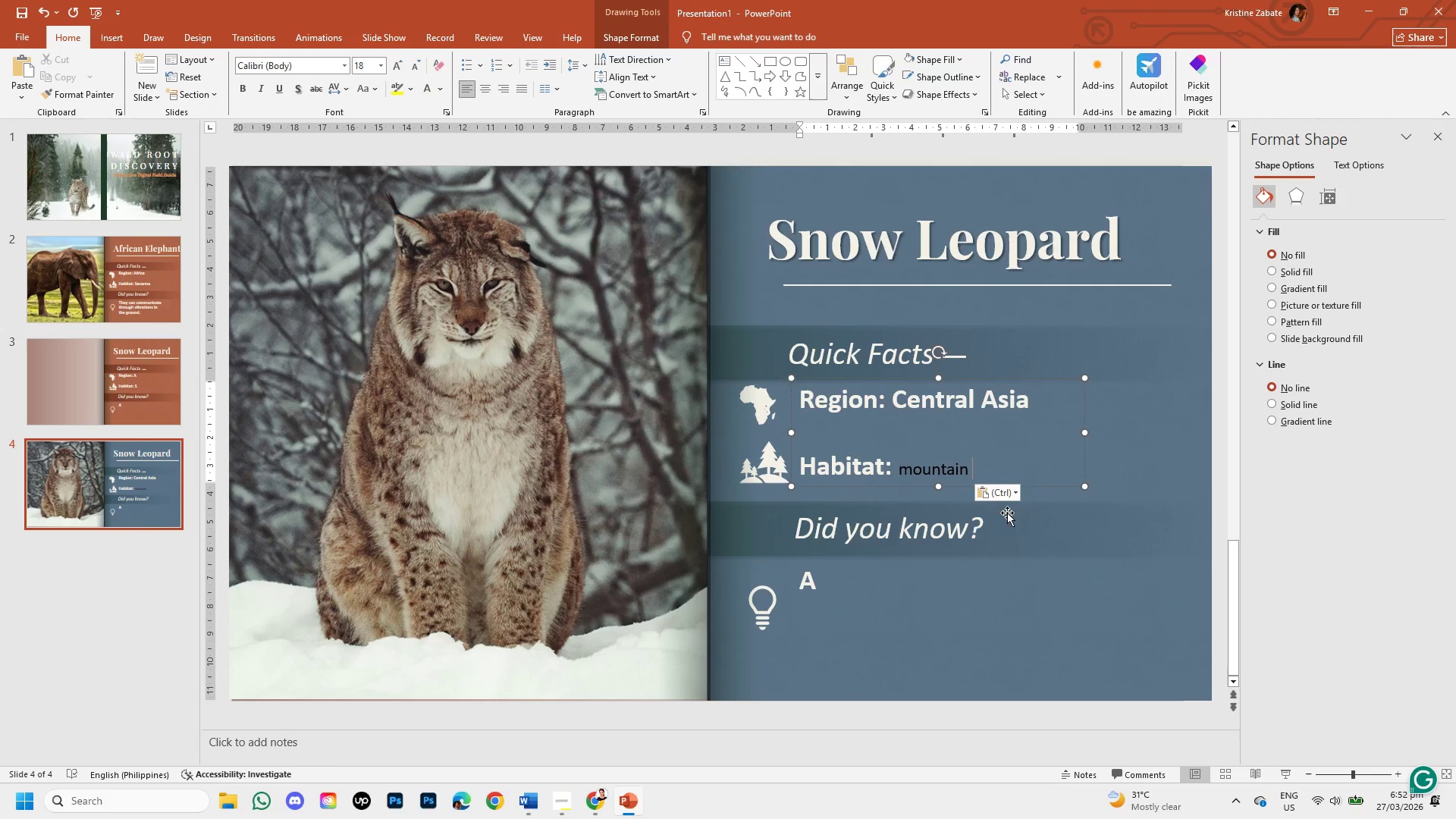 
left_click([1015, 494])
 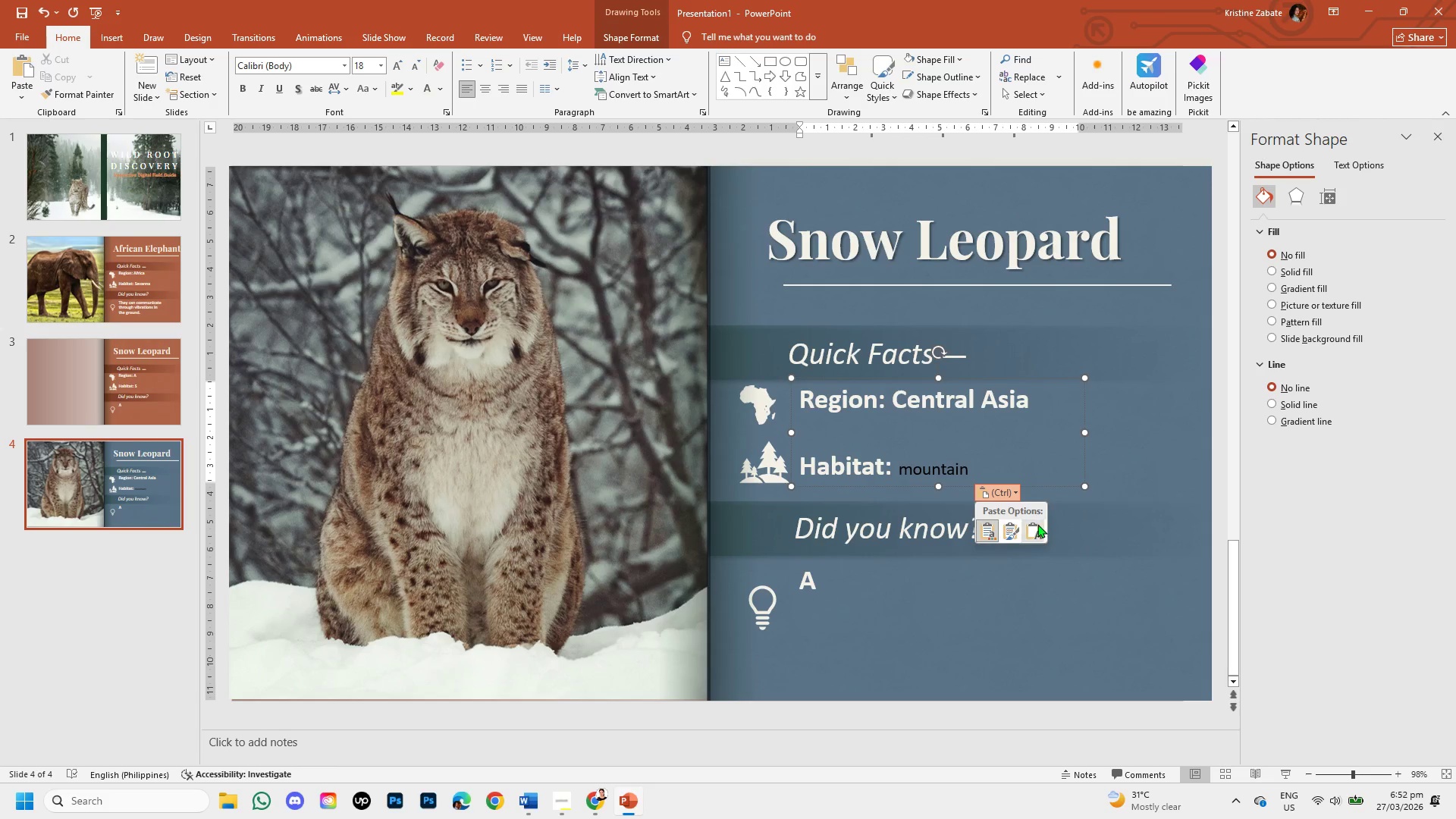 
left_click([1037, 526])
 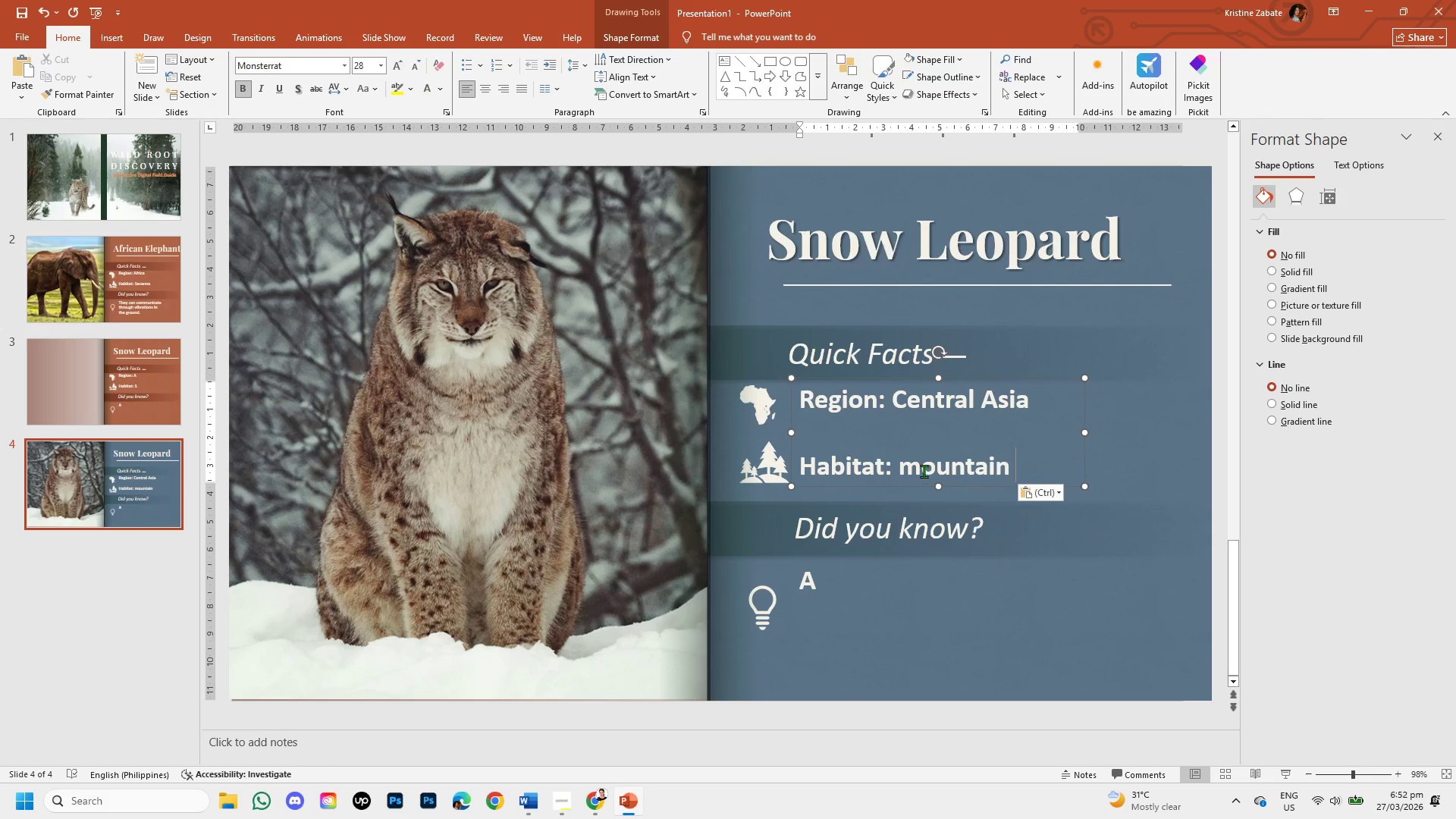 
left_click([922, 468])
 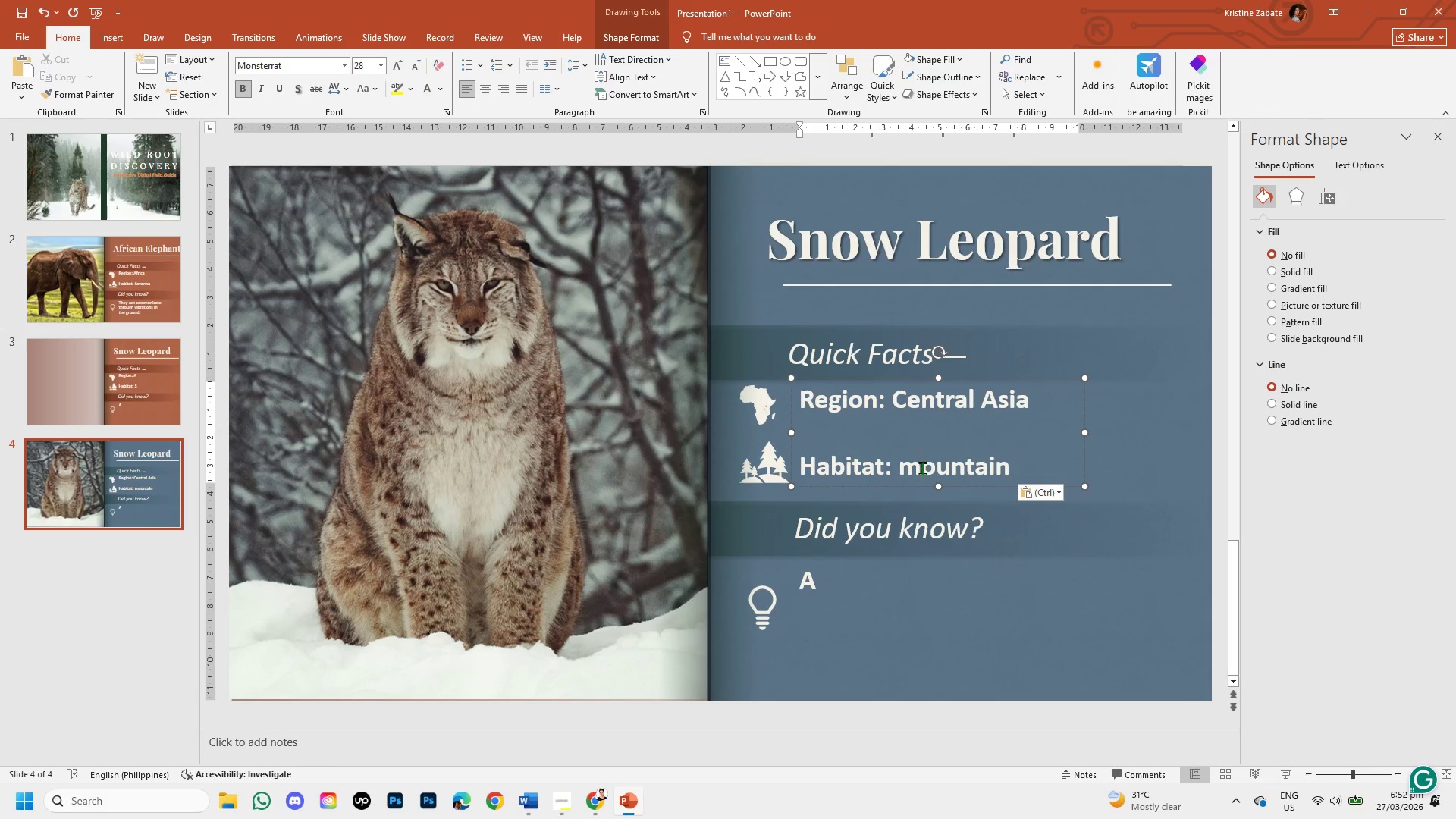 
key(Backspace)
 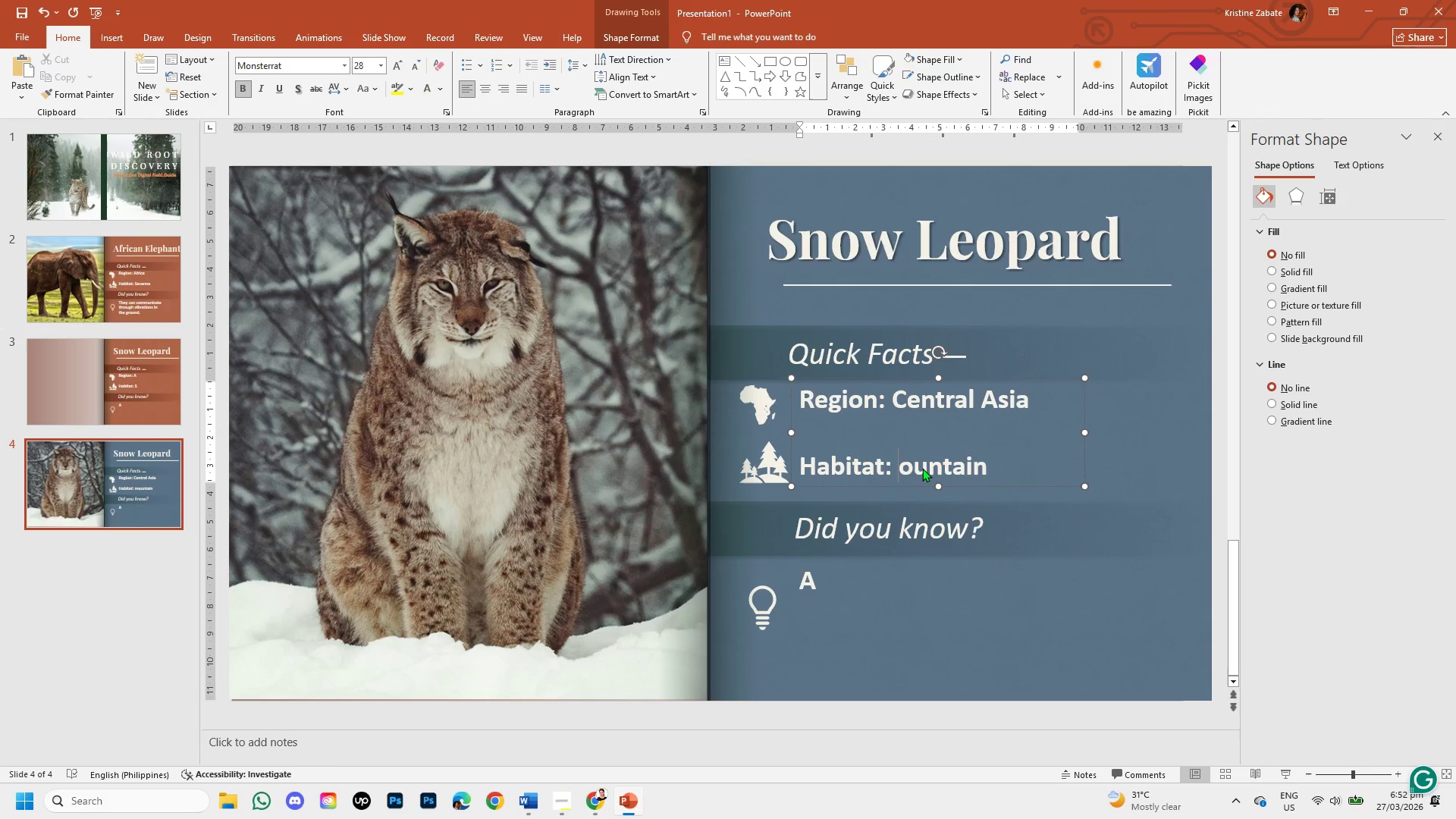 
key(CapsLock)
 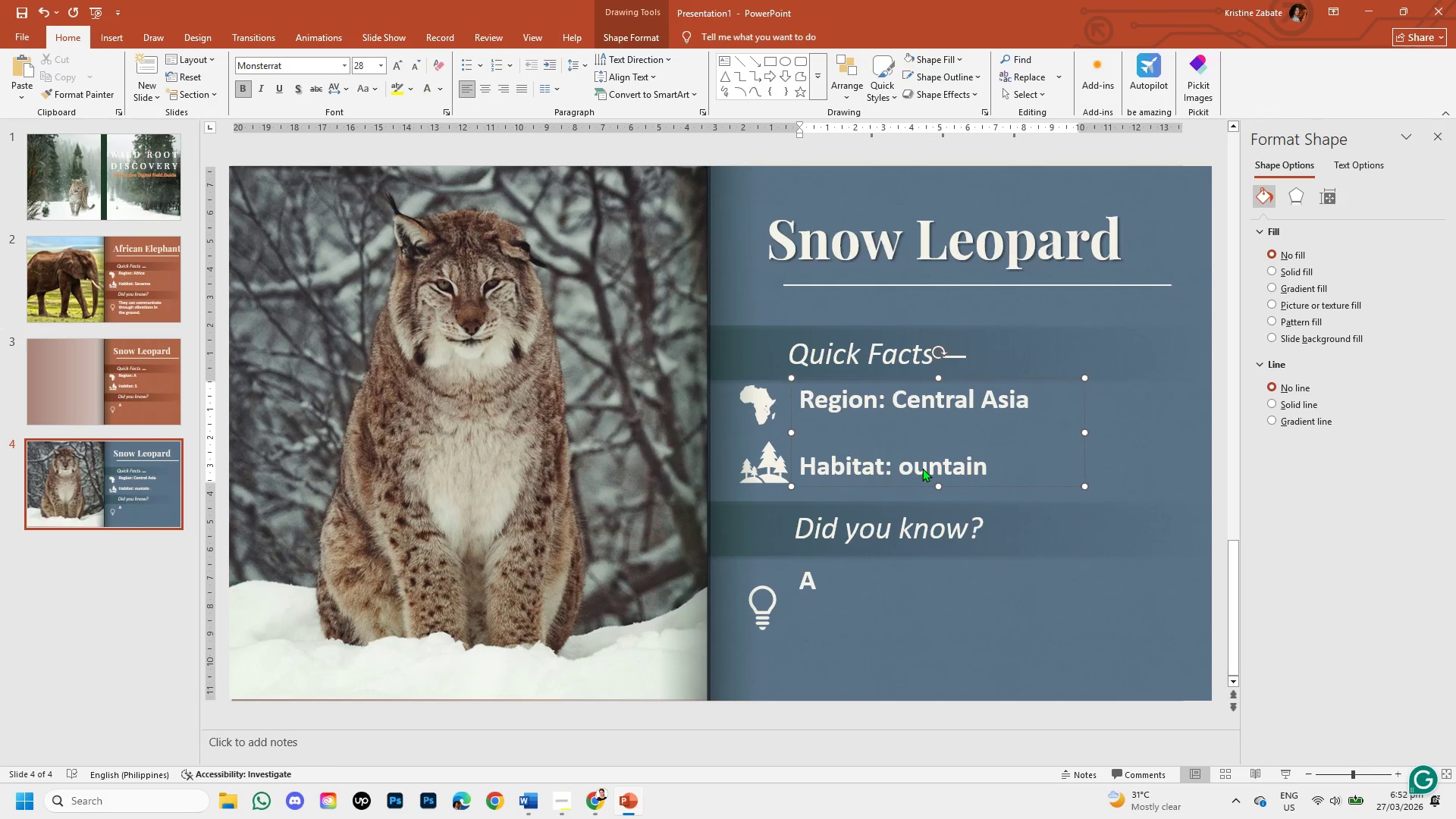 
key(M)
 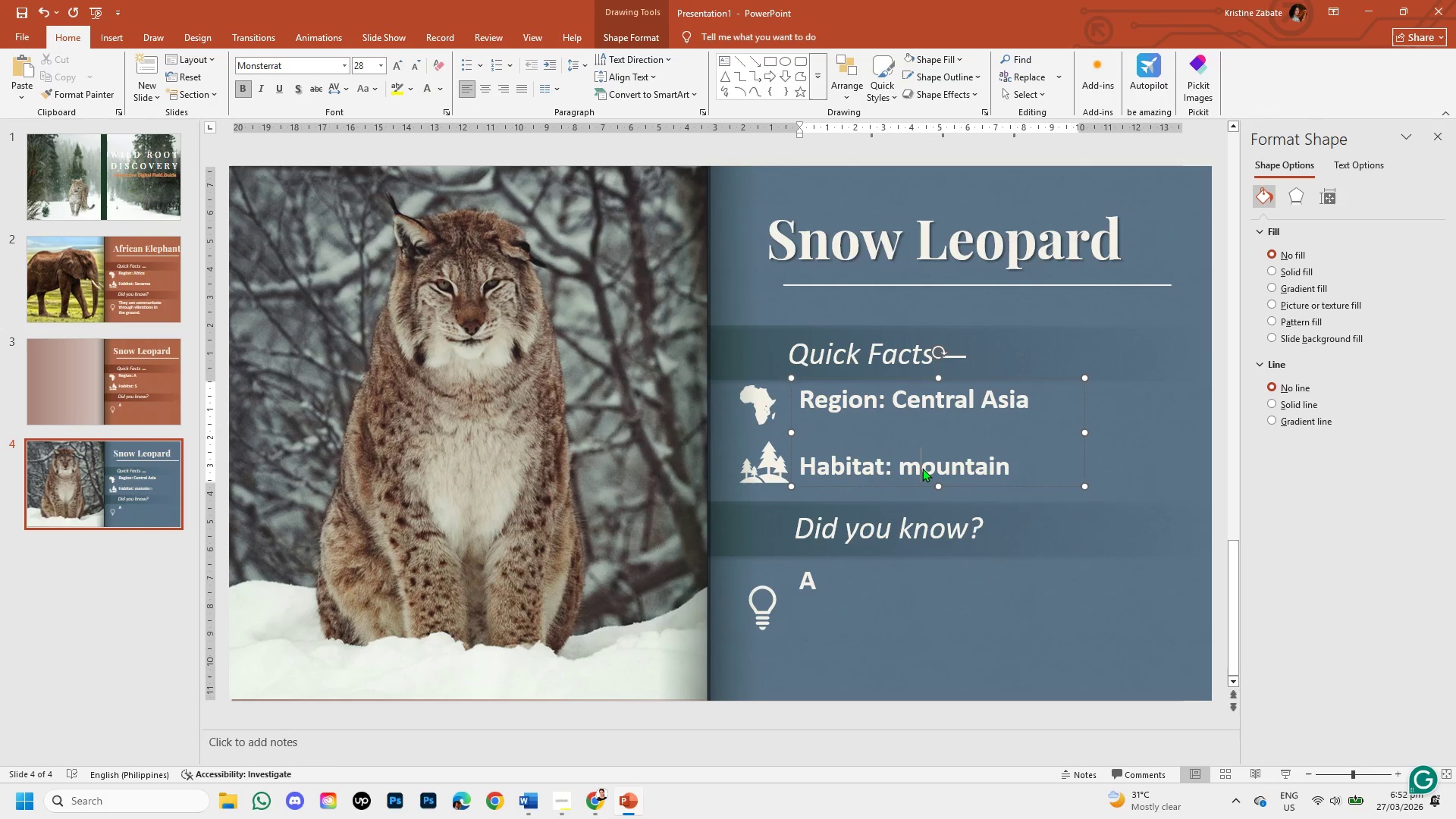 
key(CapsLock)
 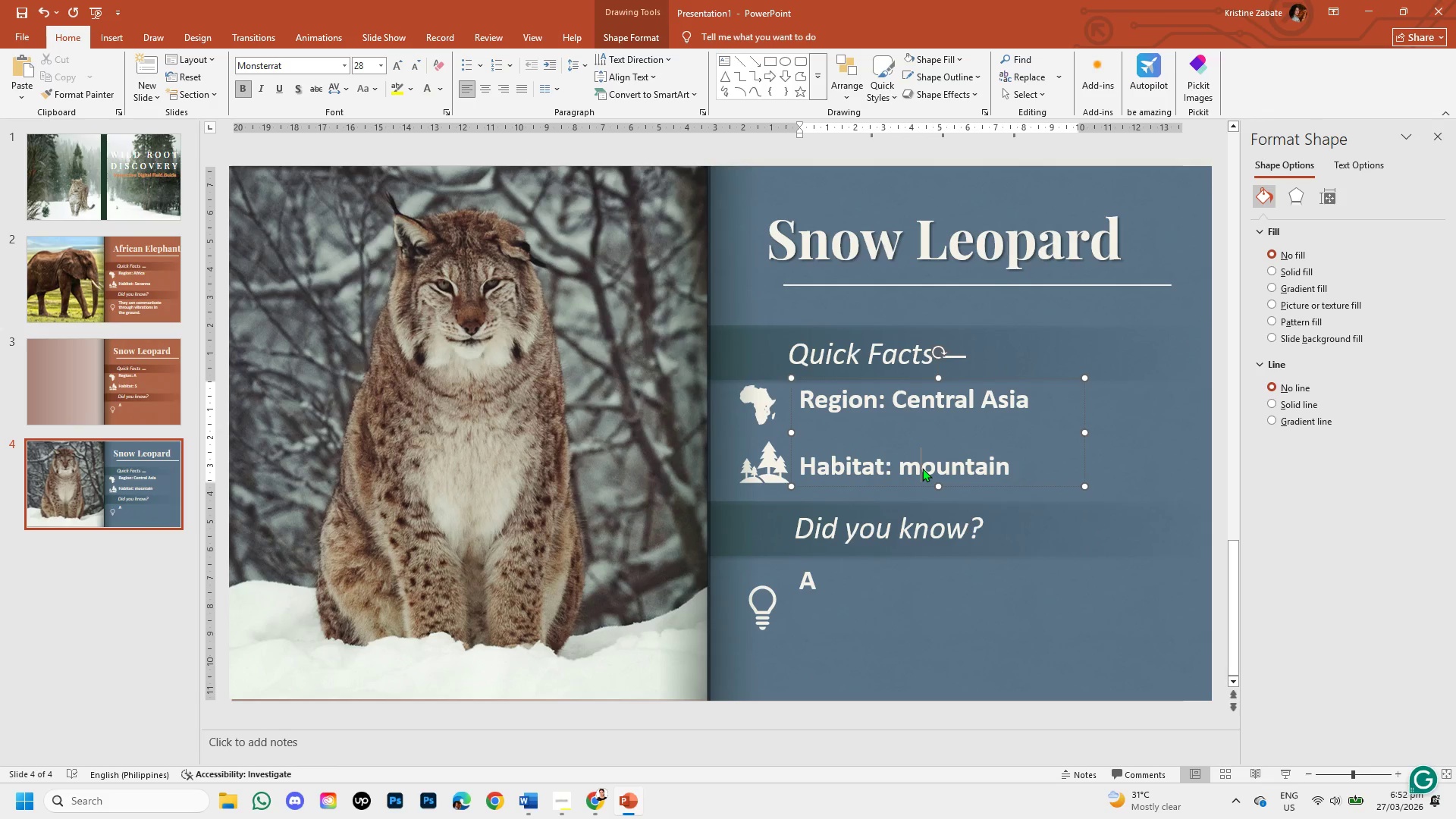 
key(Backspace)
 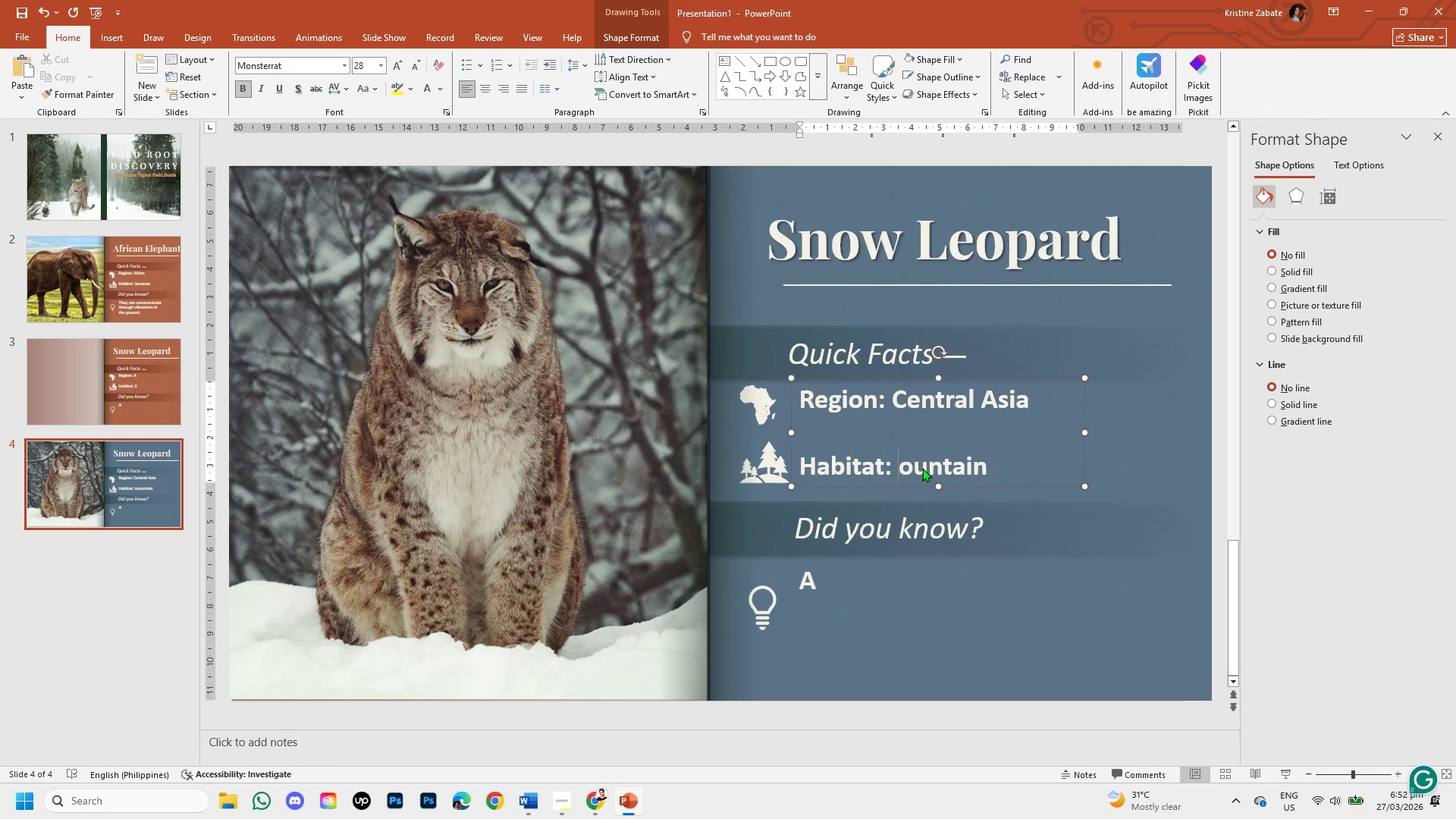 
key(M)
 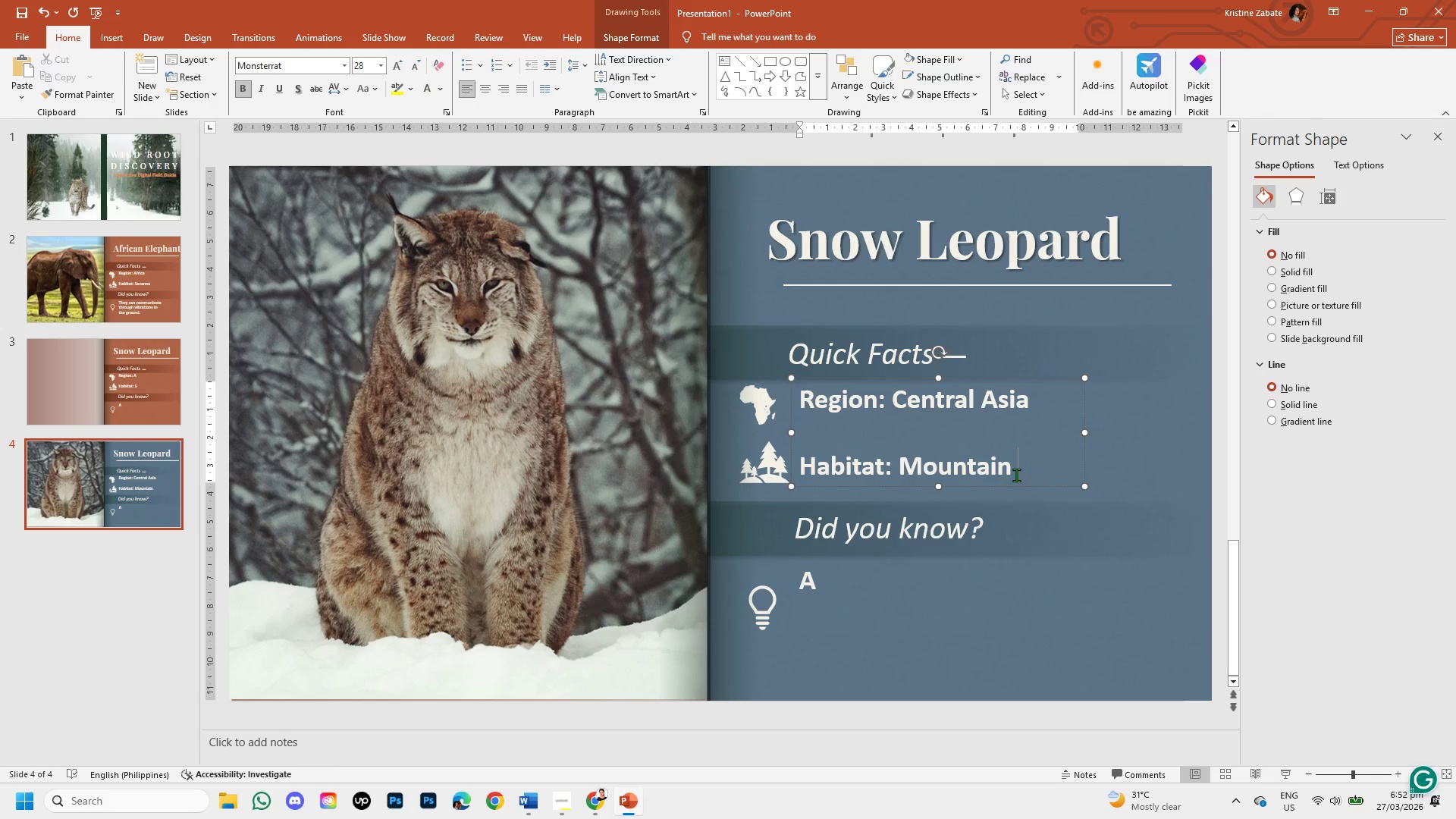 
key(Backspace)
 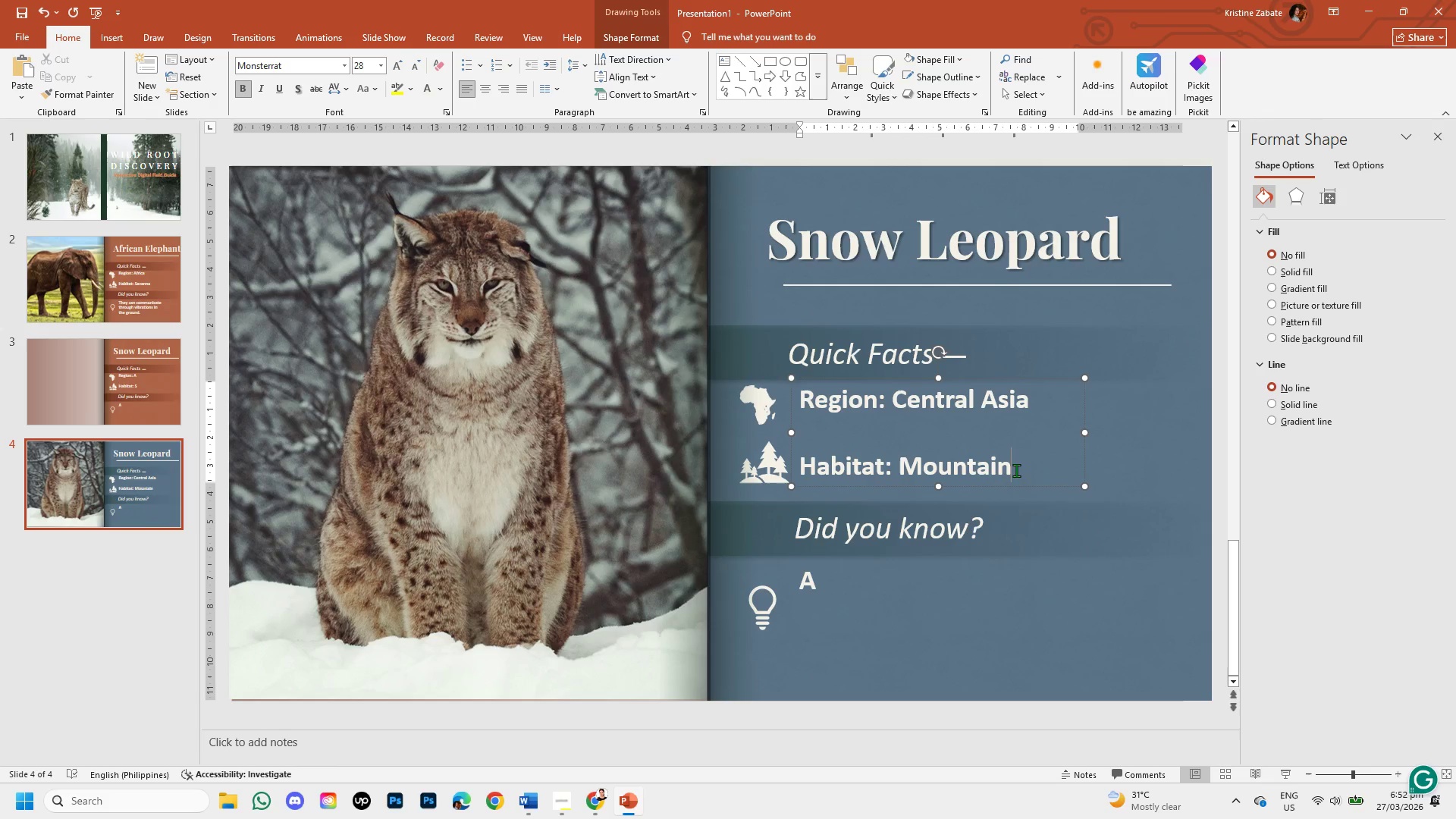 
key(S)
 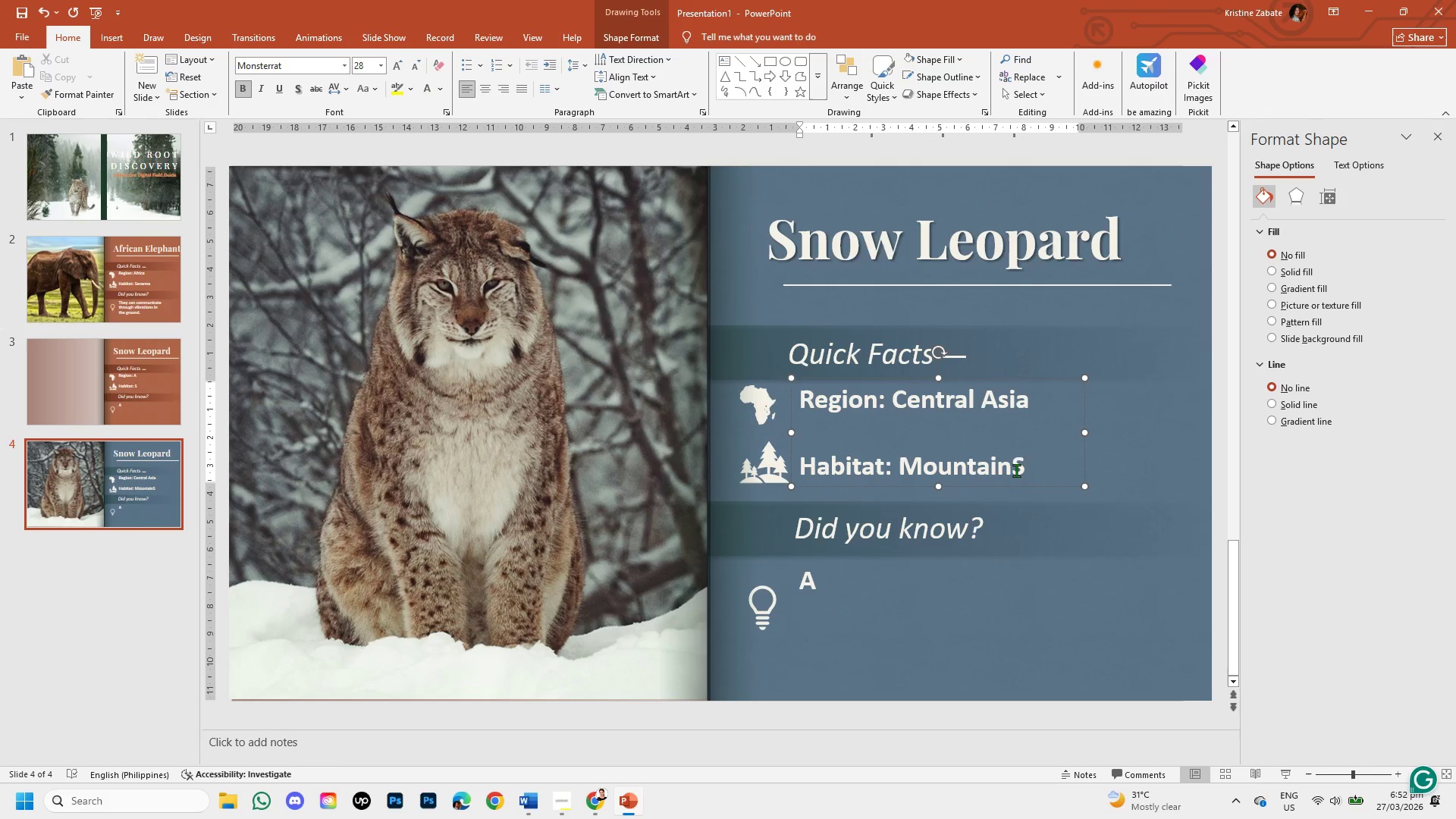 
key(Backspace)
 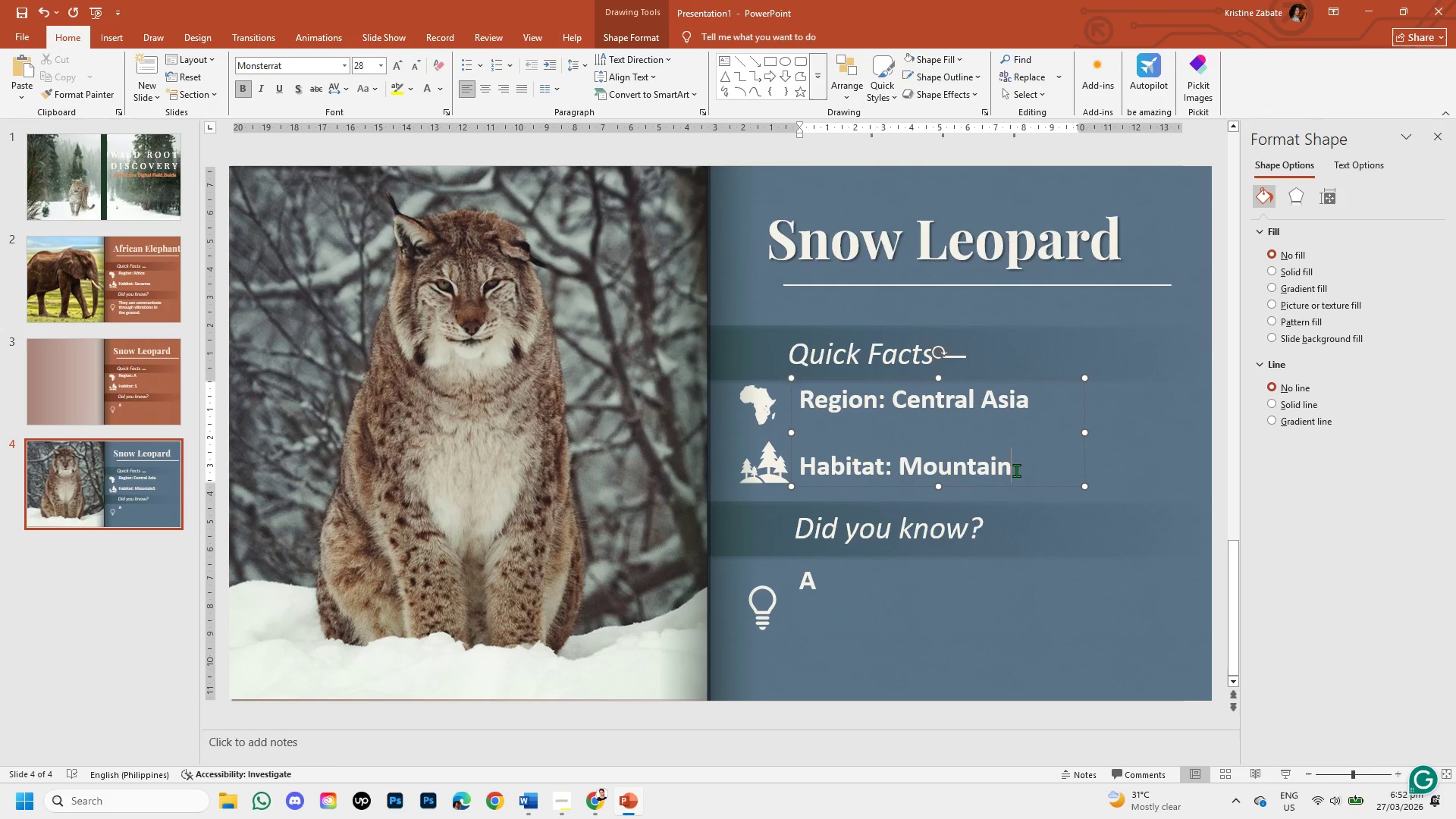 
key(CapsLock)
 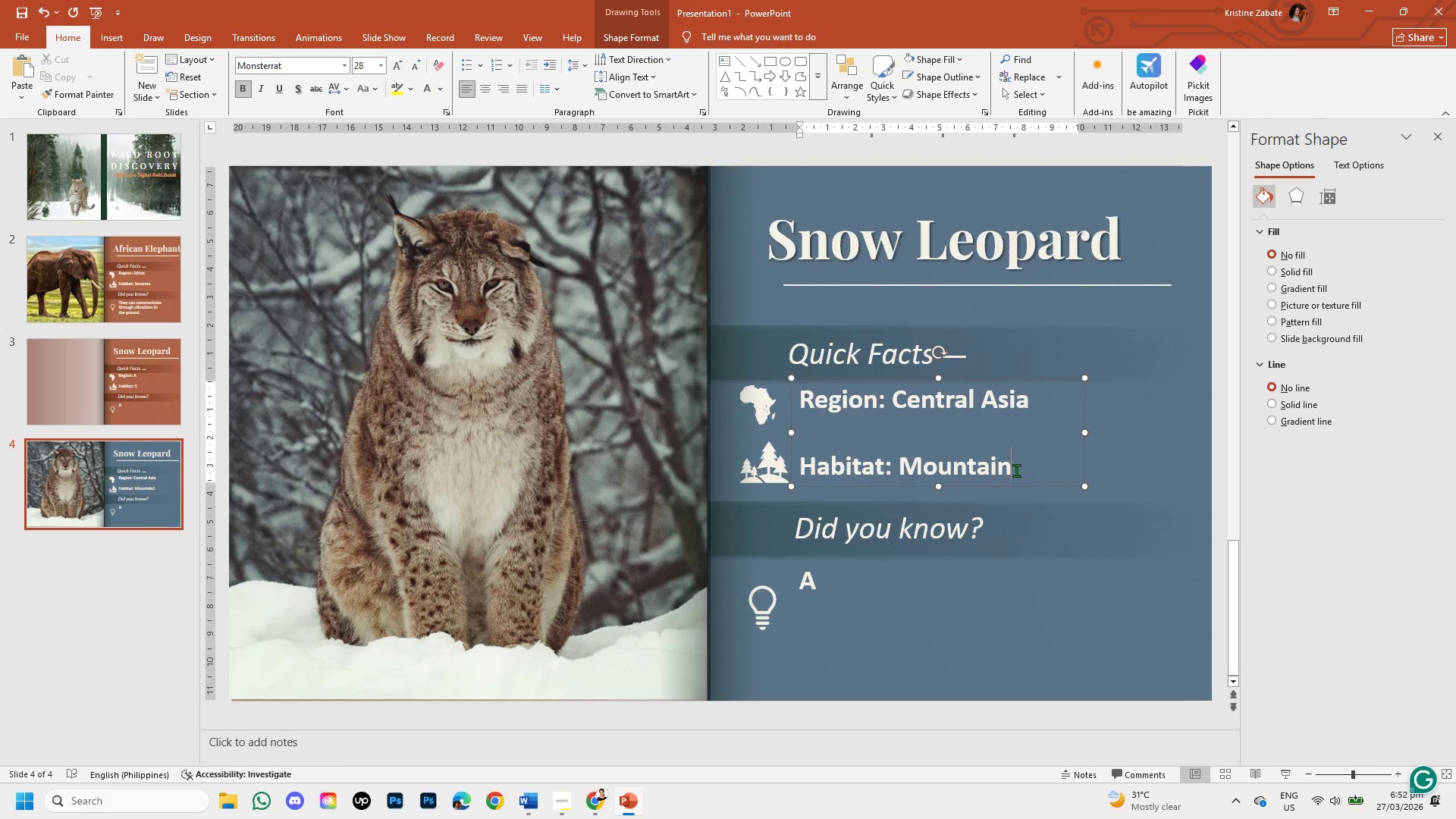 
key(S)
 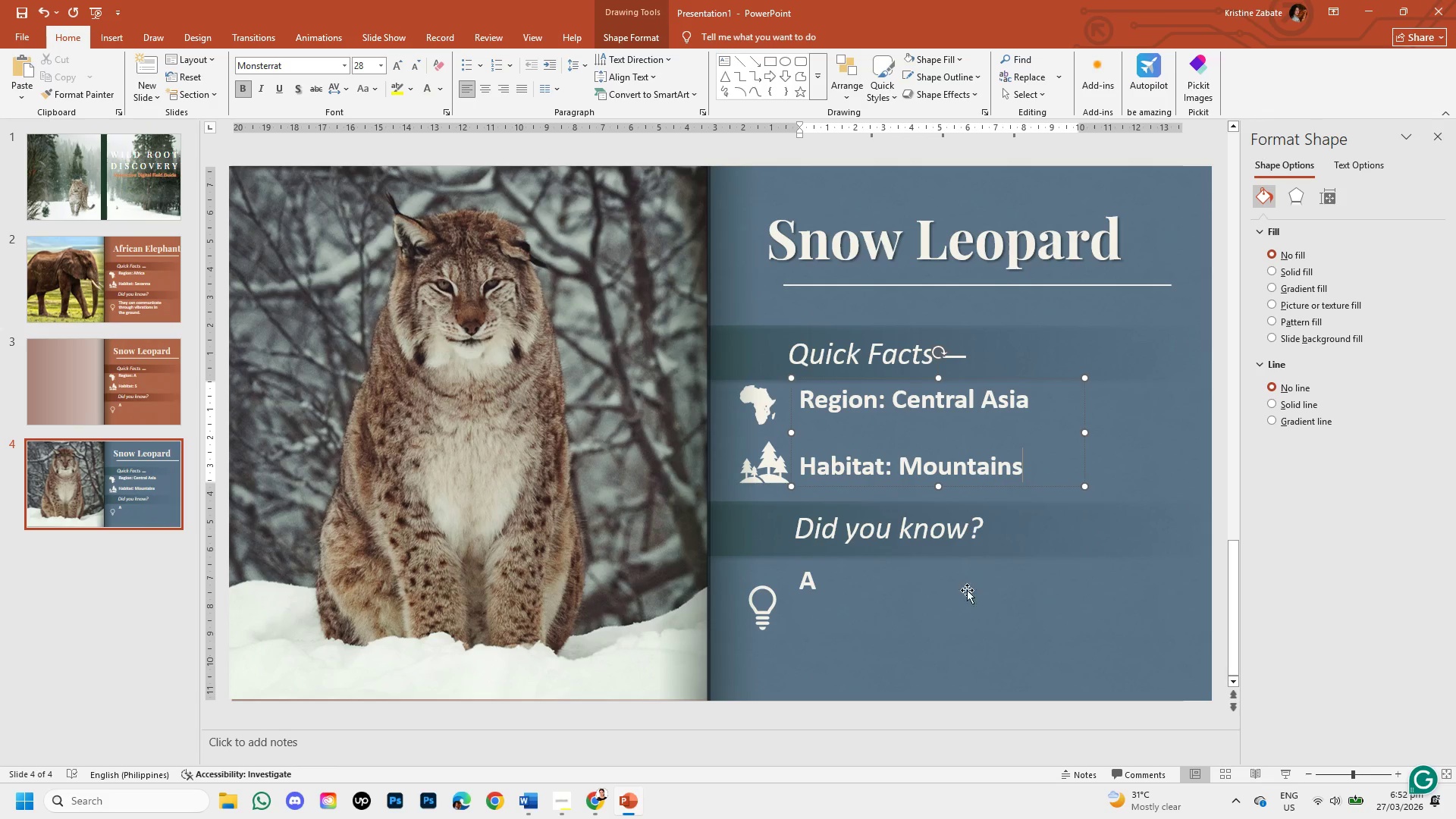 
left_click([956, 614])
 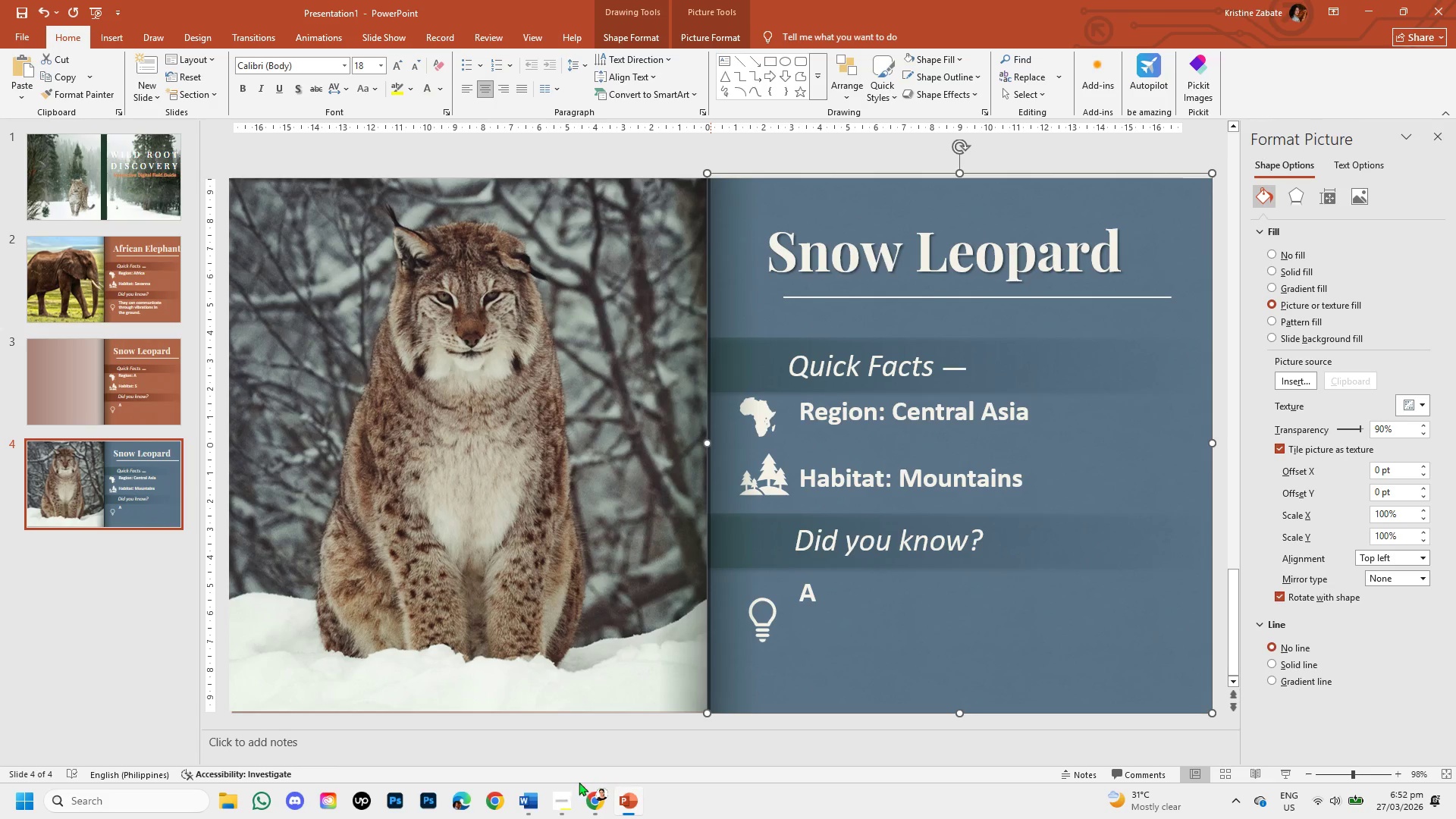 
left_click([585, 795])
 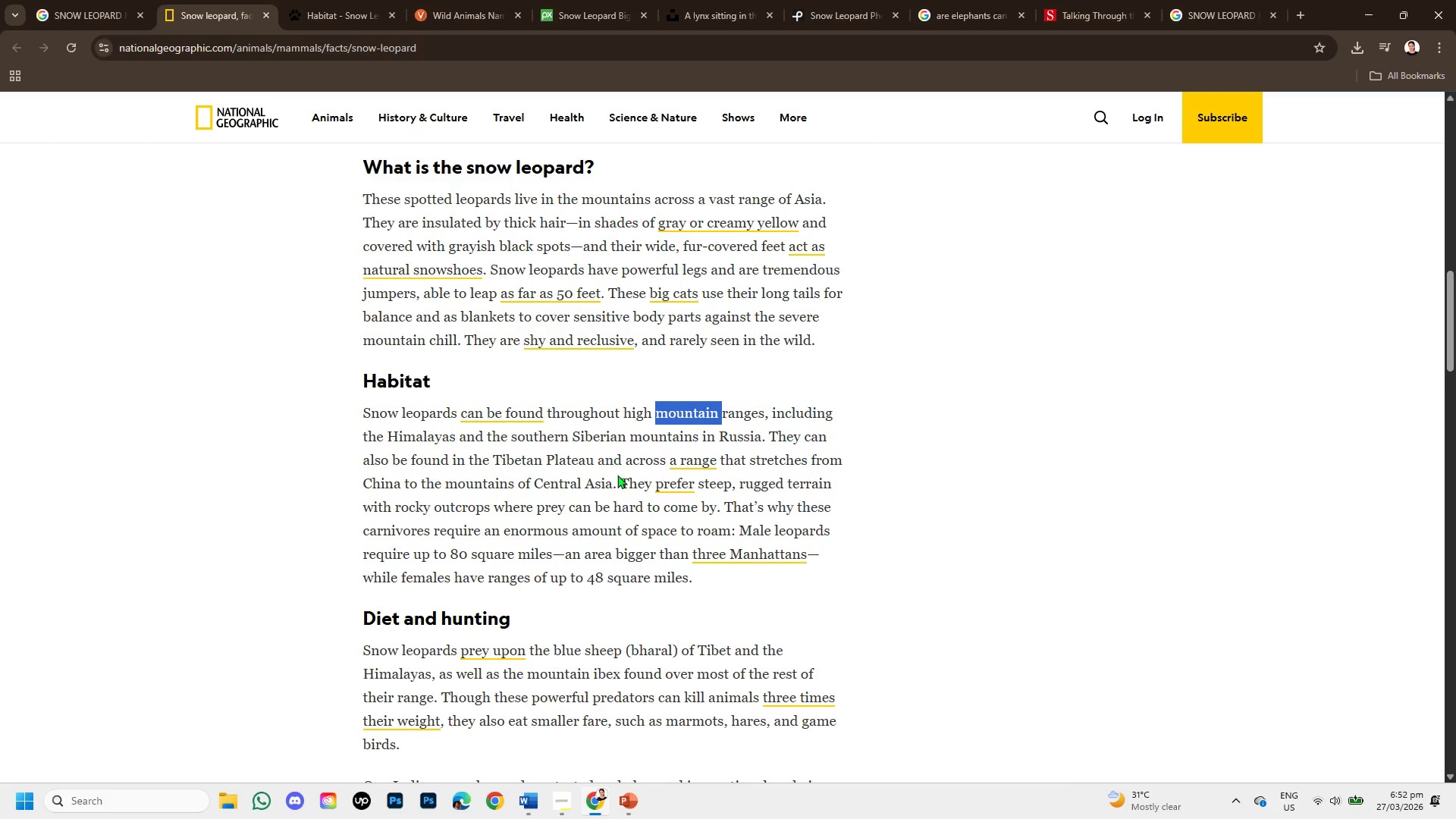 
scroll: coordinate [760, 517], scroll_direction: down, amount: 10.0
 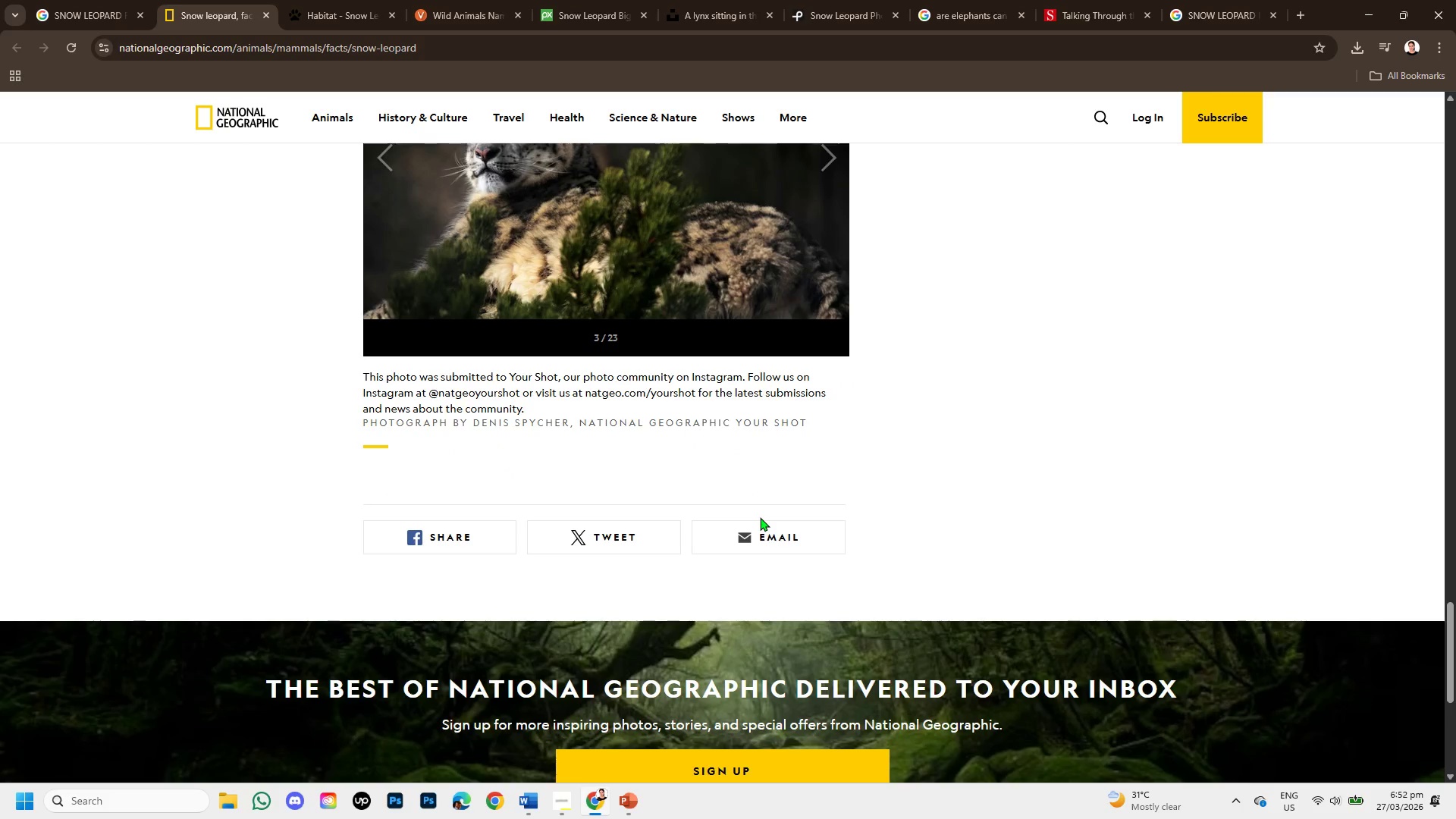 
scroll: coordinate [427, 558], scroll_direction: up, amount: 7.0
 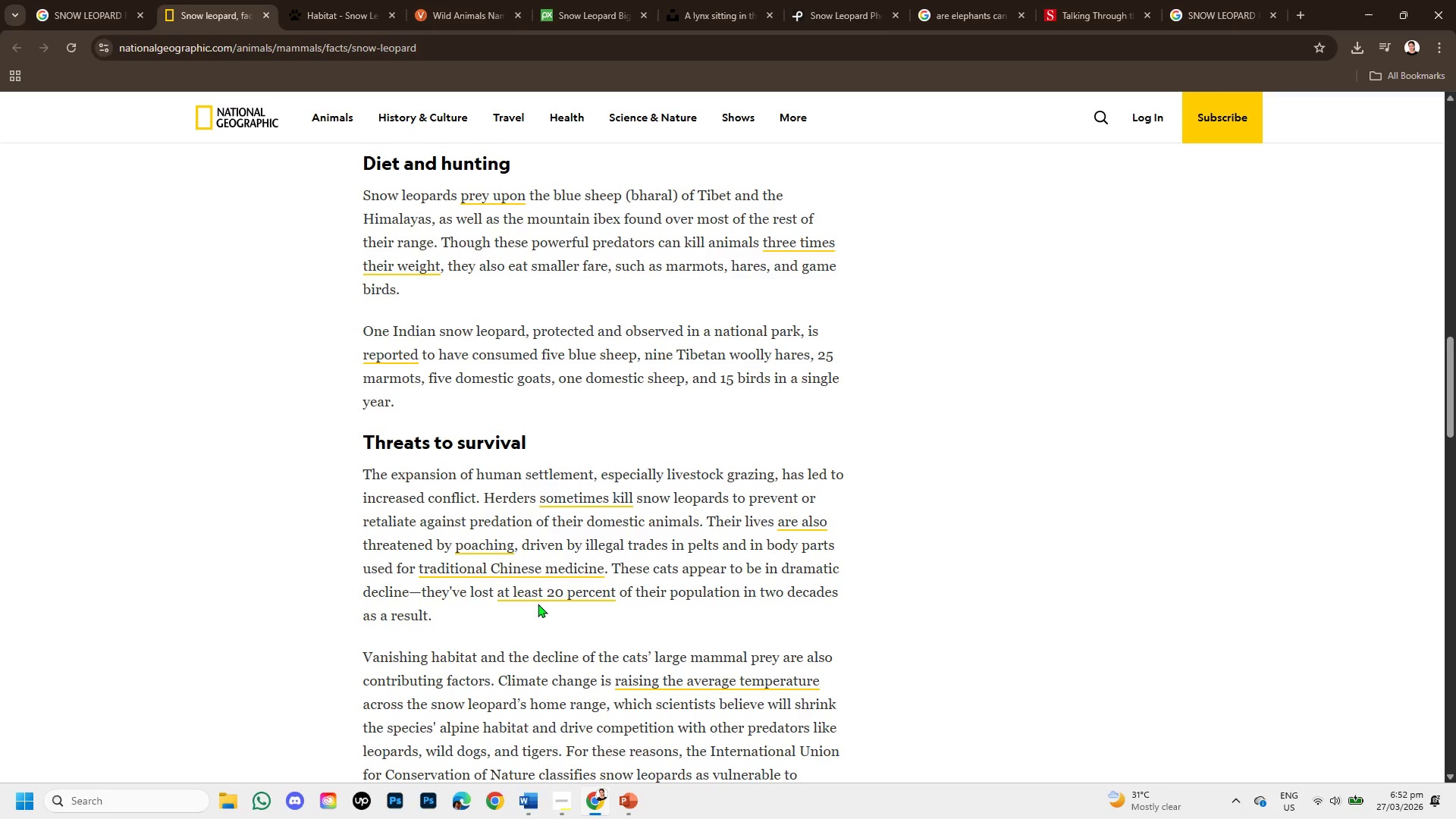 
wait(5.81)
 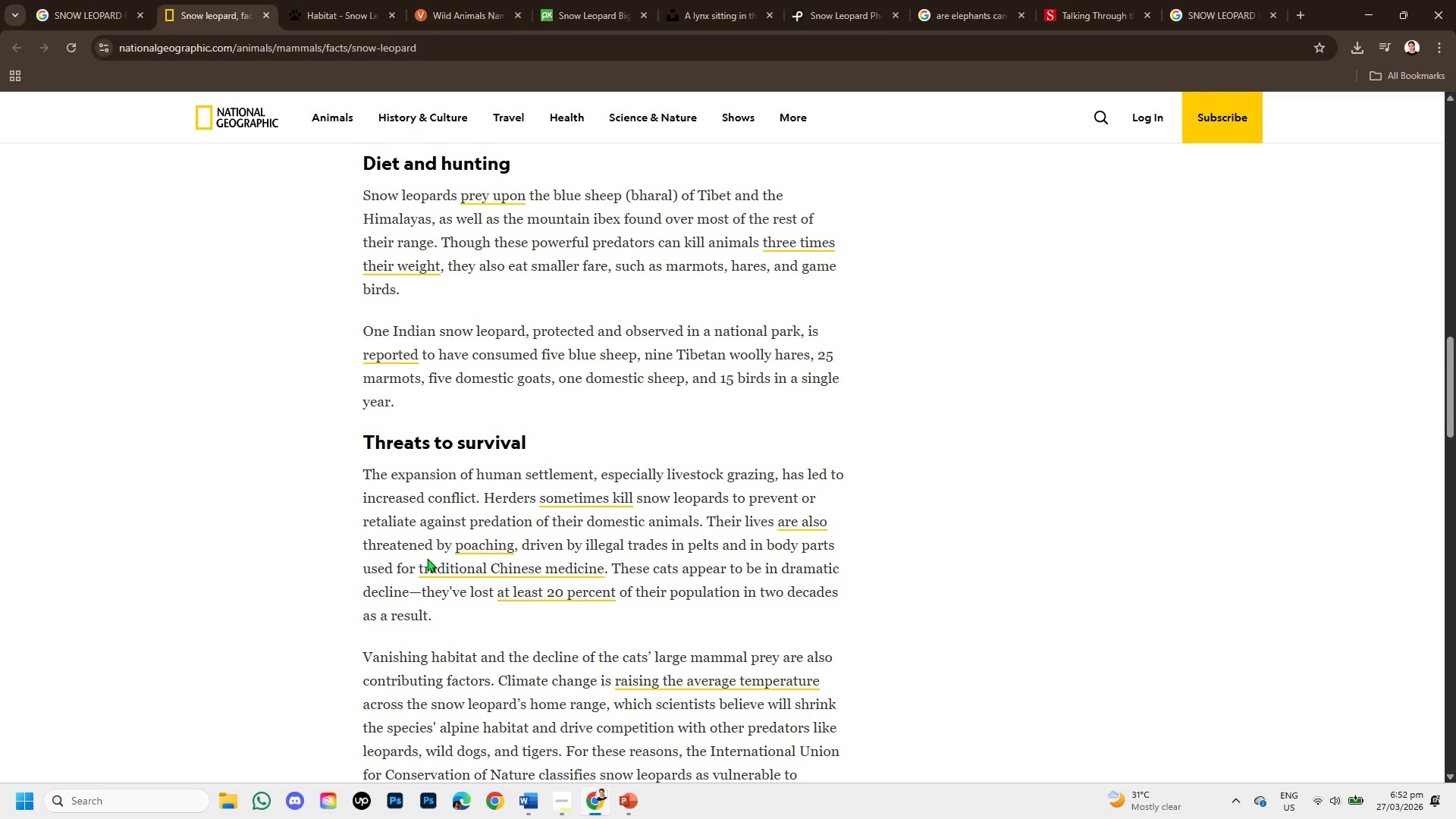 
scroll: coordinate [546, 609], scroll_direction: up, amount: 3.0
 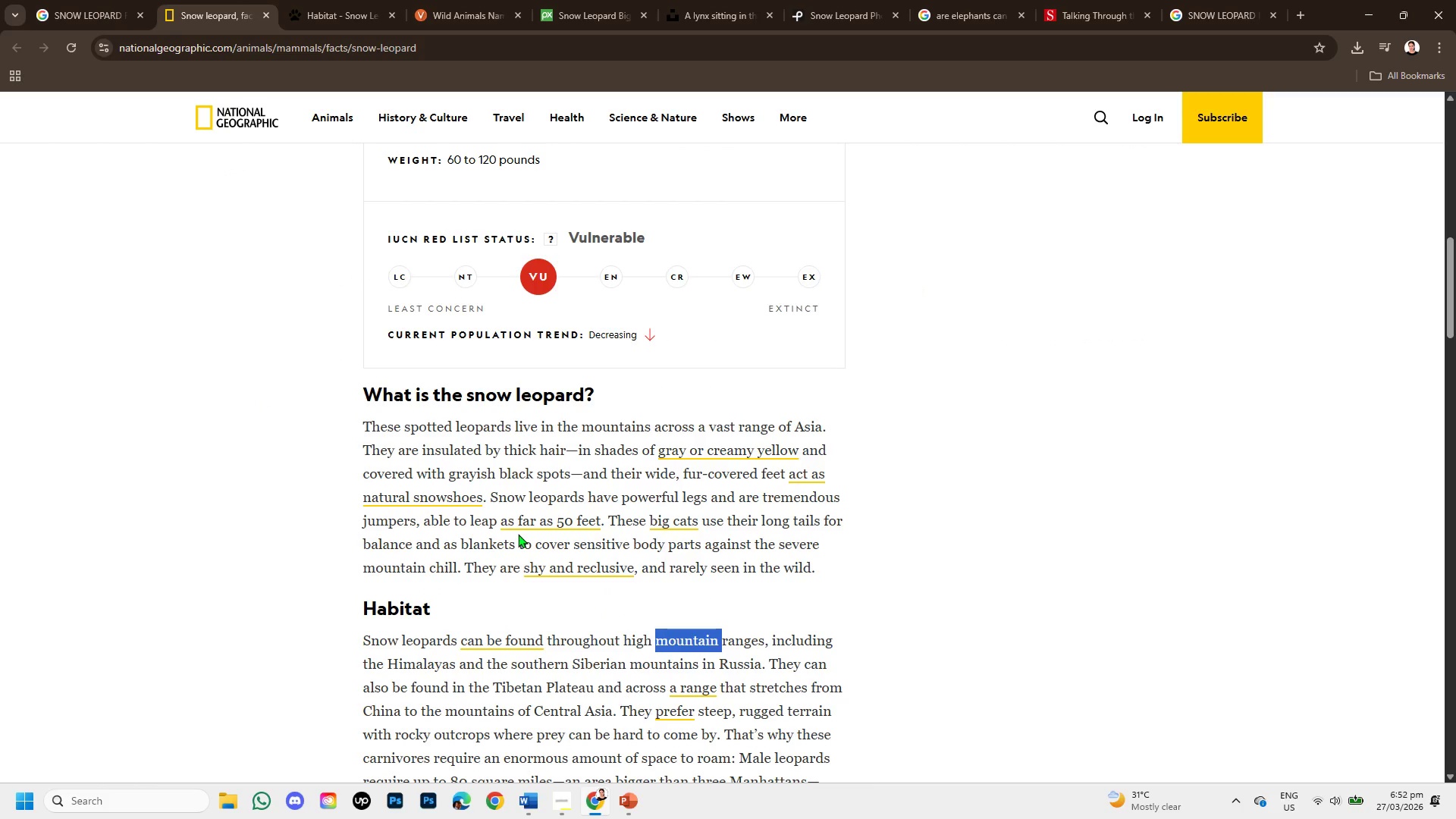 
wait(11.19)
 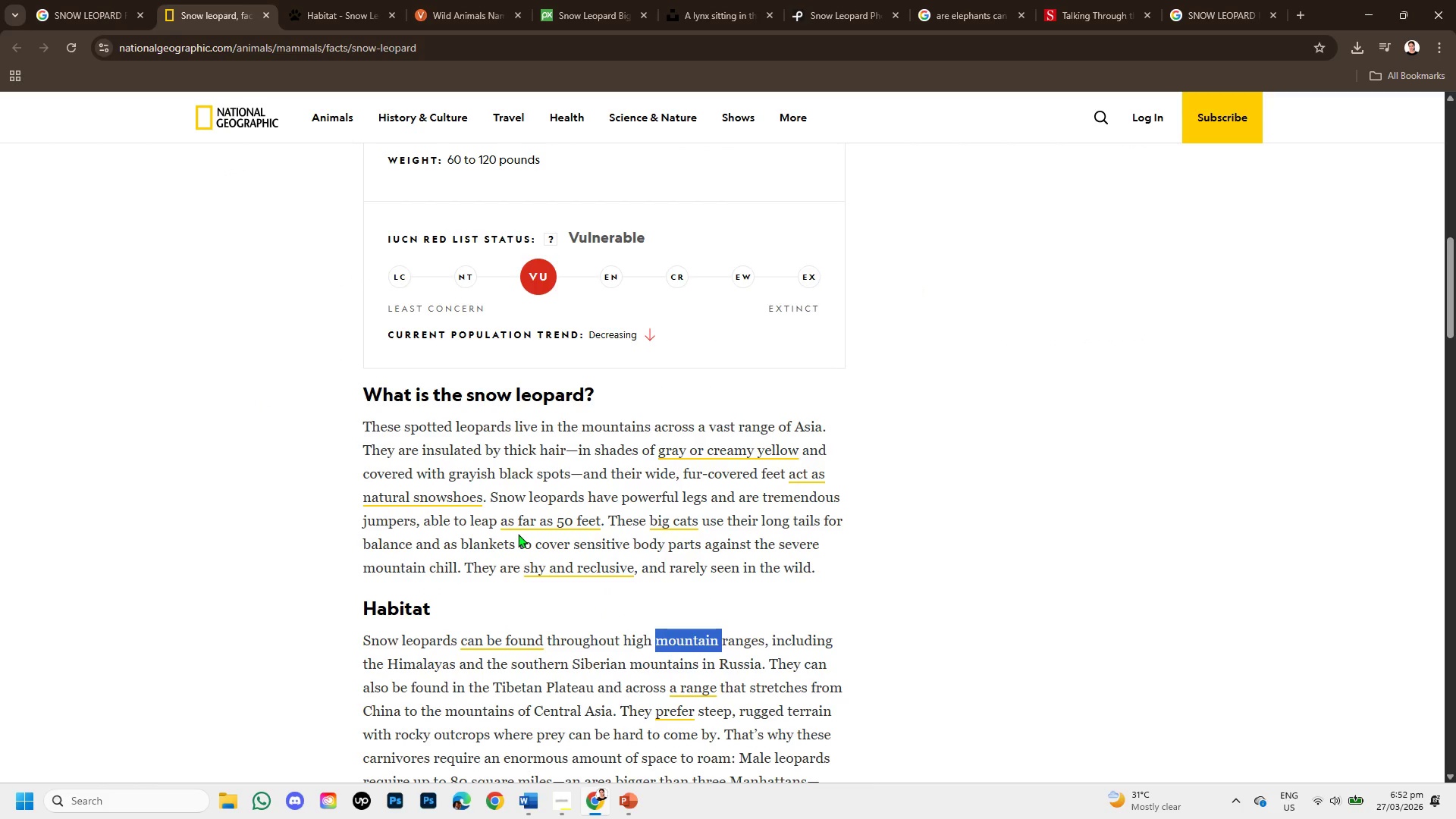 
scroll: coordinate [610, 560], scroll_direction: up, amount: 1.0
 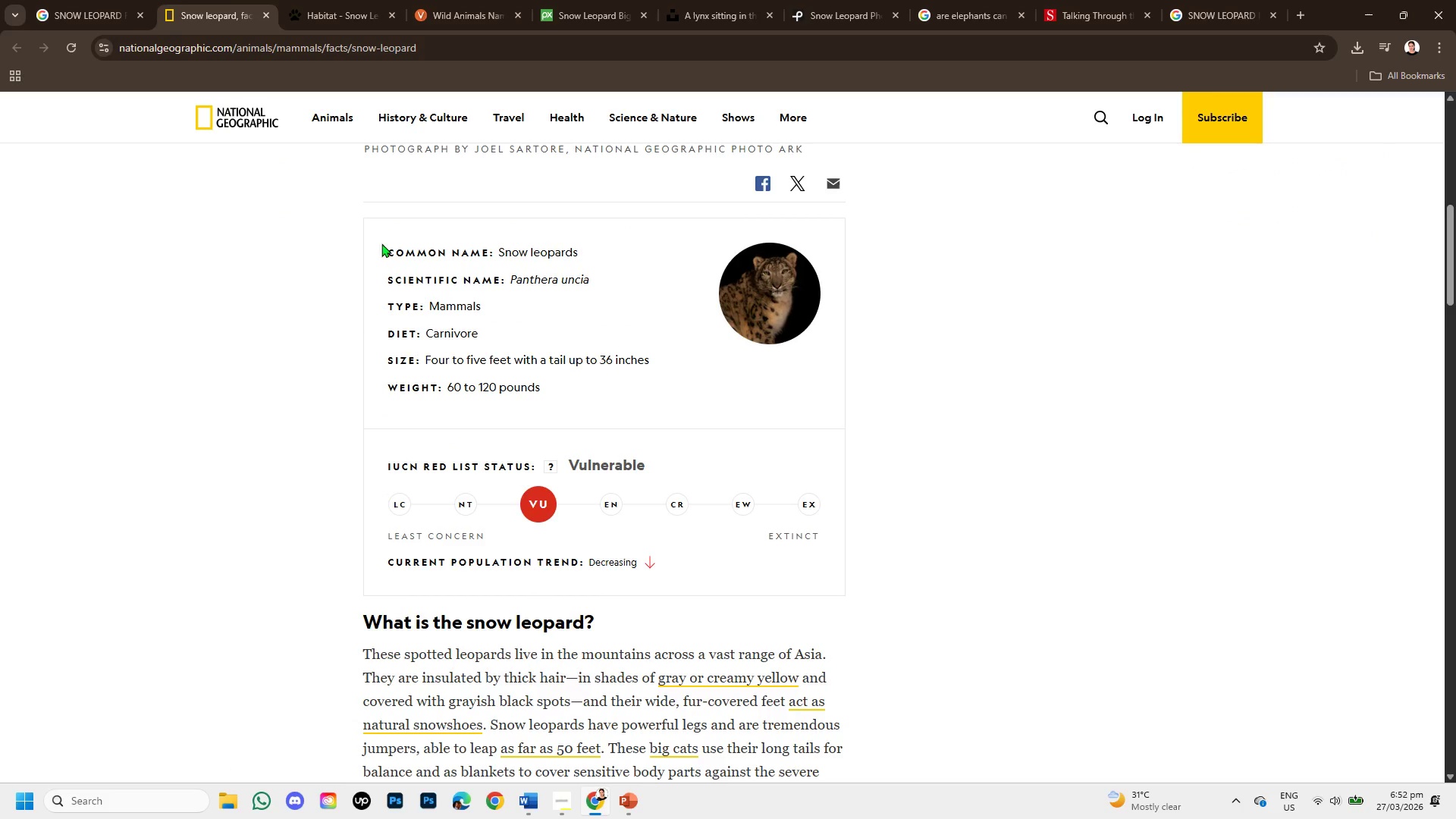 
wait(5.07)
 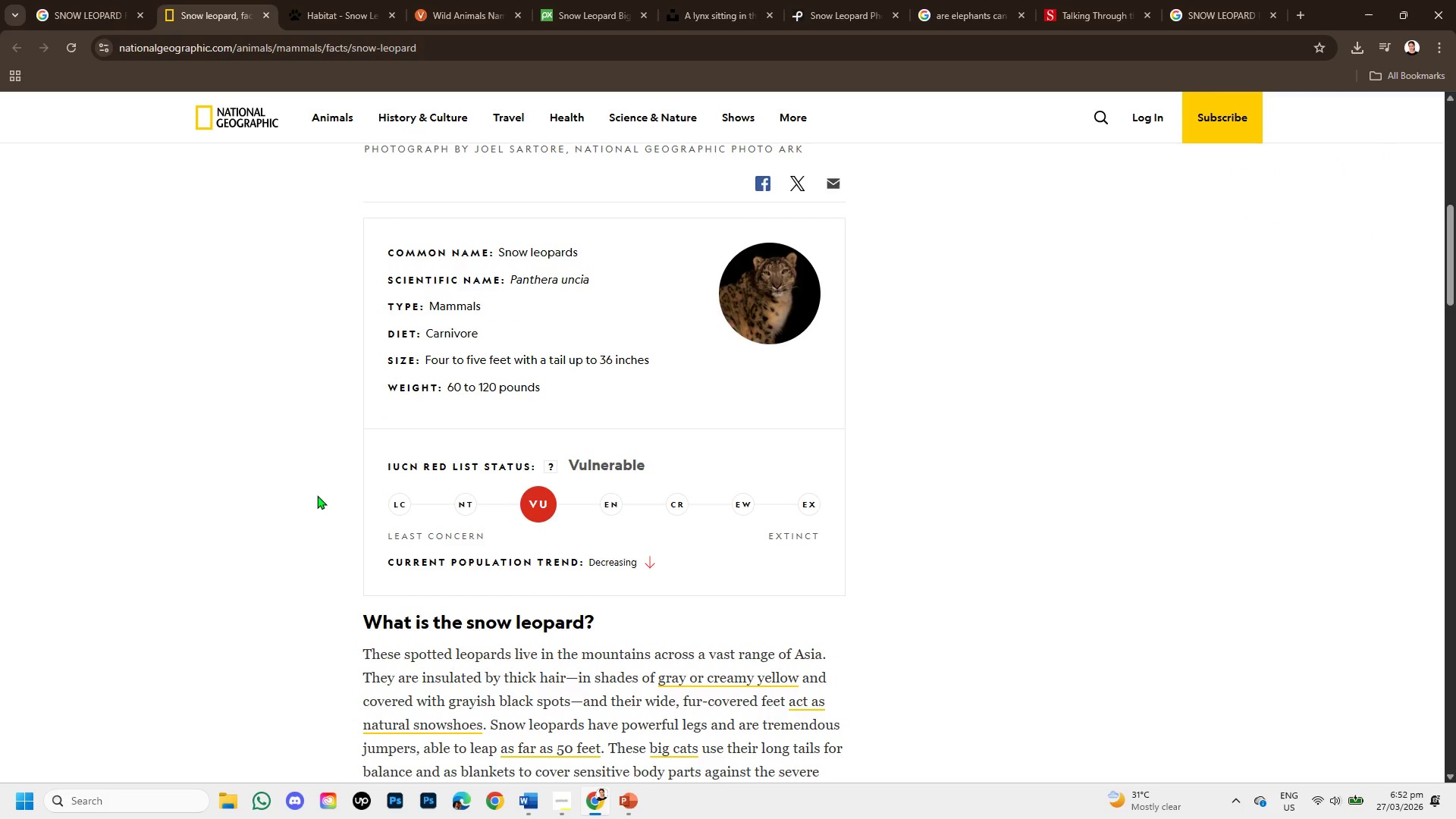 
left_click([347, 0])
 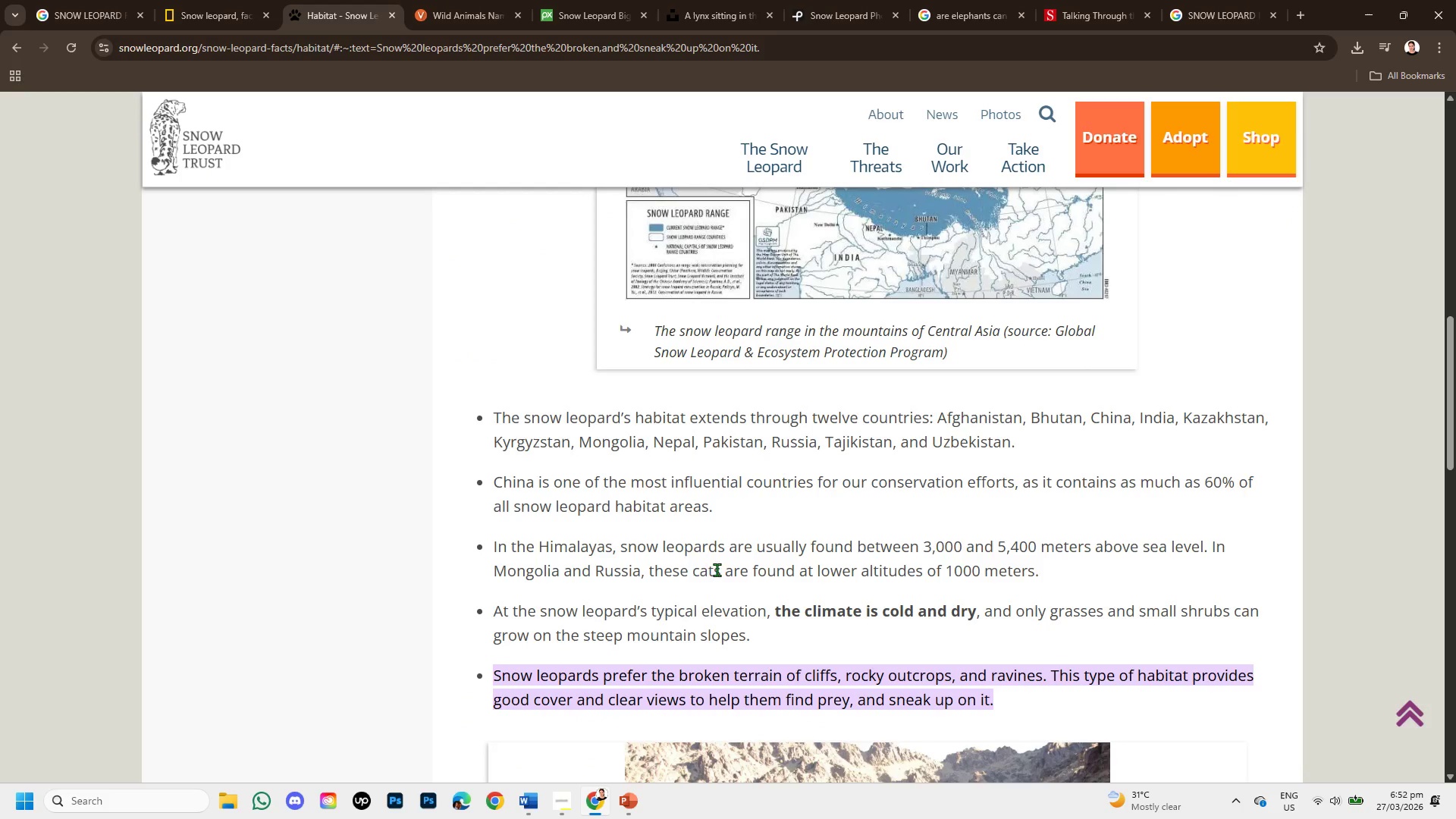 
scroll: coordinate [770, 522], scroll_direction: down, amount: 3.0
 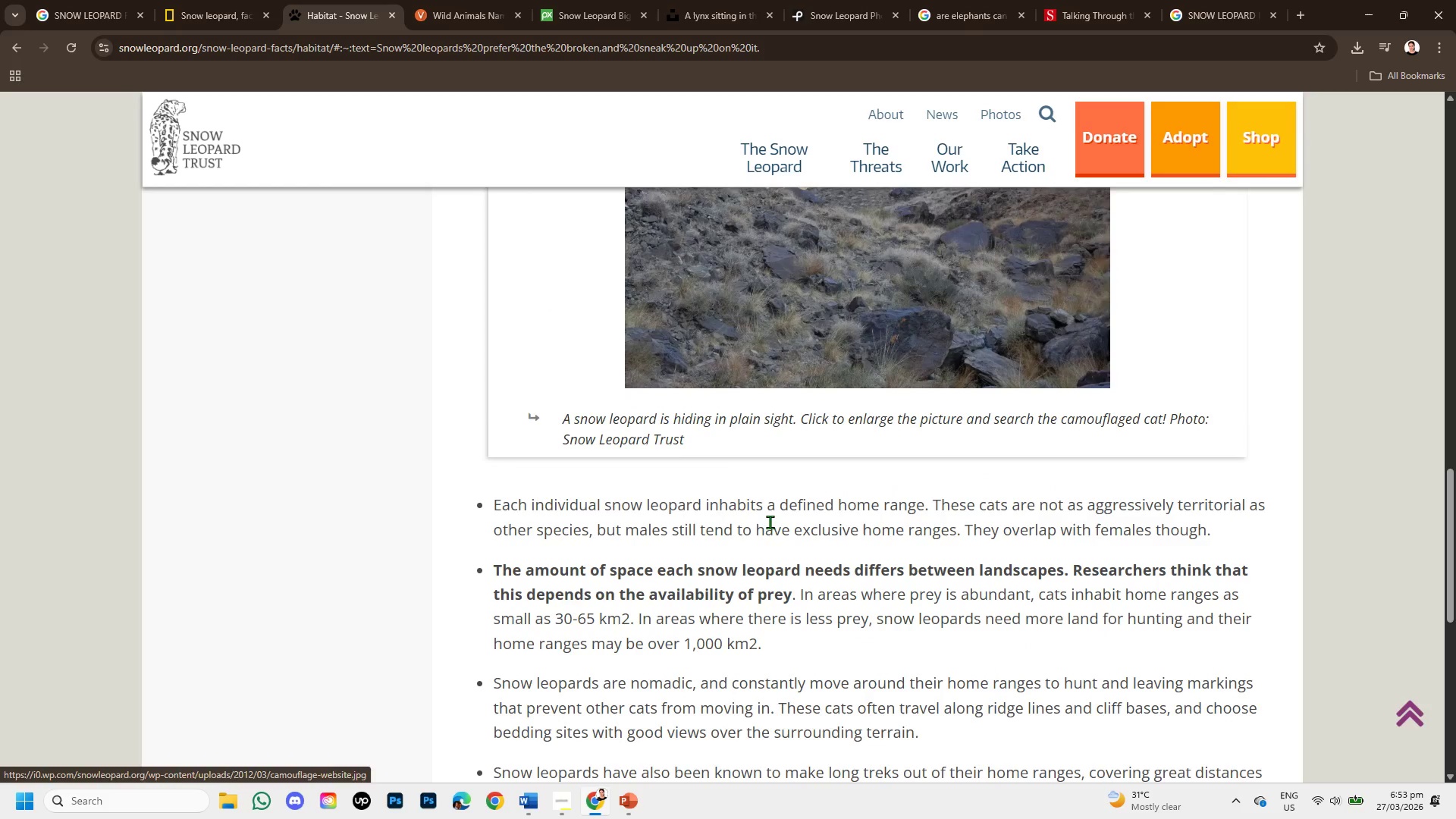 
scroll: coordinate [770, 522], scroll_direction: up, amount: 1.0
 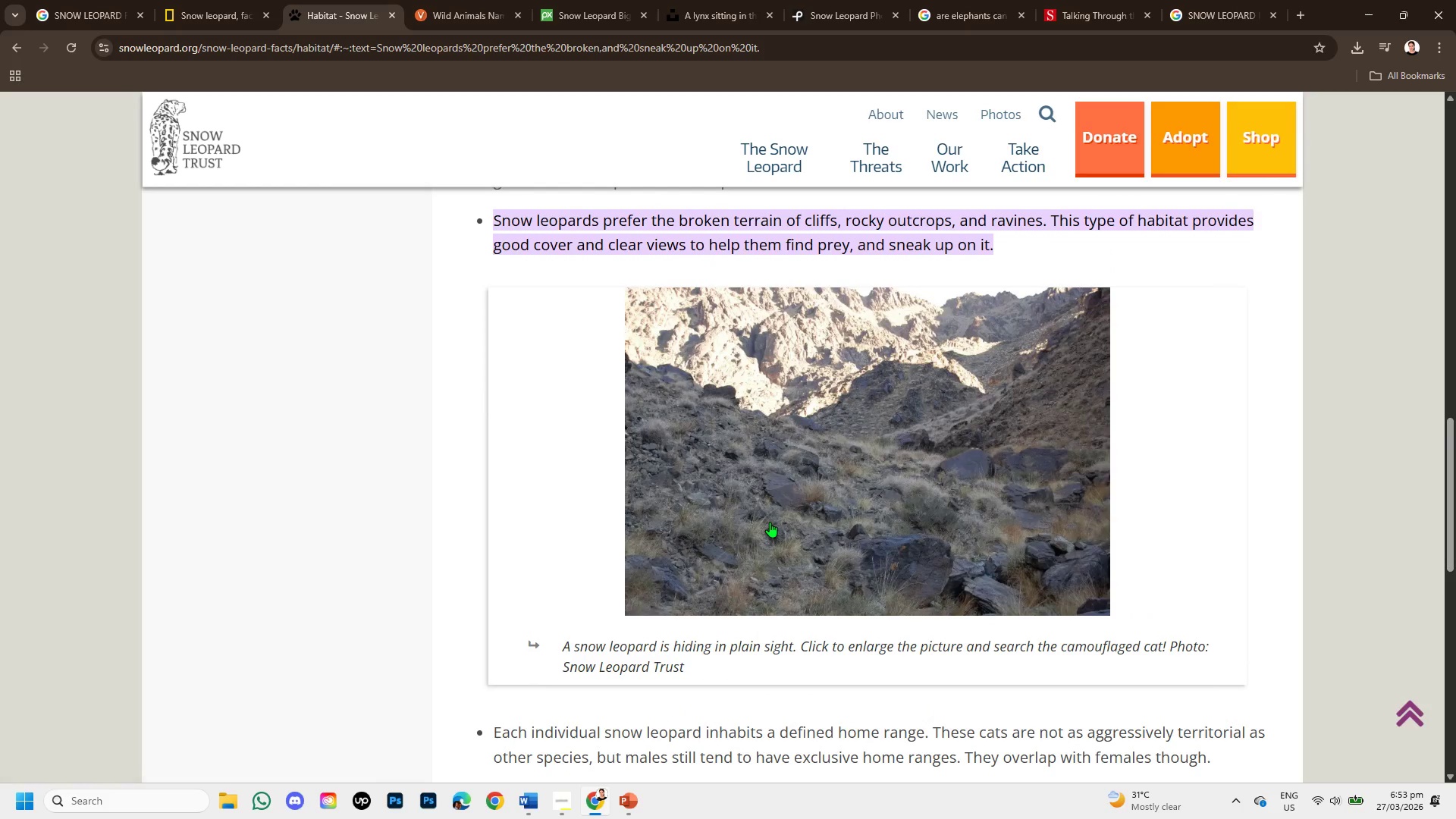 
scroll: coordinate [770, 522], scroll_direction: down, amount: 3.0
 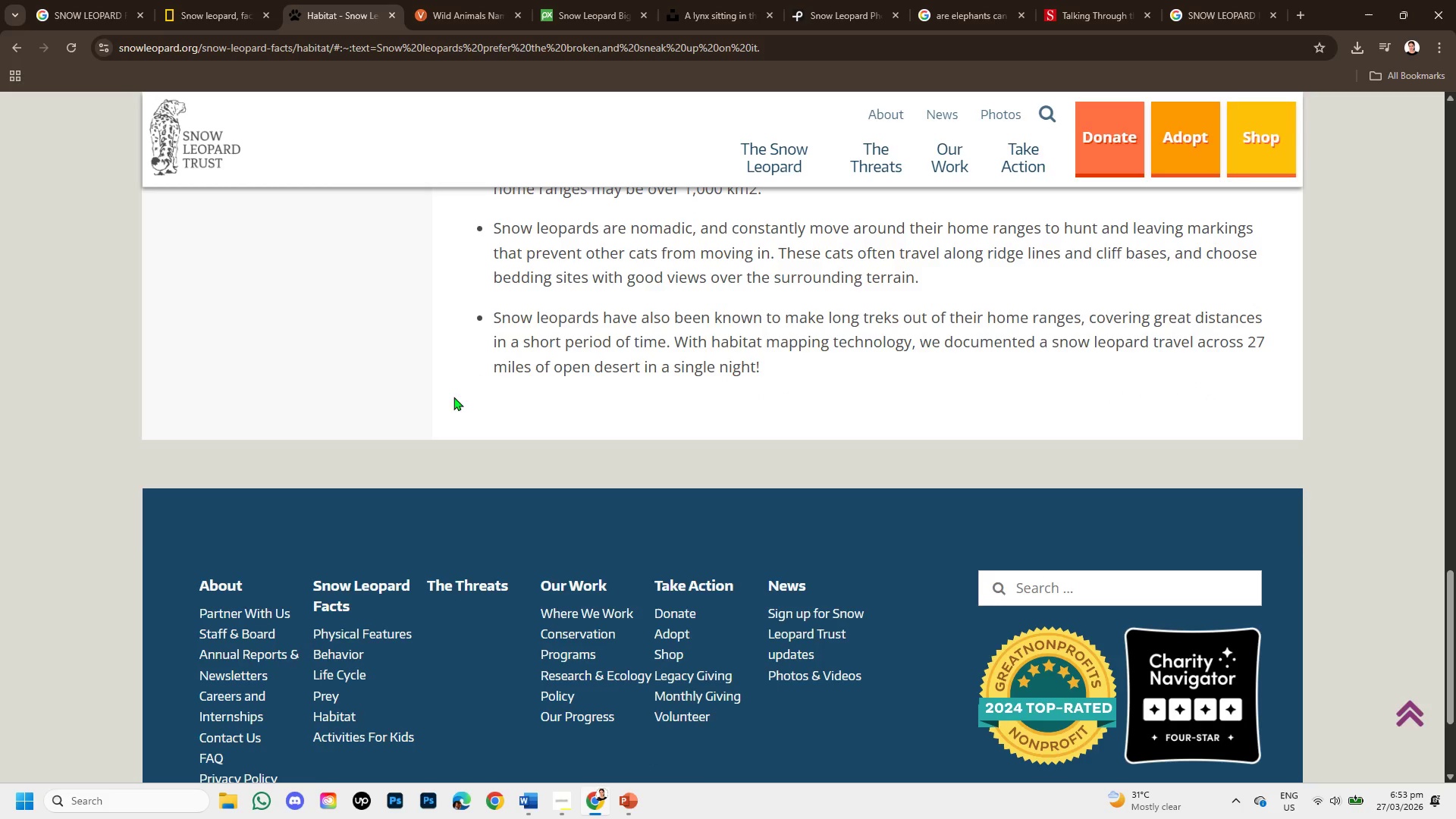 
scroll: coordinate [441, 370], scroll_direction: up, amount: 2.0
 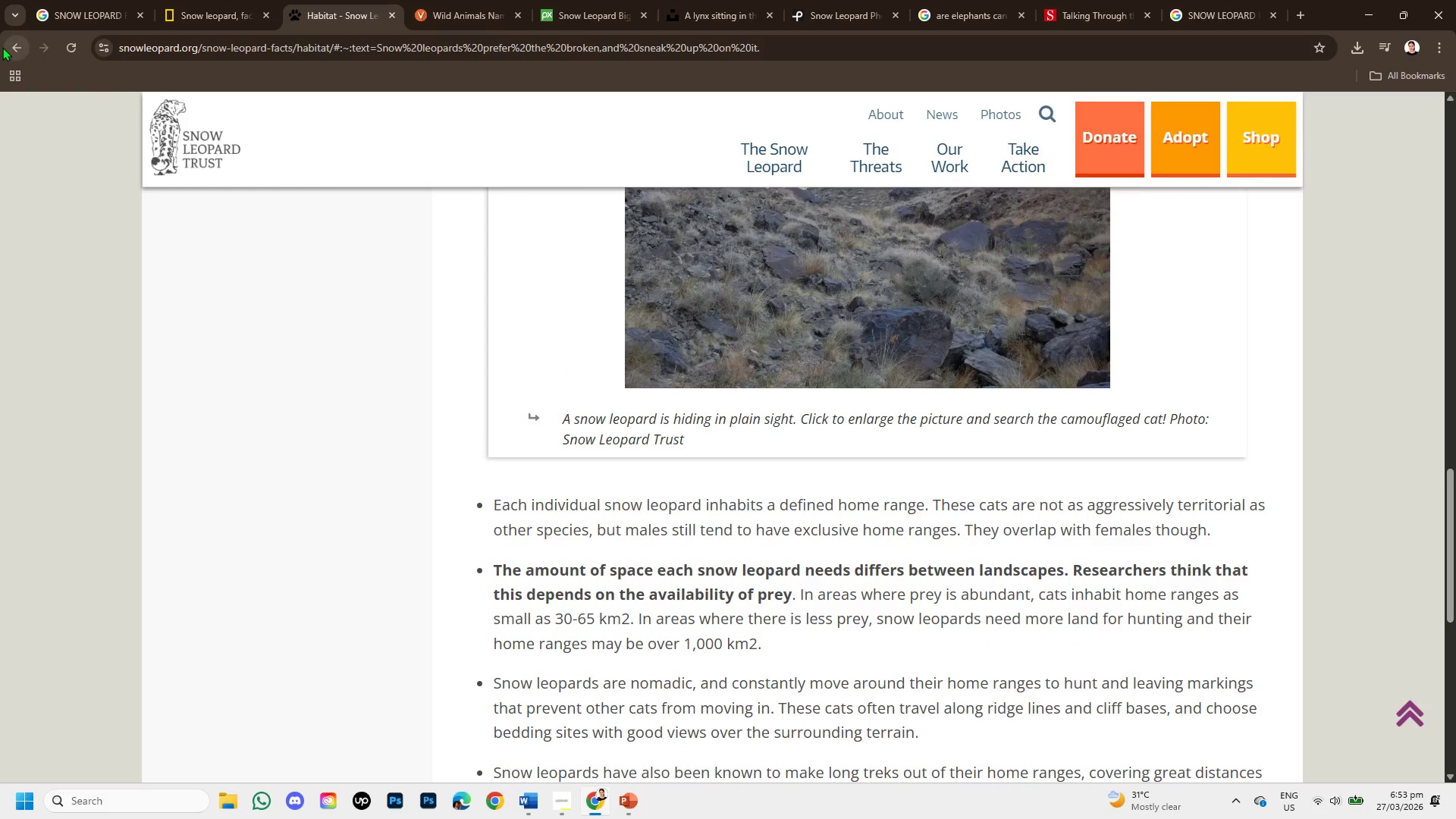 
left_click([5, 48])
 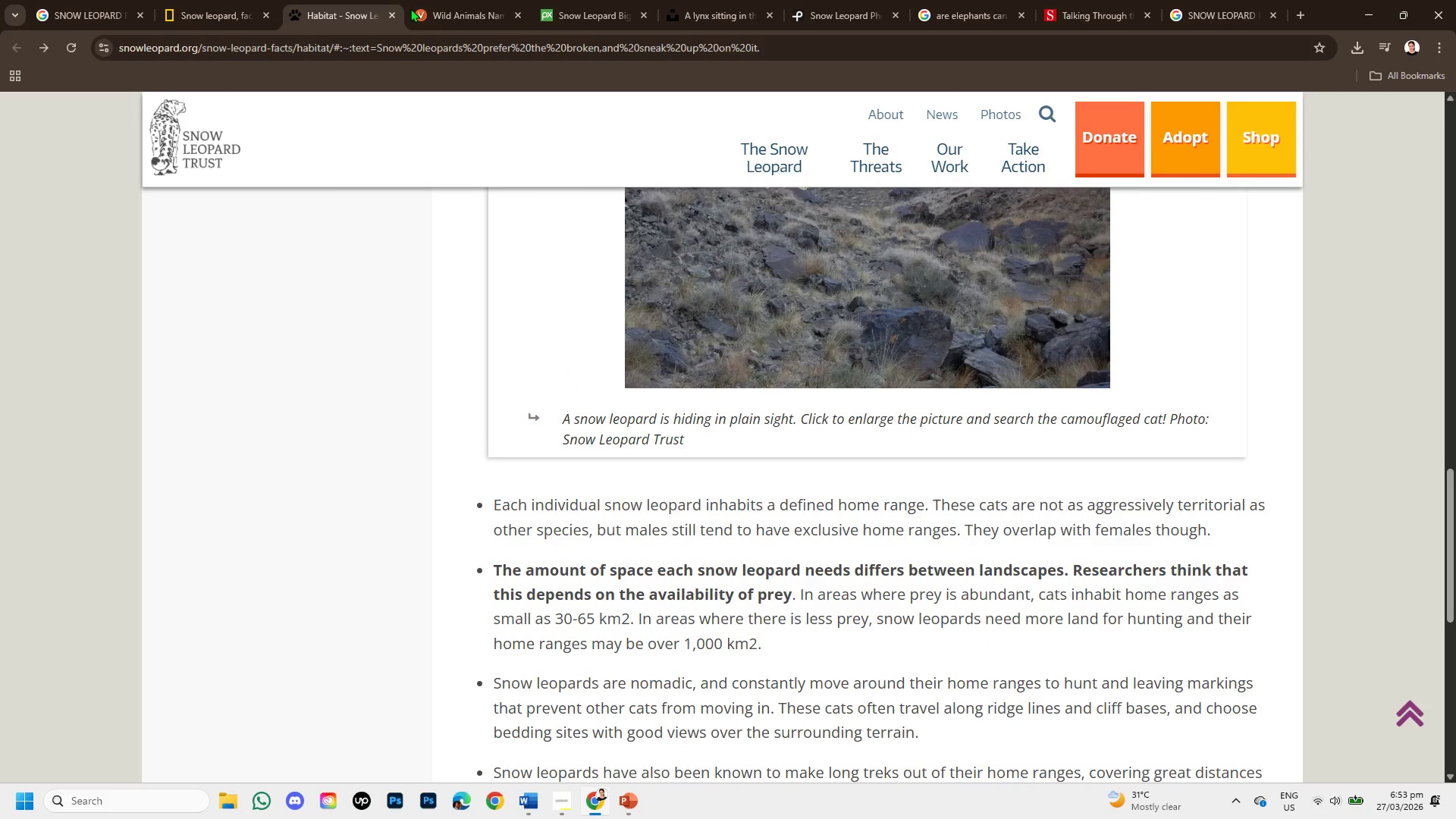 
left_click([388, 8])
 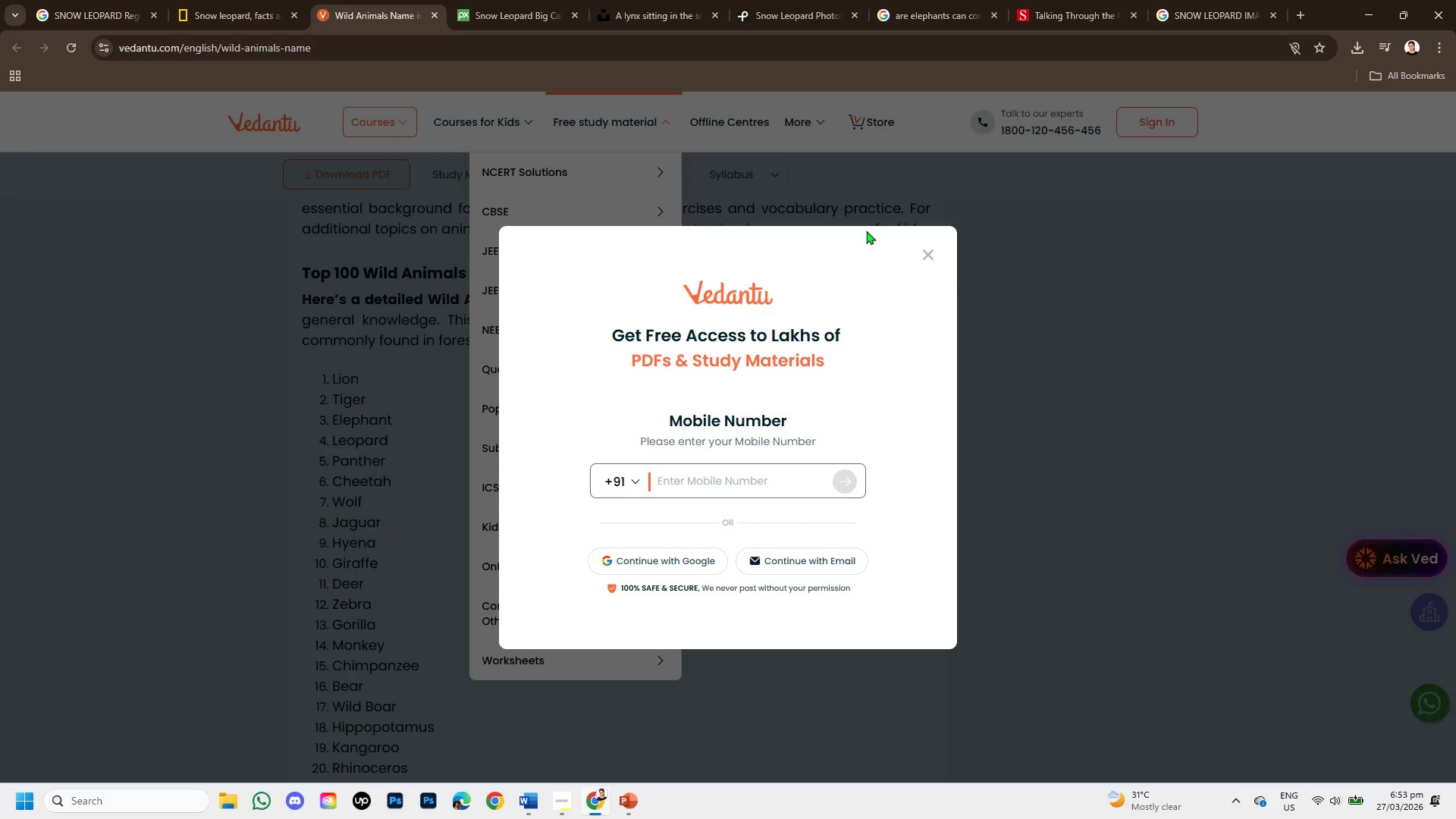 
left_click([927, 250])
 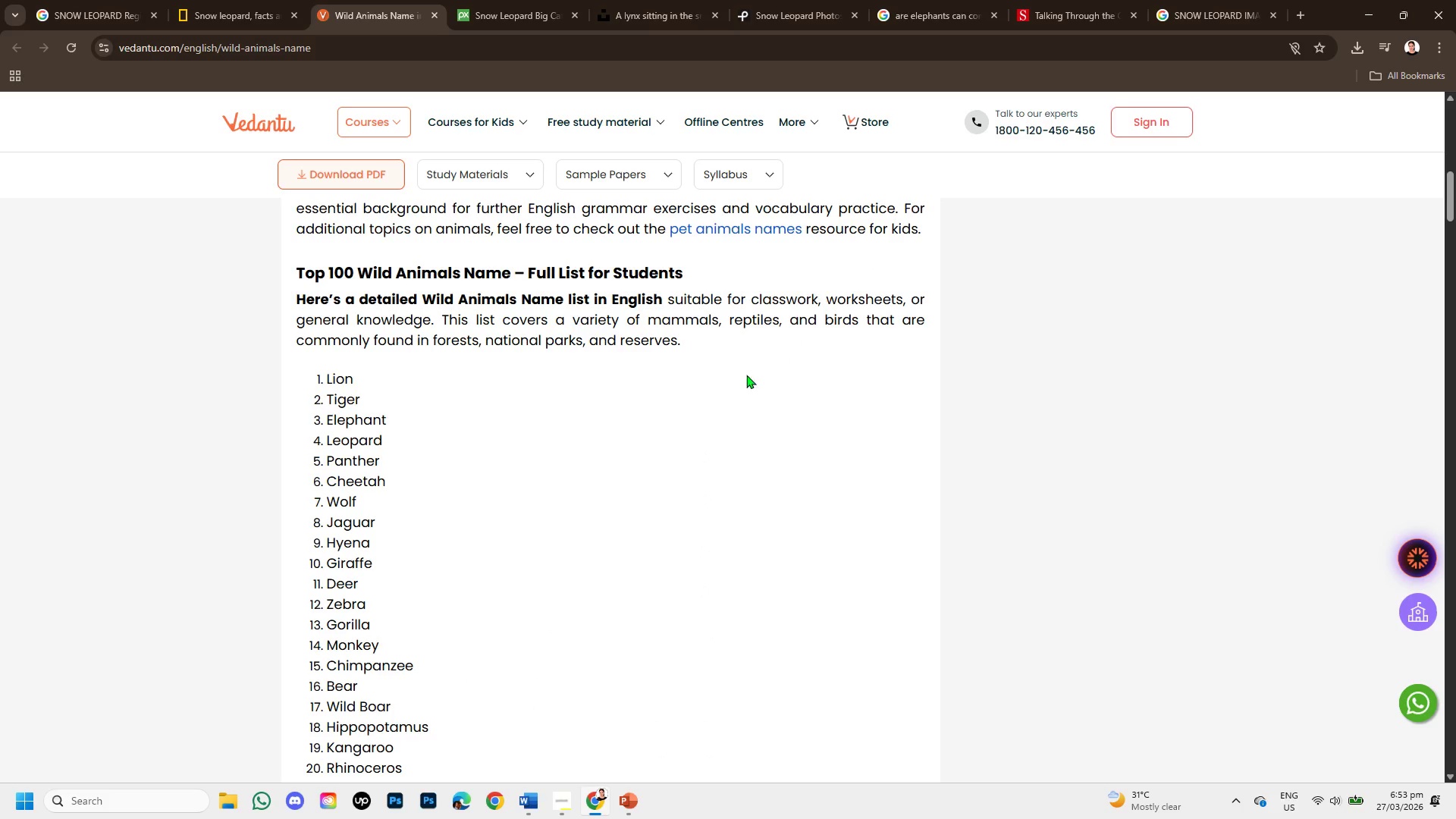 
scroll: coordinate [566, 522], scroll_direction: up, amount: 3.0
 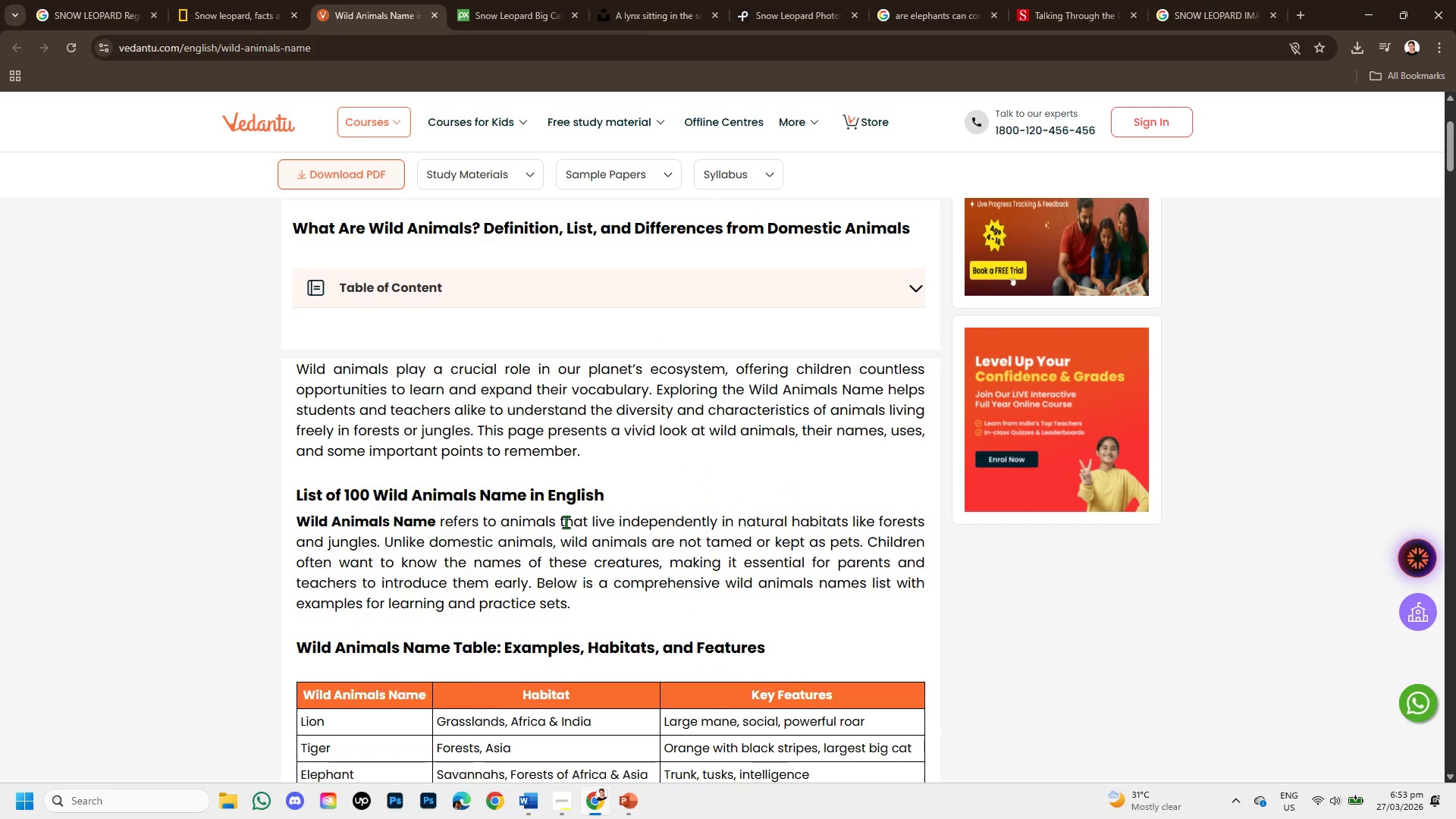 
scroll: coordinate [566, 522], scroll_direction: down, amount: 1.0
 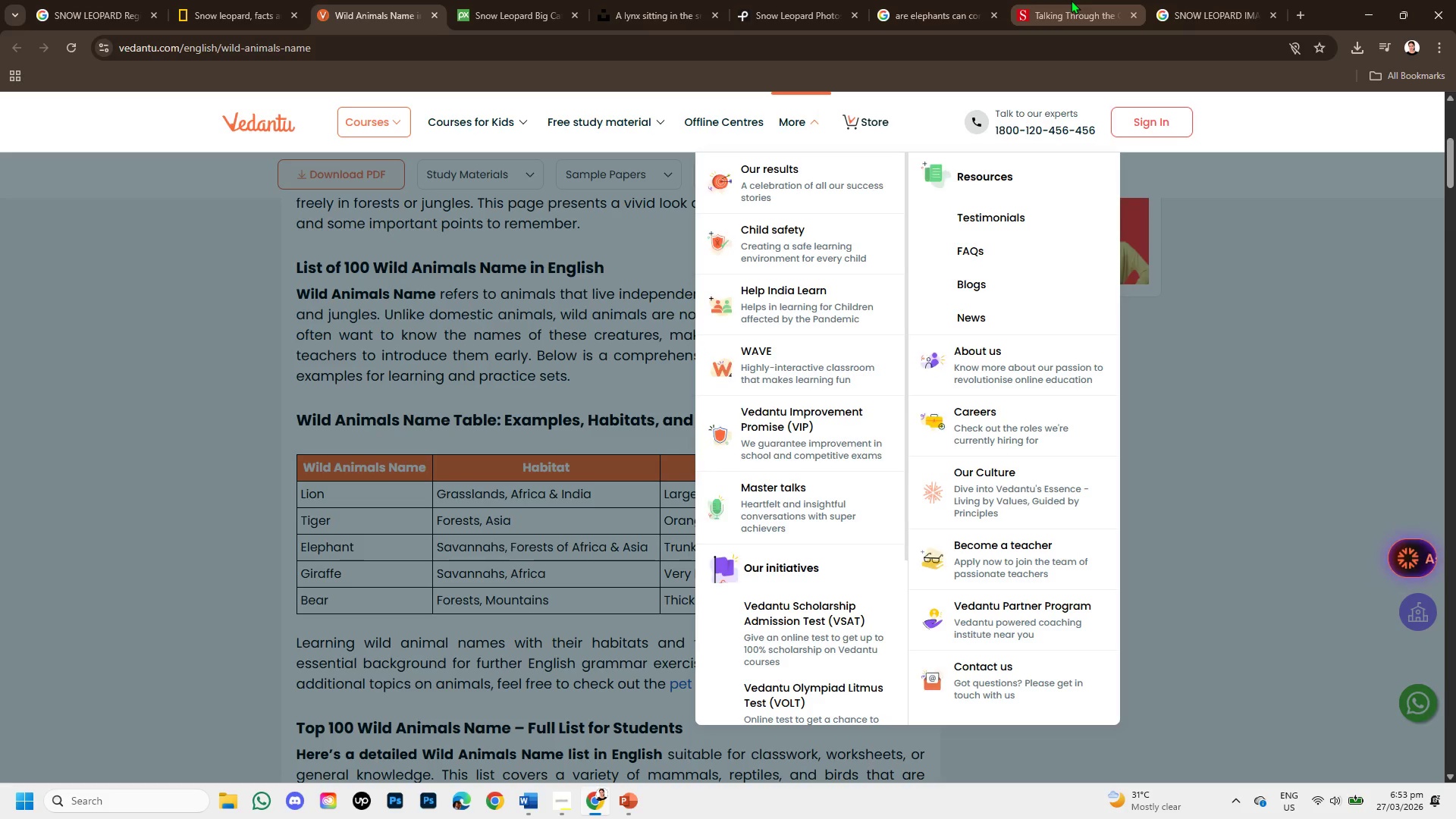 
left_click([1181, 0])
 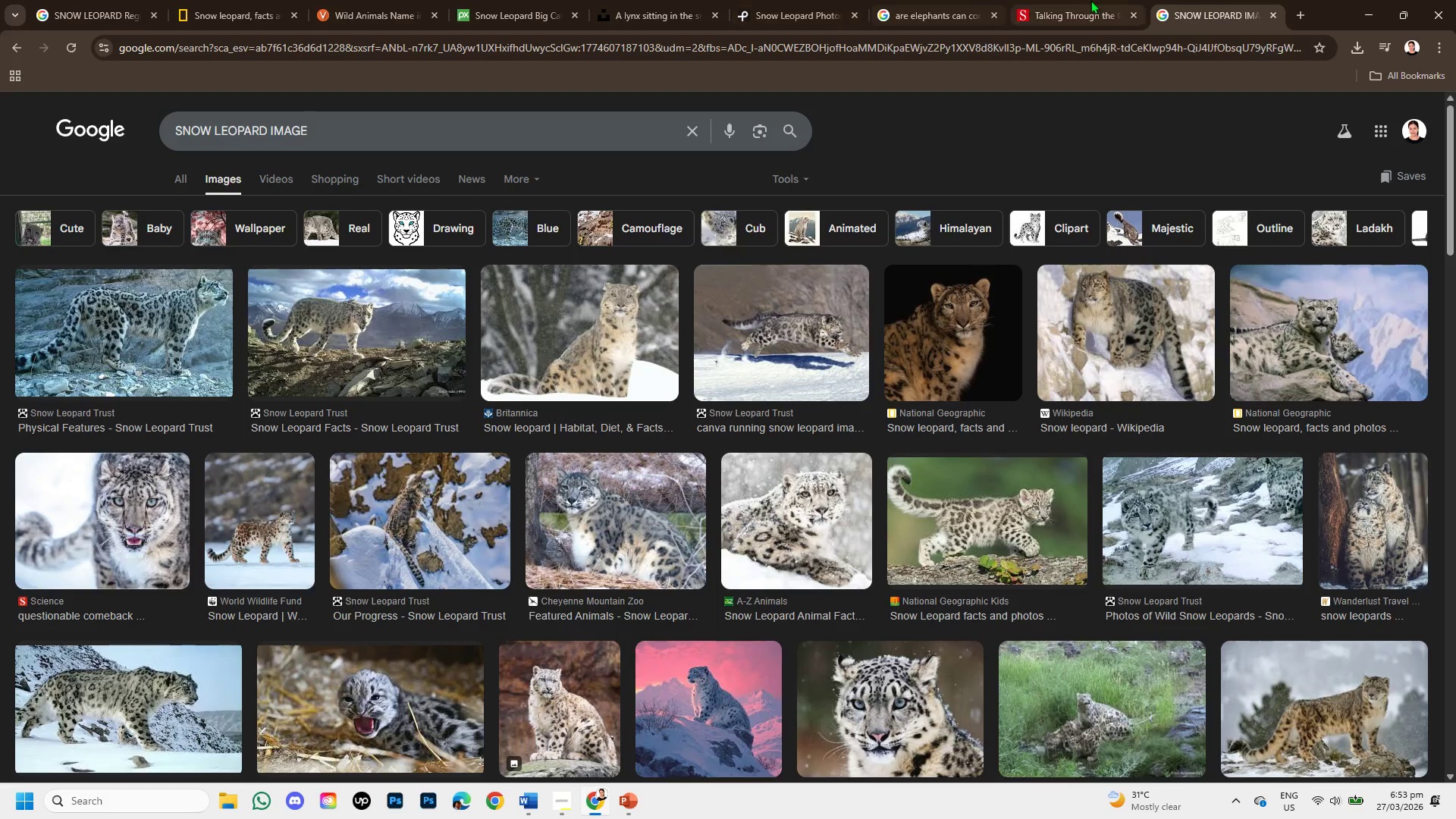 
left_click([926, 0])
 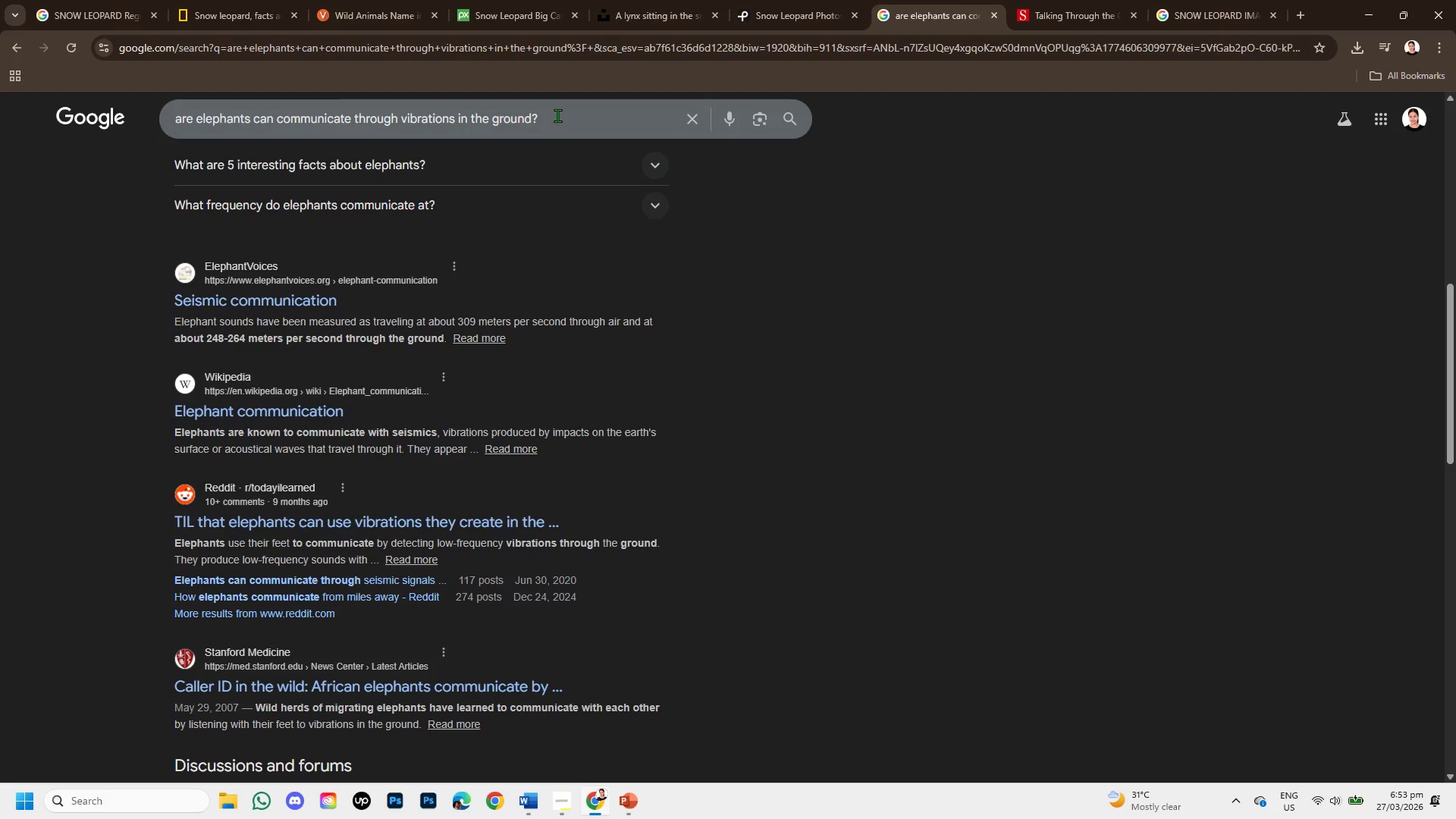 
left_click_drag(start_coordinate=[559, 115], to_coordinate=[509, 118])
 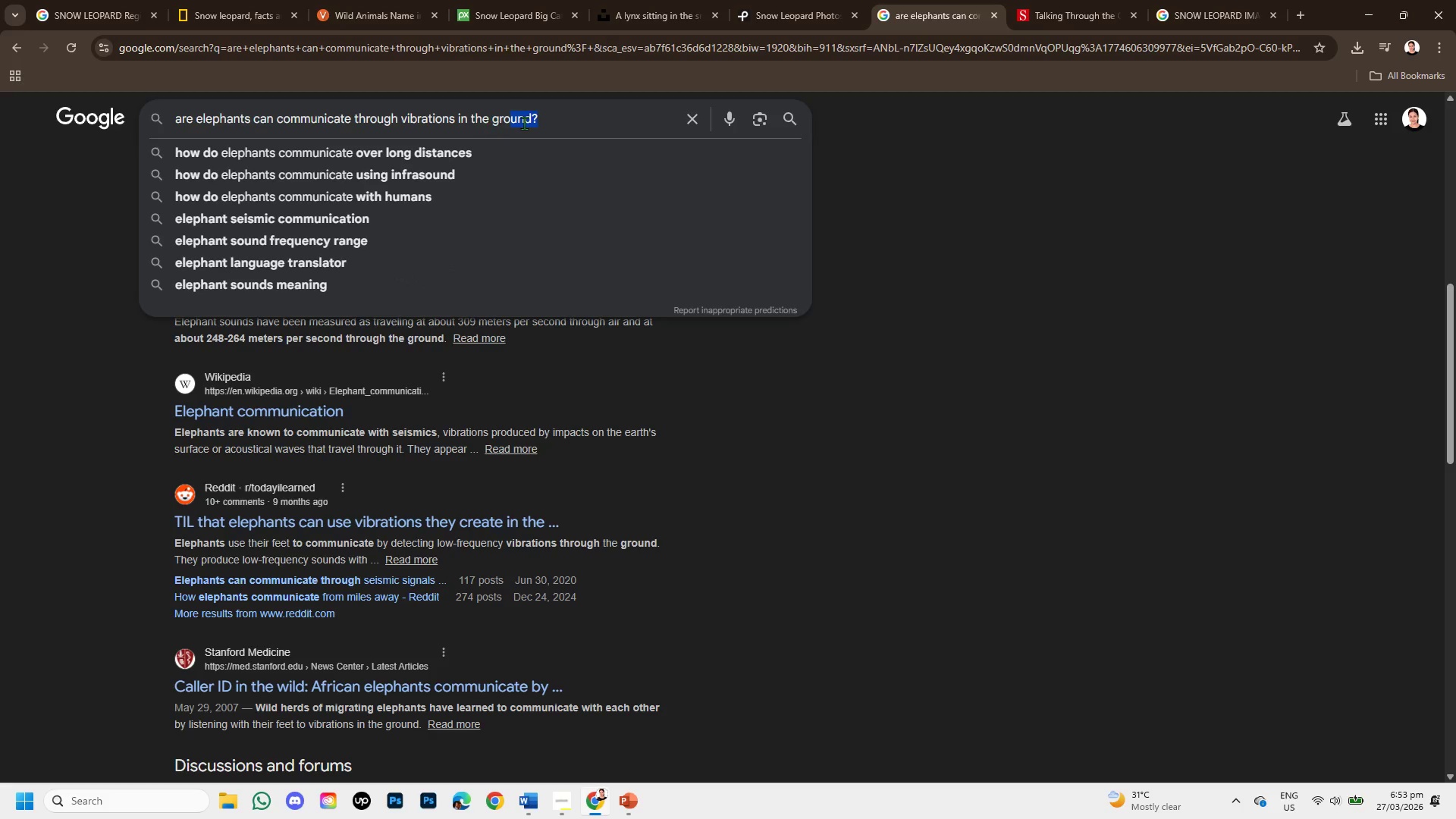 
left_click([543, 117])
 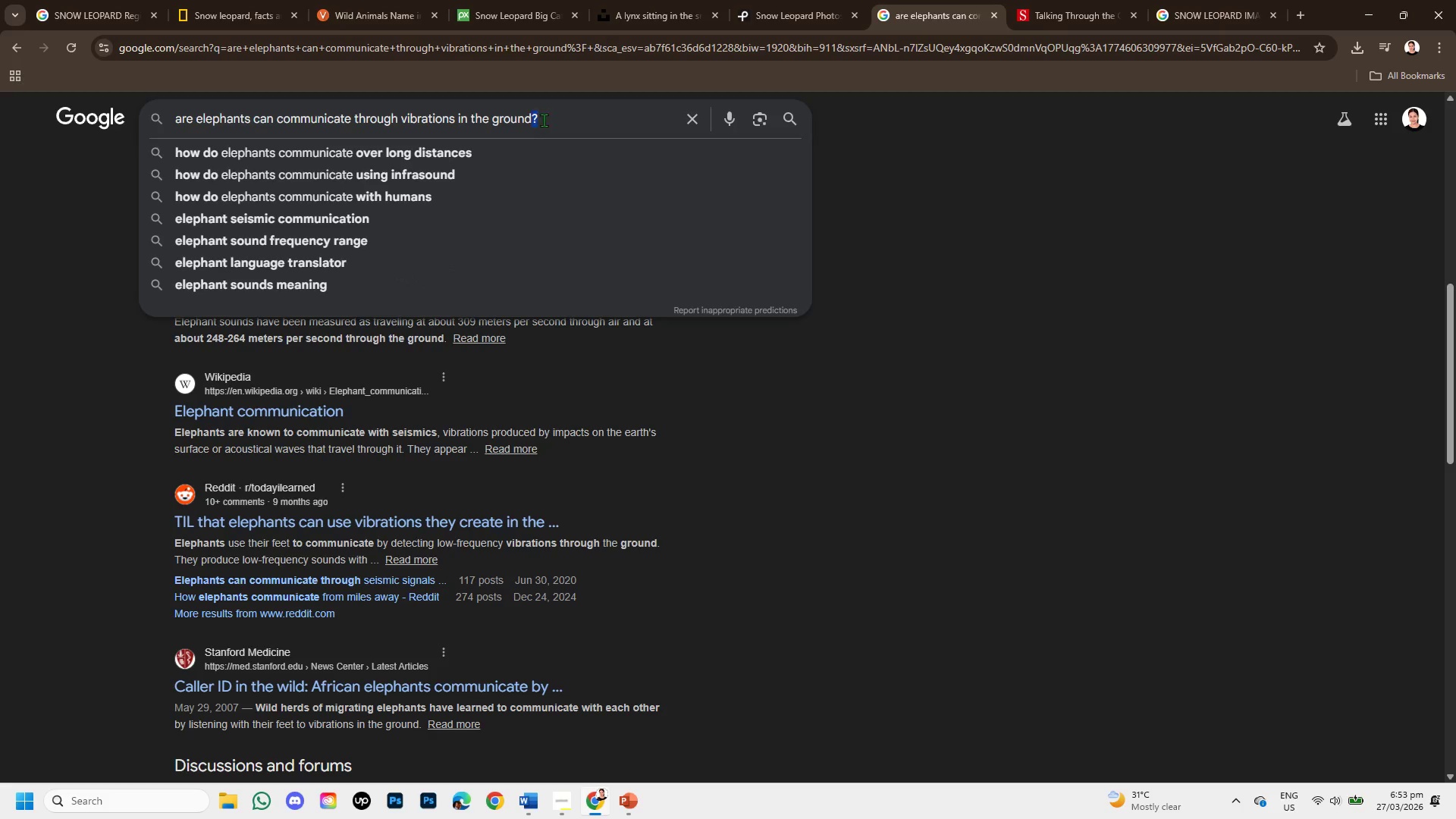 
left_click_drag(start_coordinate=[544, 116], to_coordinate=[203, 130])
 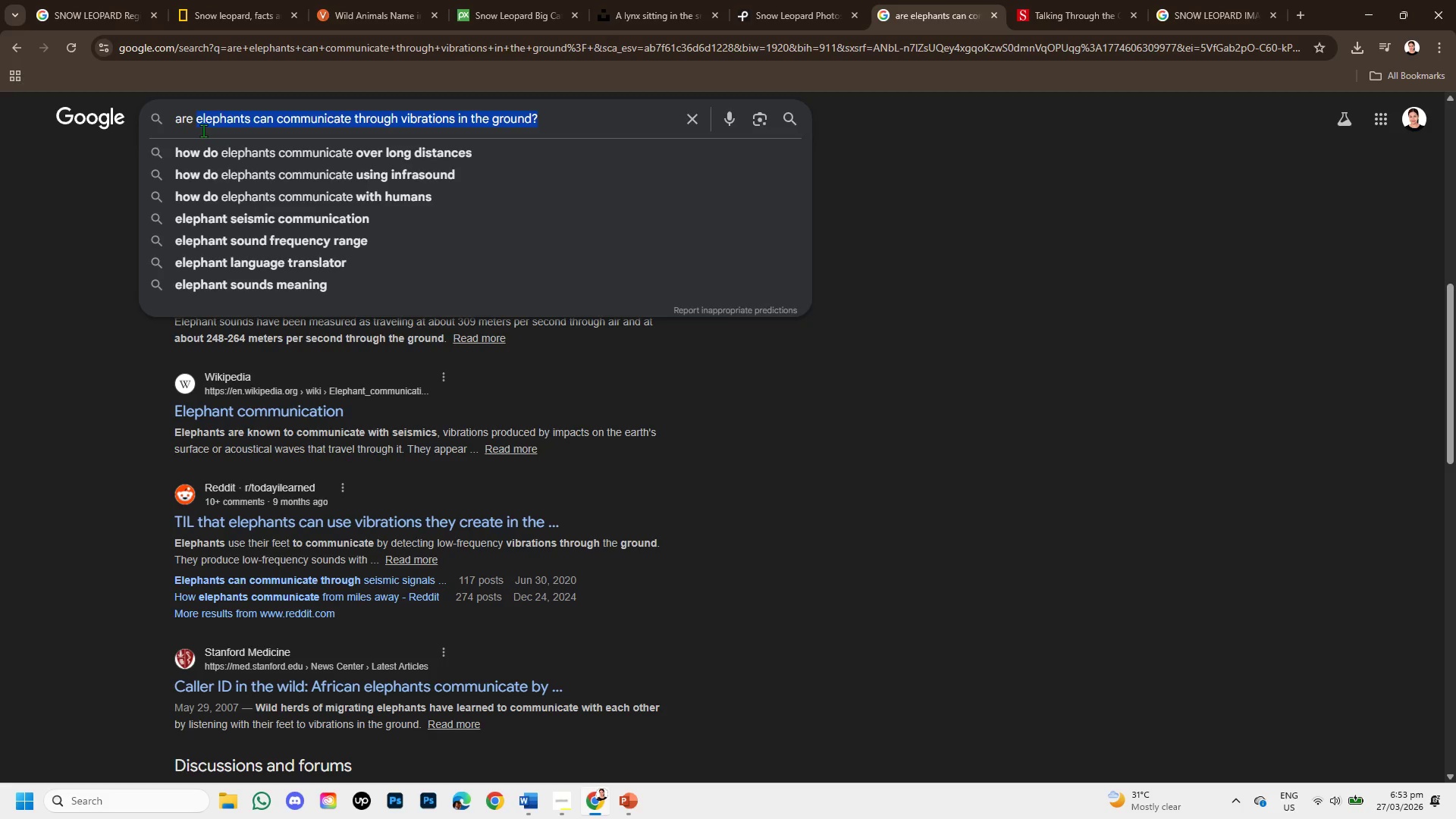 
key(Backspace)
type(snow leopards can leap 6x its body lenght? )
 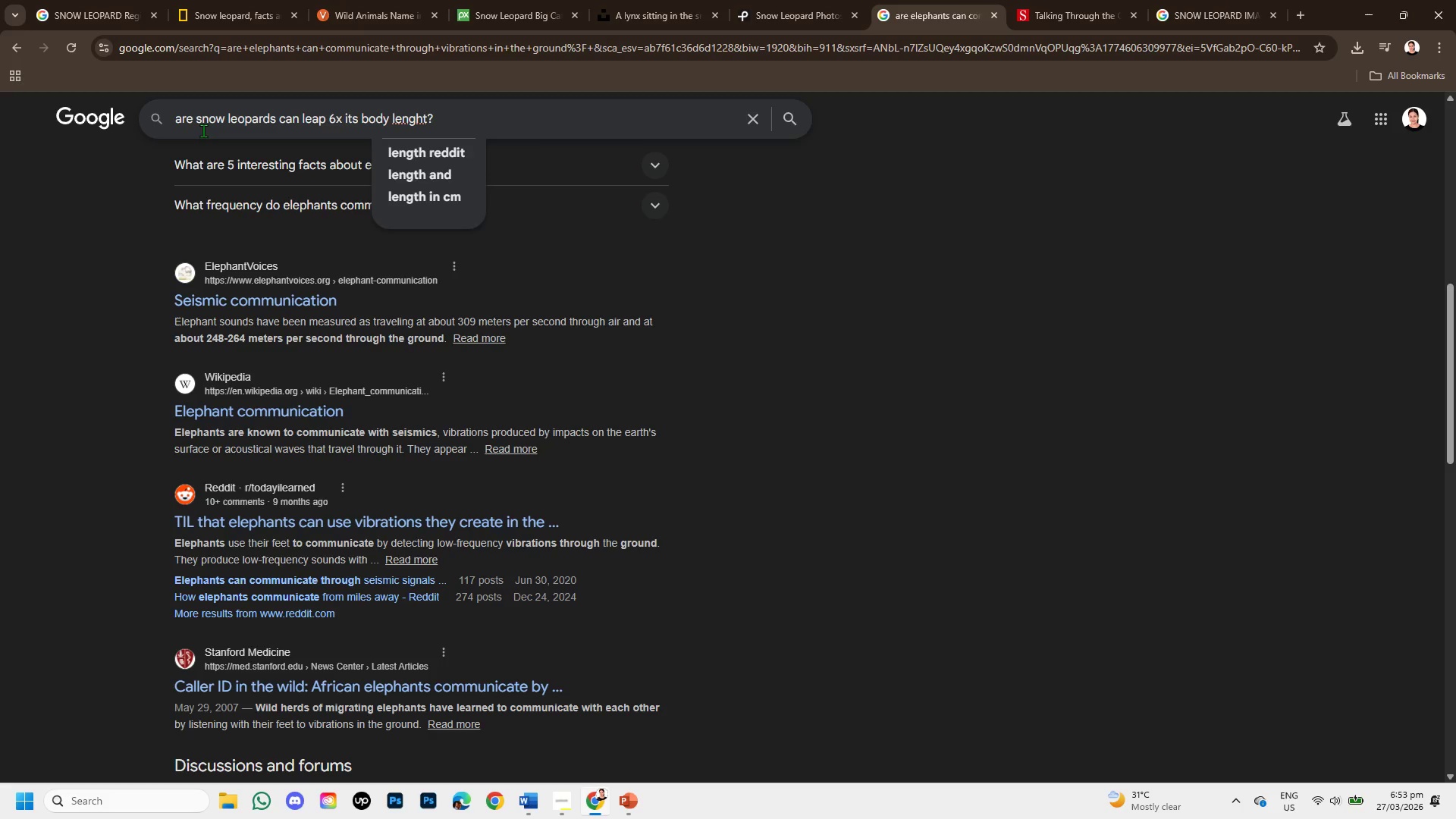 
key(Enter)
 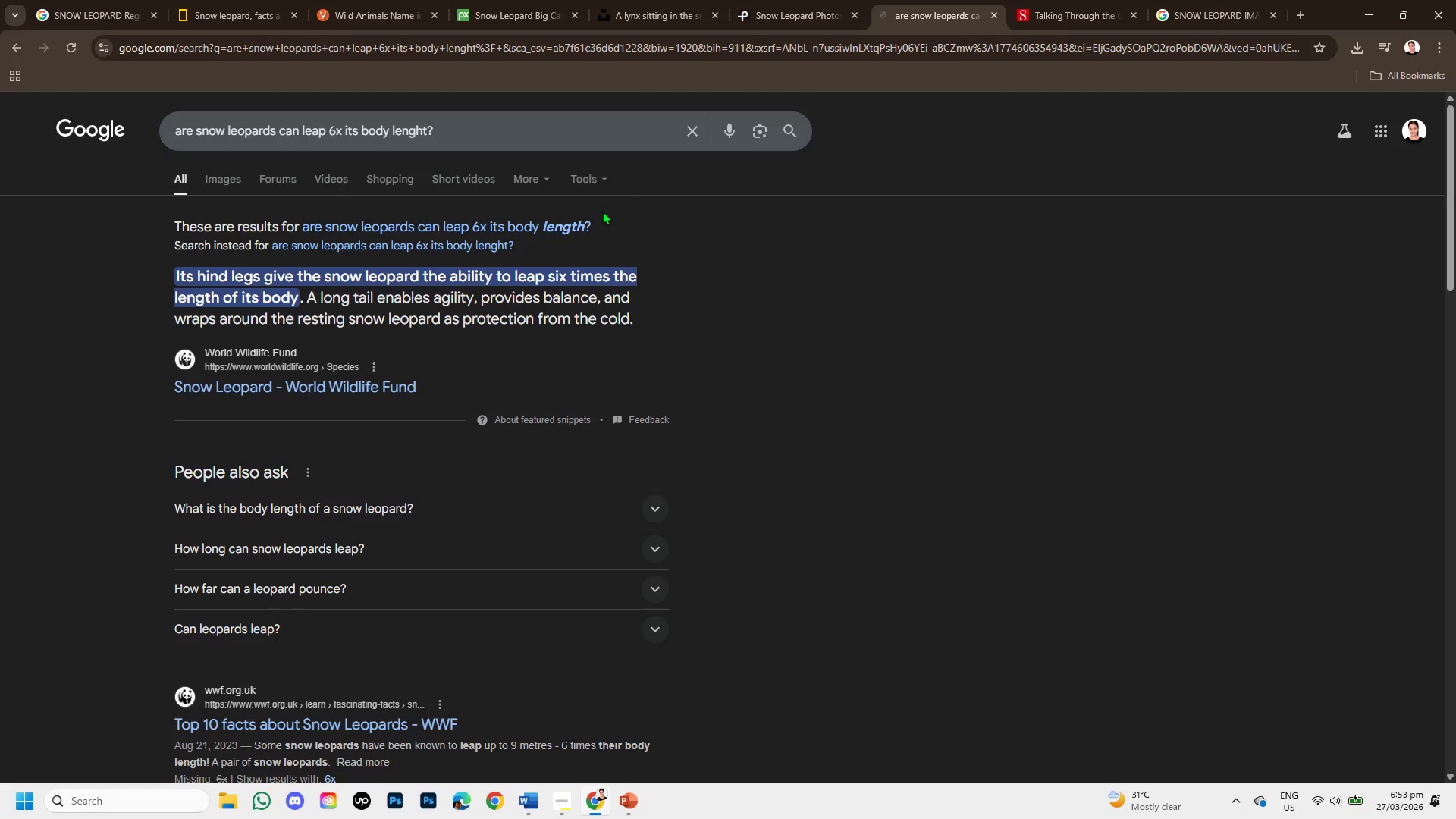 
left_click([580, 220])
 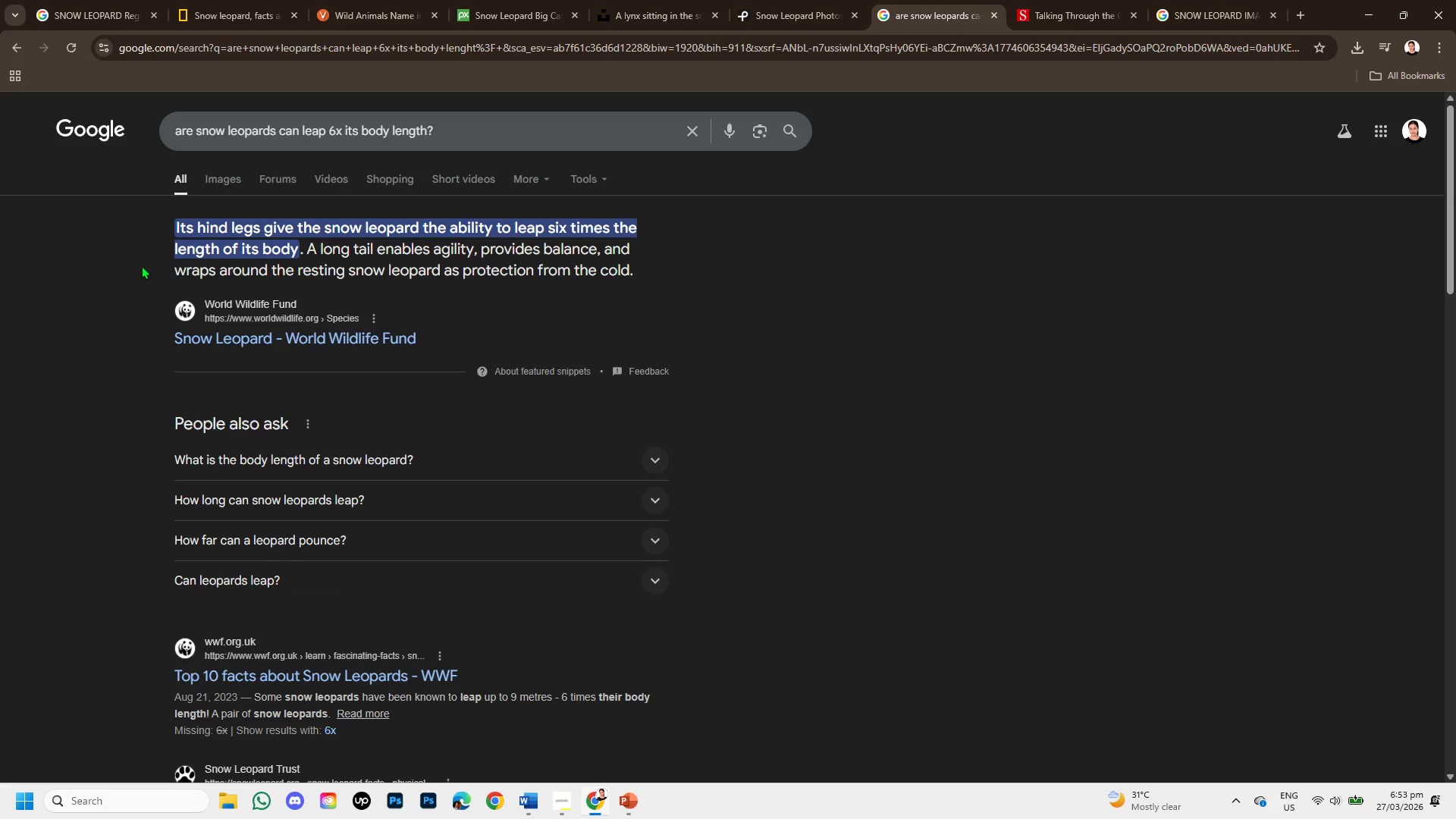 
wait(5.89)
 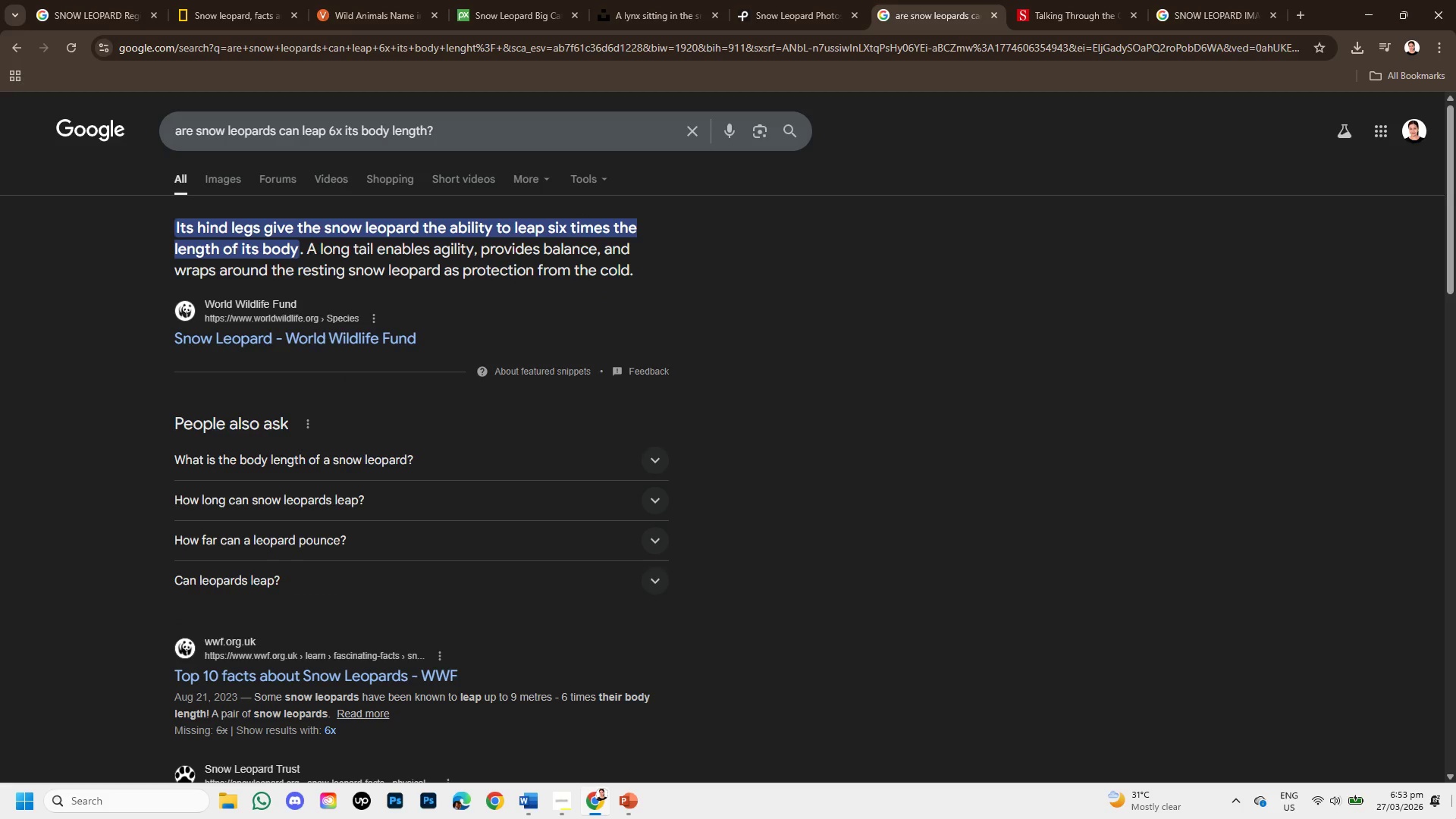 
right_click([240, 331])
 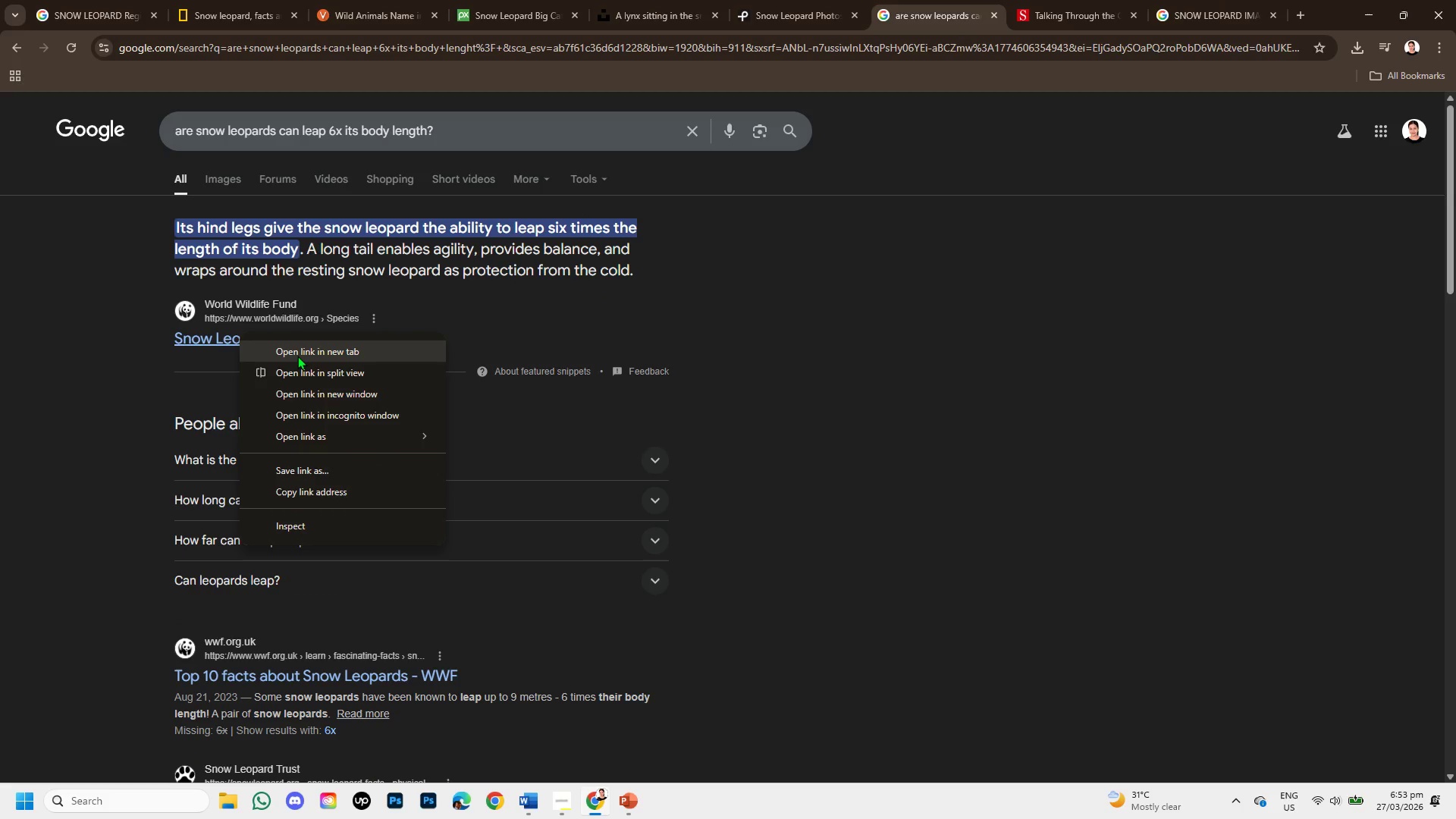 
left_click([297, 356])
 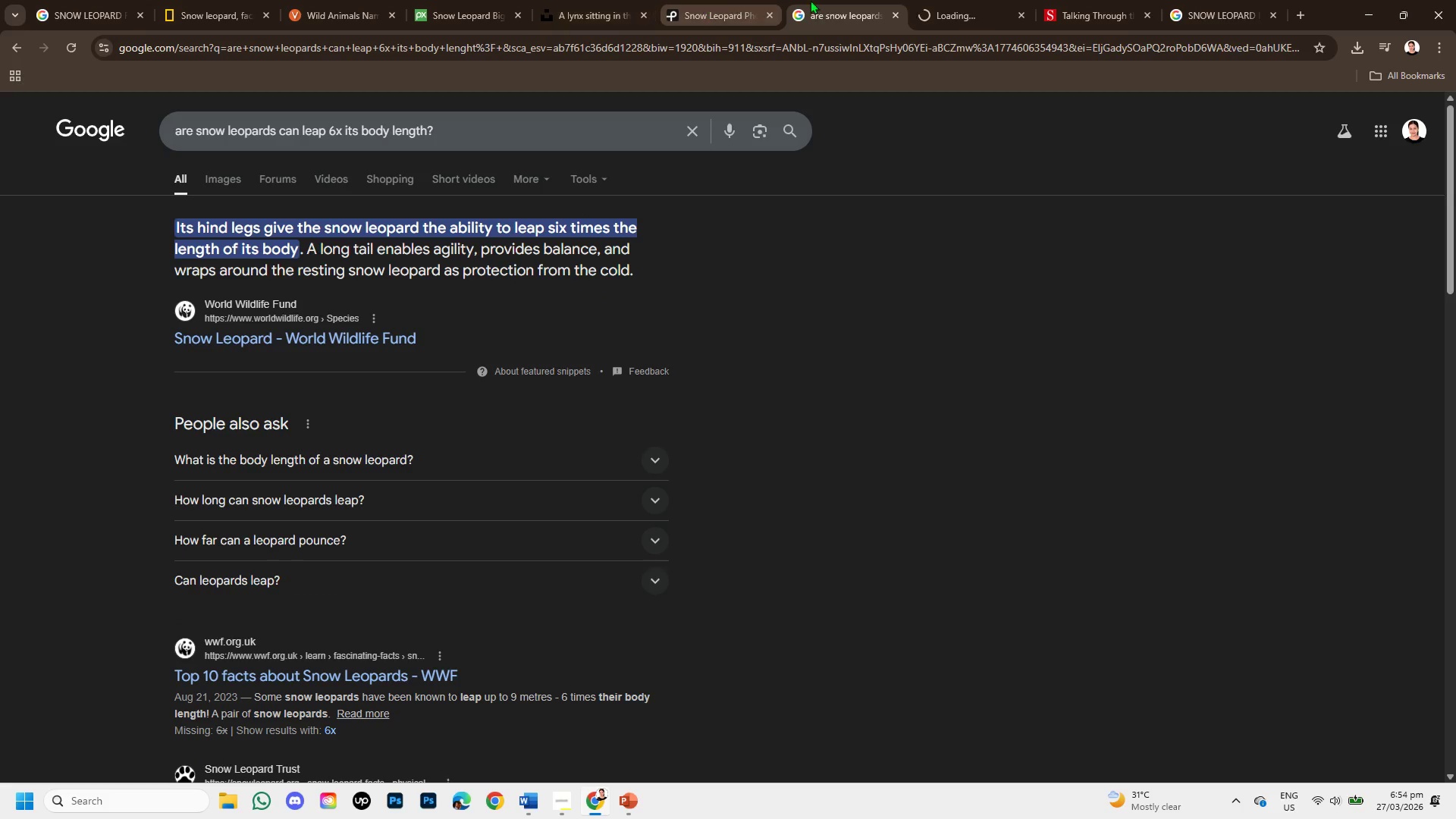 
left_click([947, 1])
 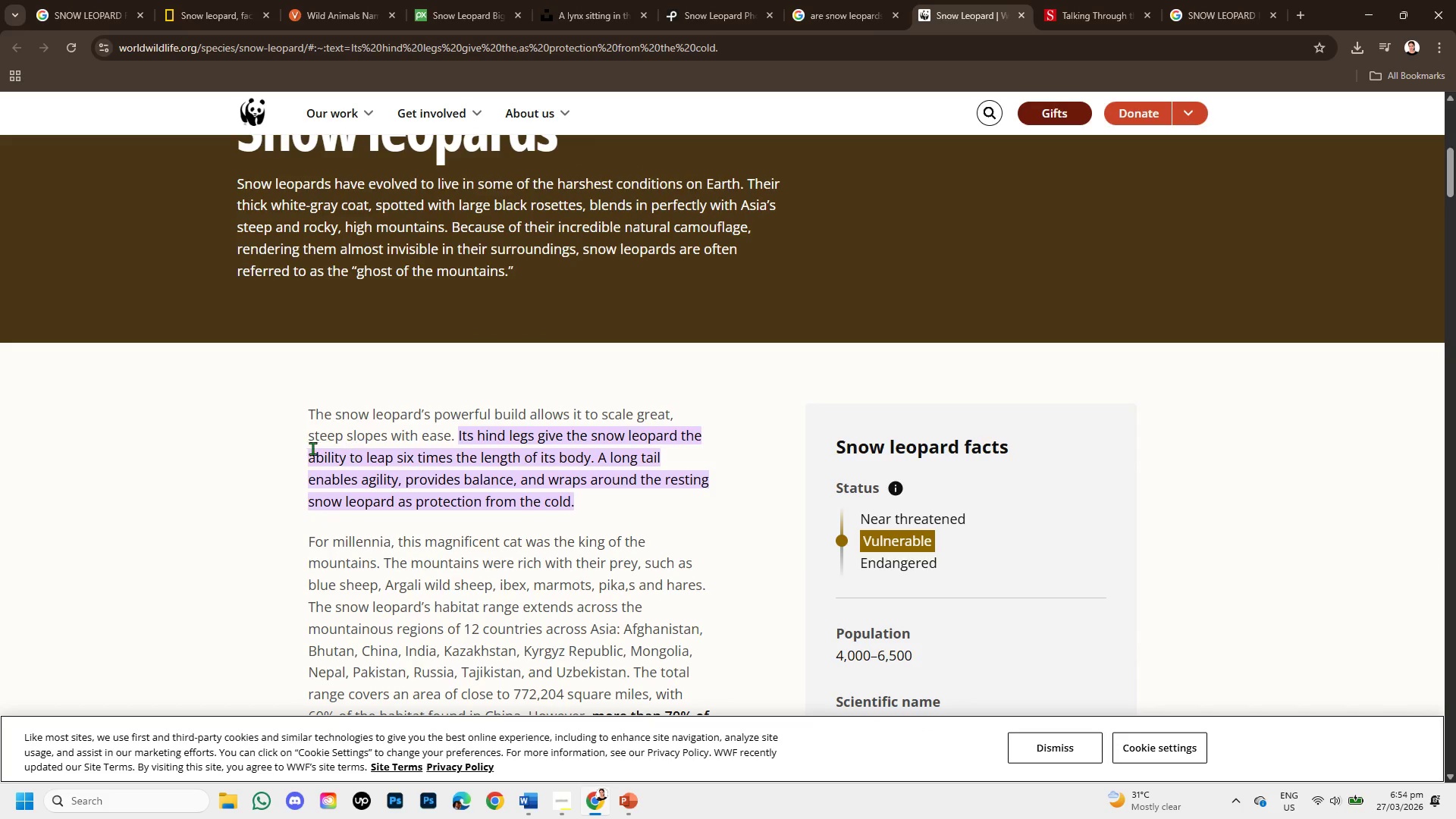 
wait(13.47)
 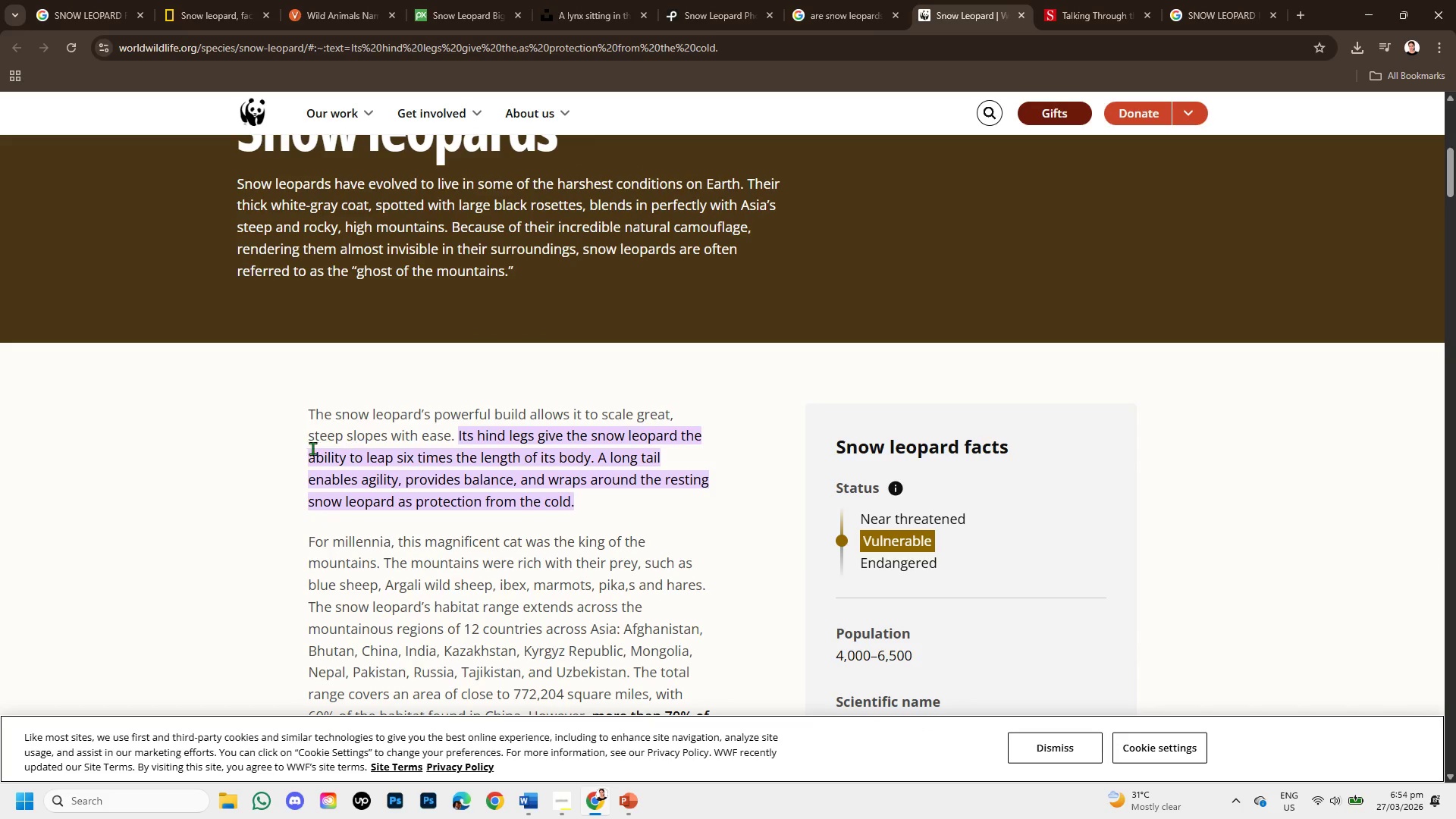 
left_click_drag(start_coordinate=[369, 457], to_coordinate=[517, 457])
 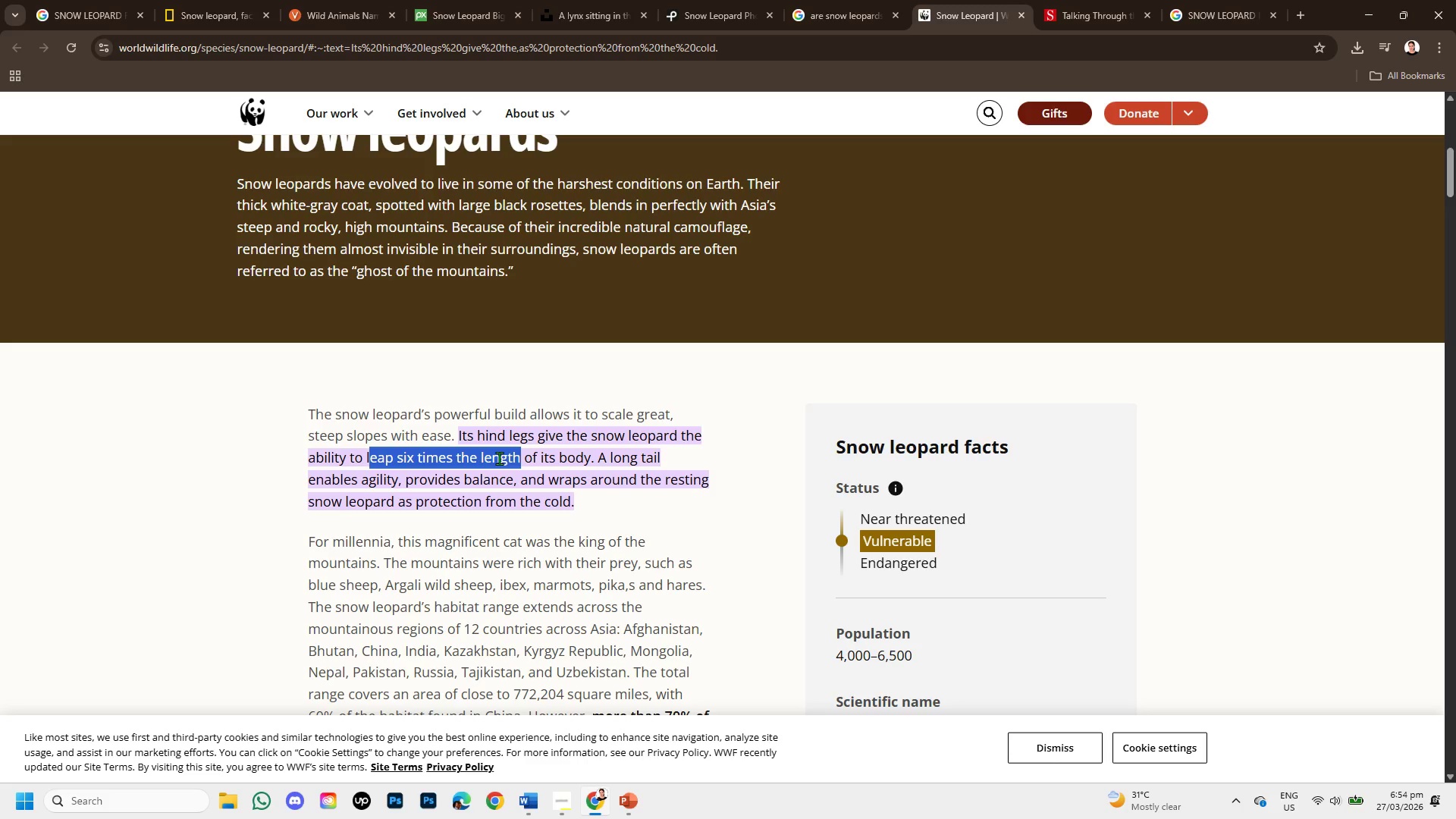 
right_click([499, 458])
 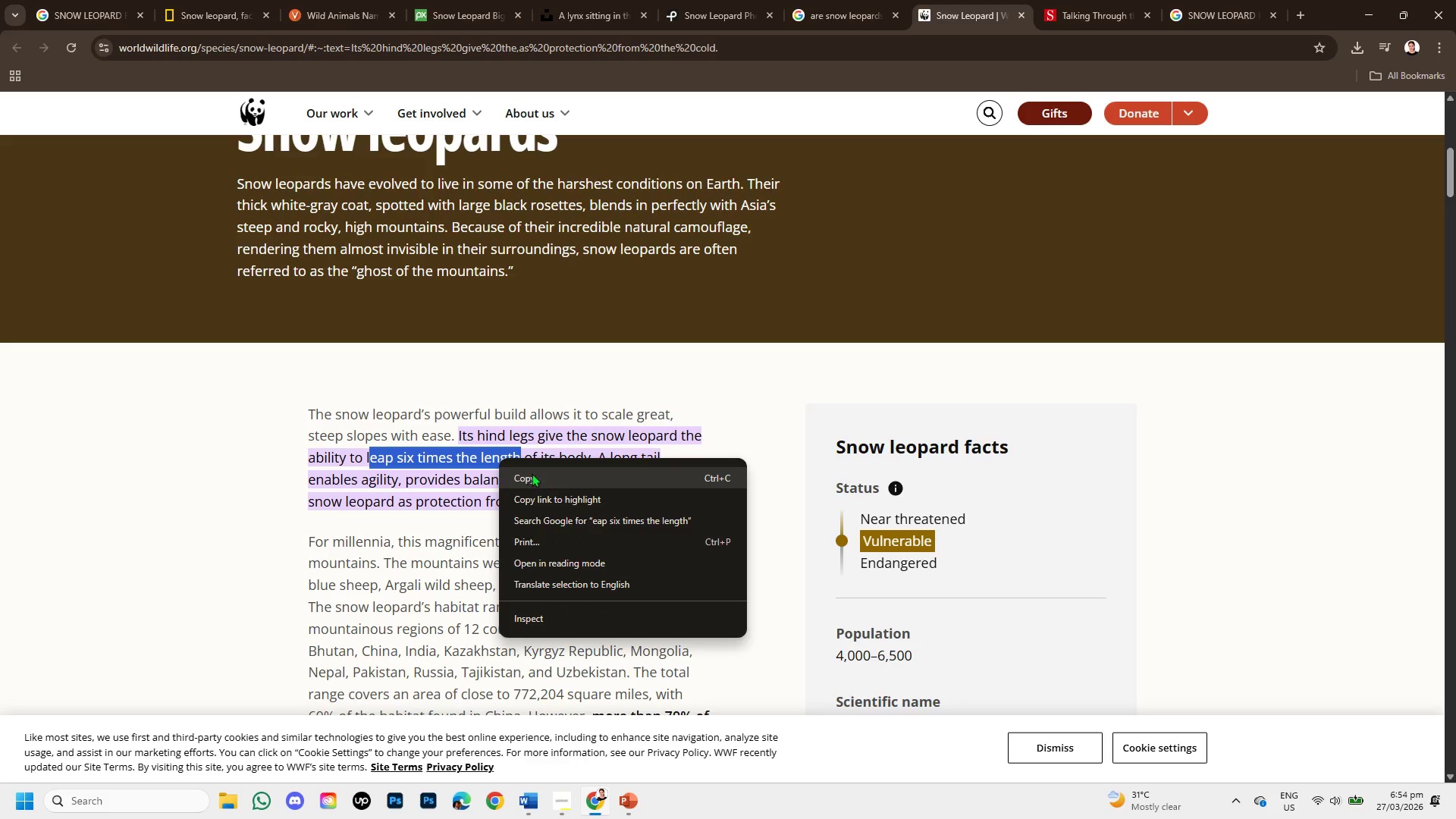 
left_click([532, 473])
 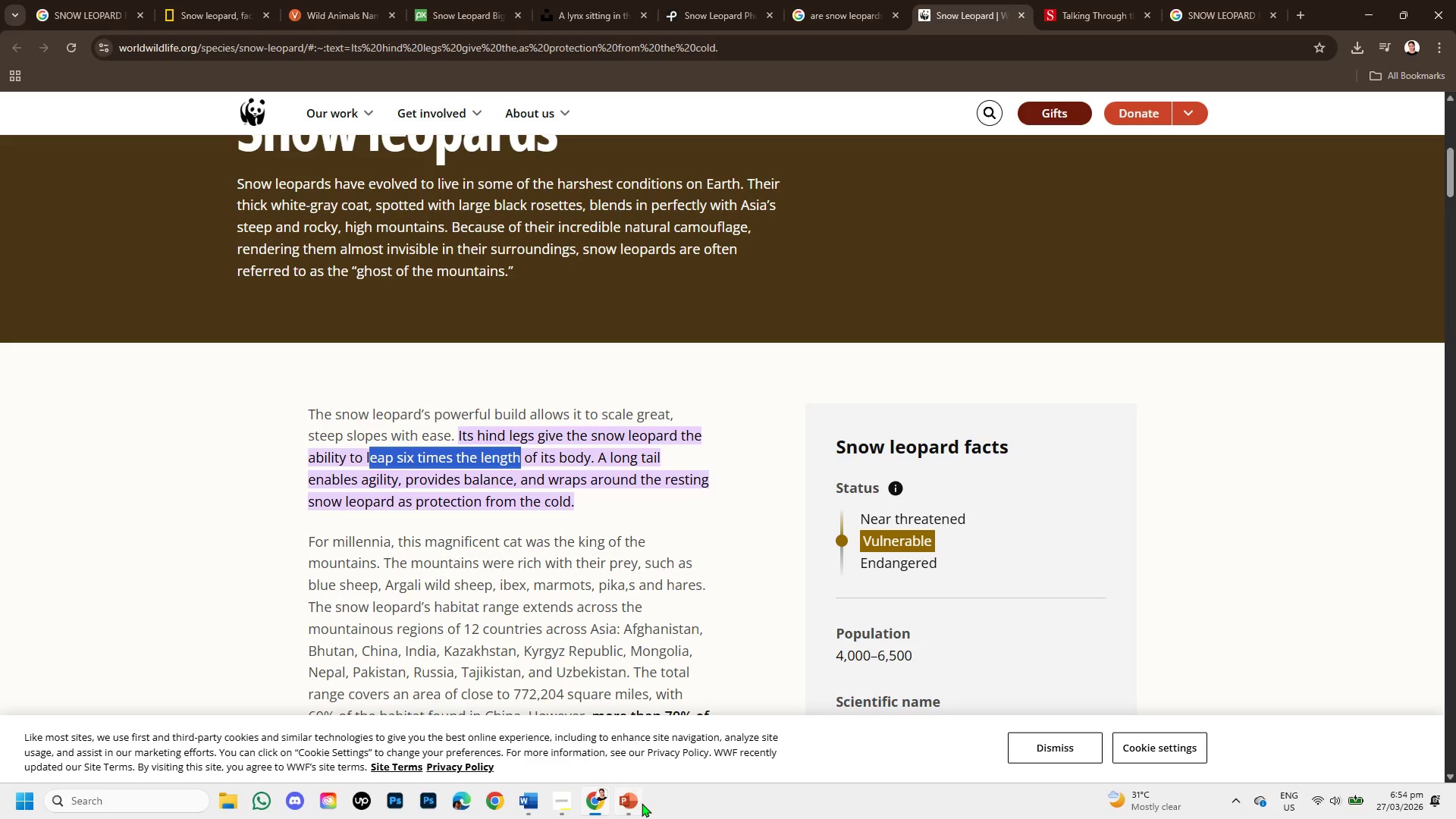 
left_click([632, 805])
 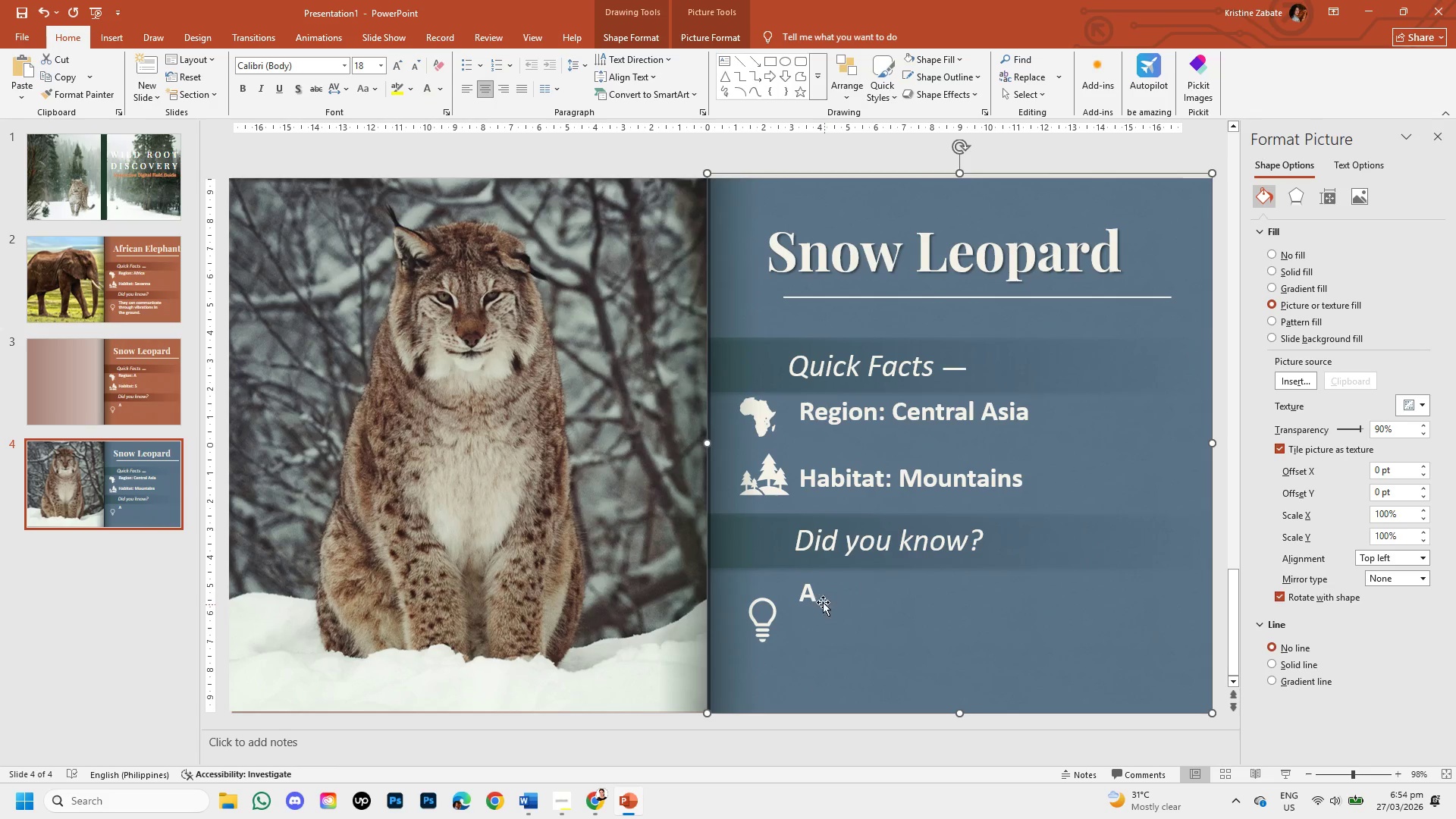 
left_click([819, 593])
 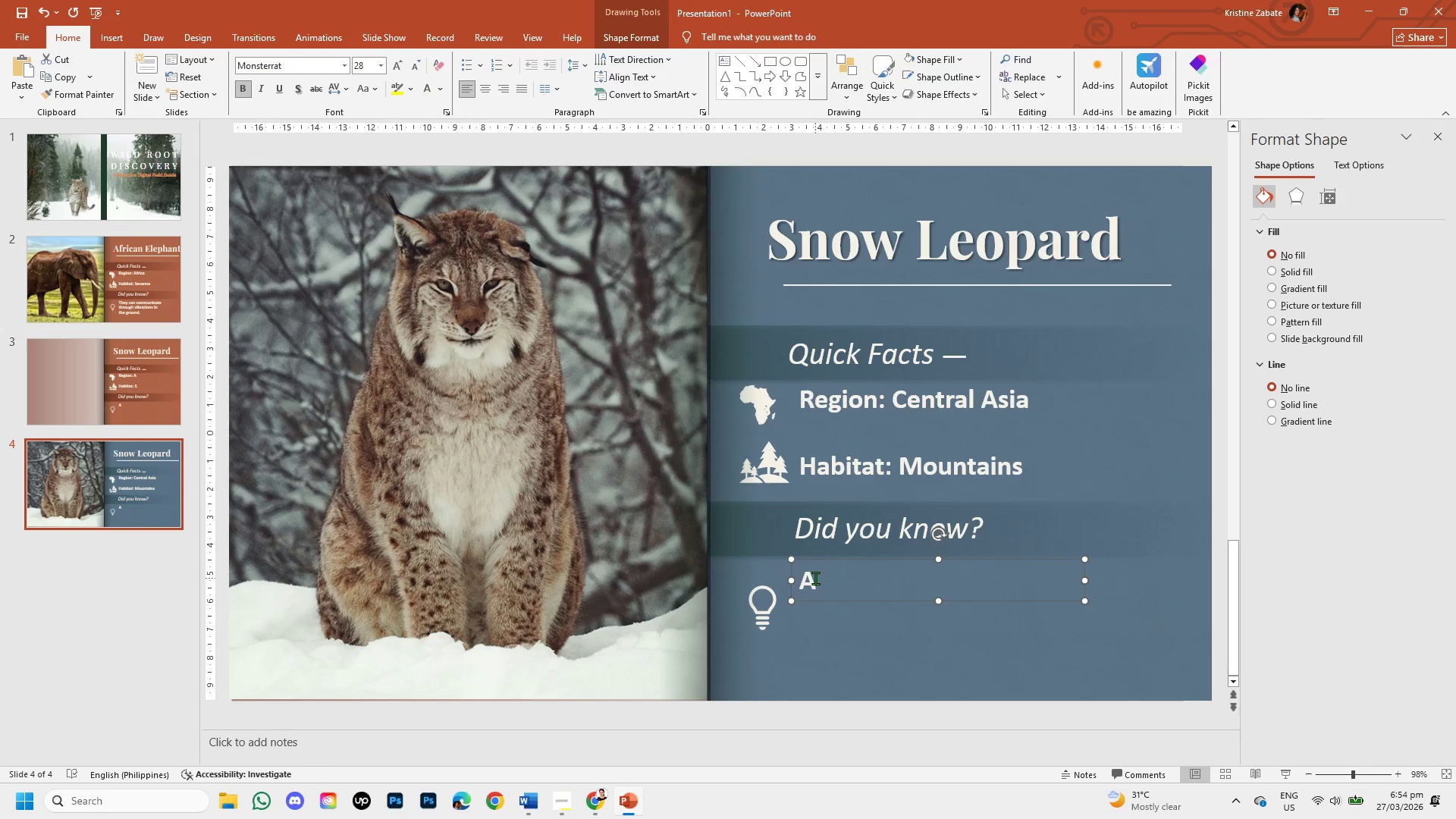 
left_click([815, 580])
 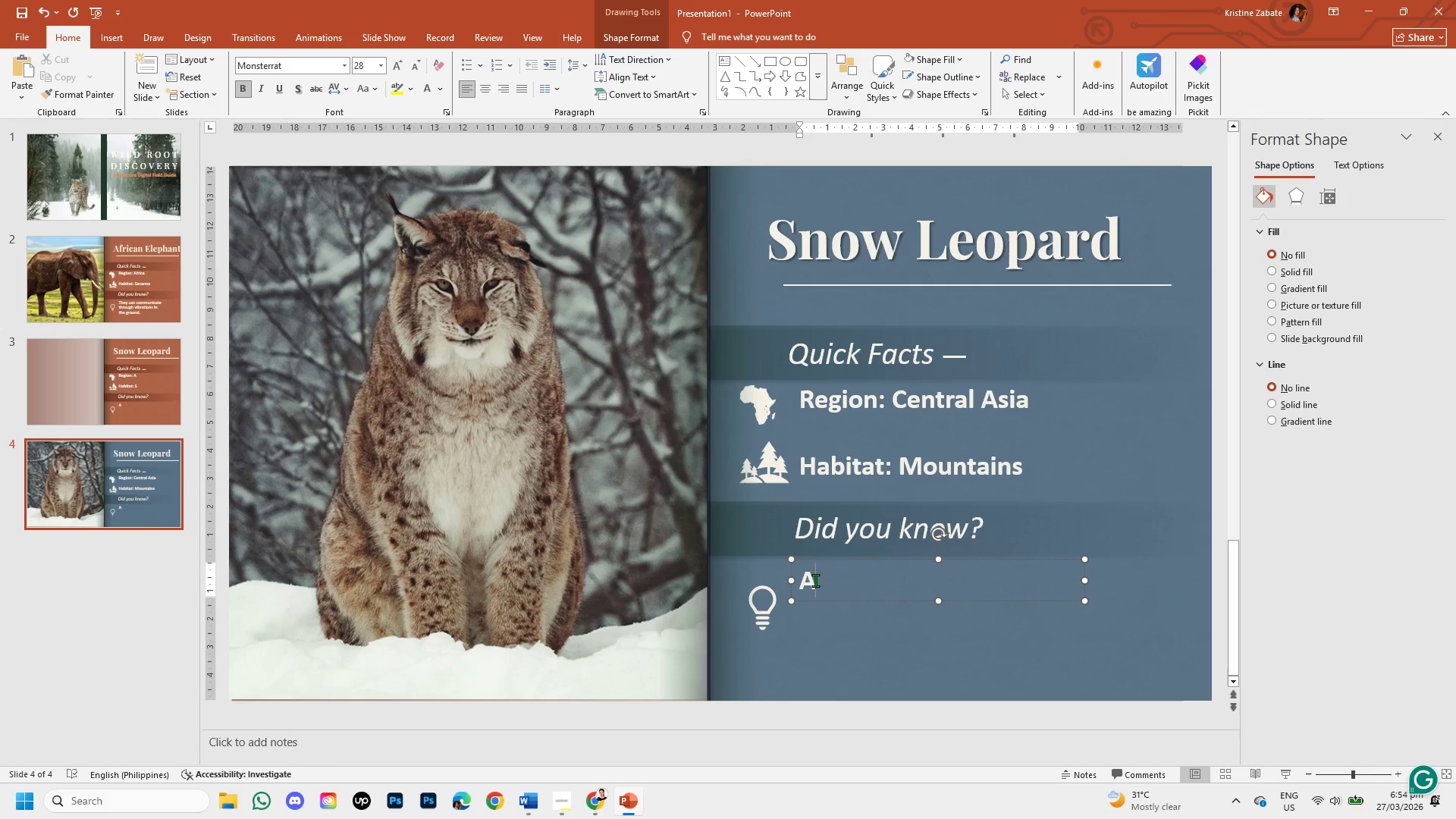 
key(Backspace)
 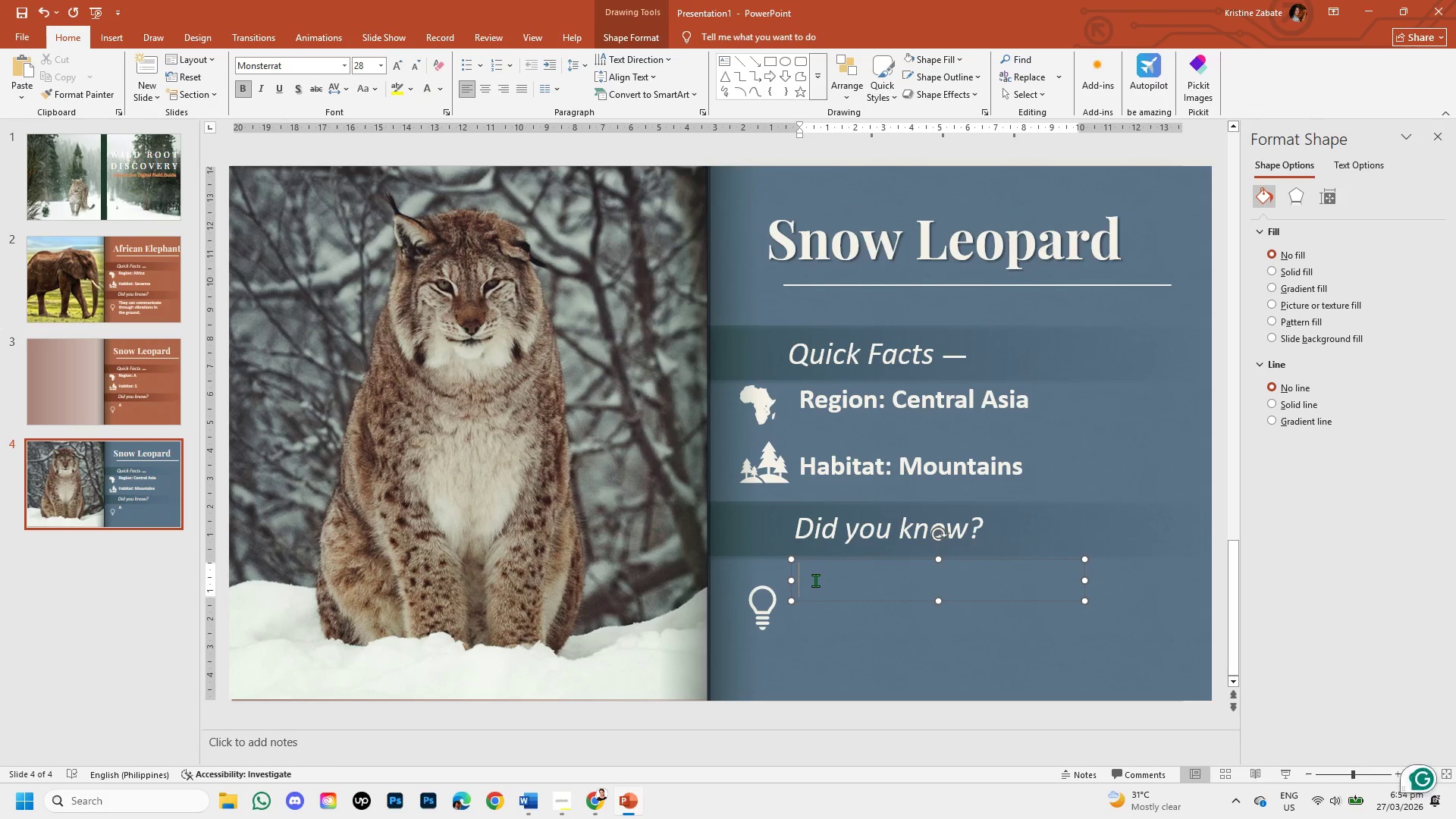 
key(Control+V)
 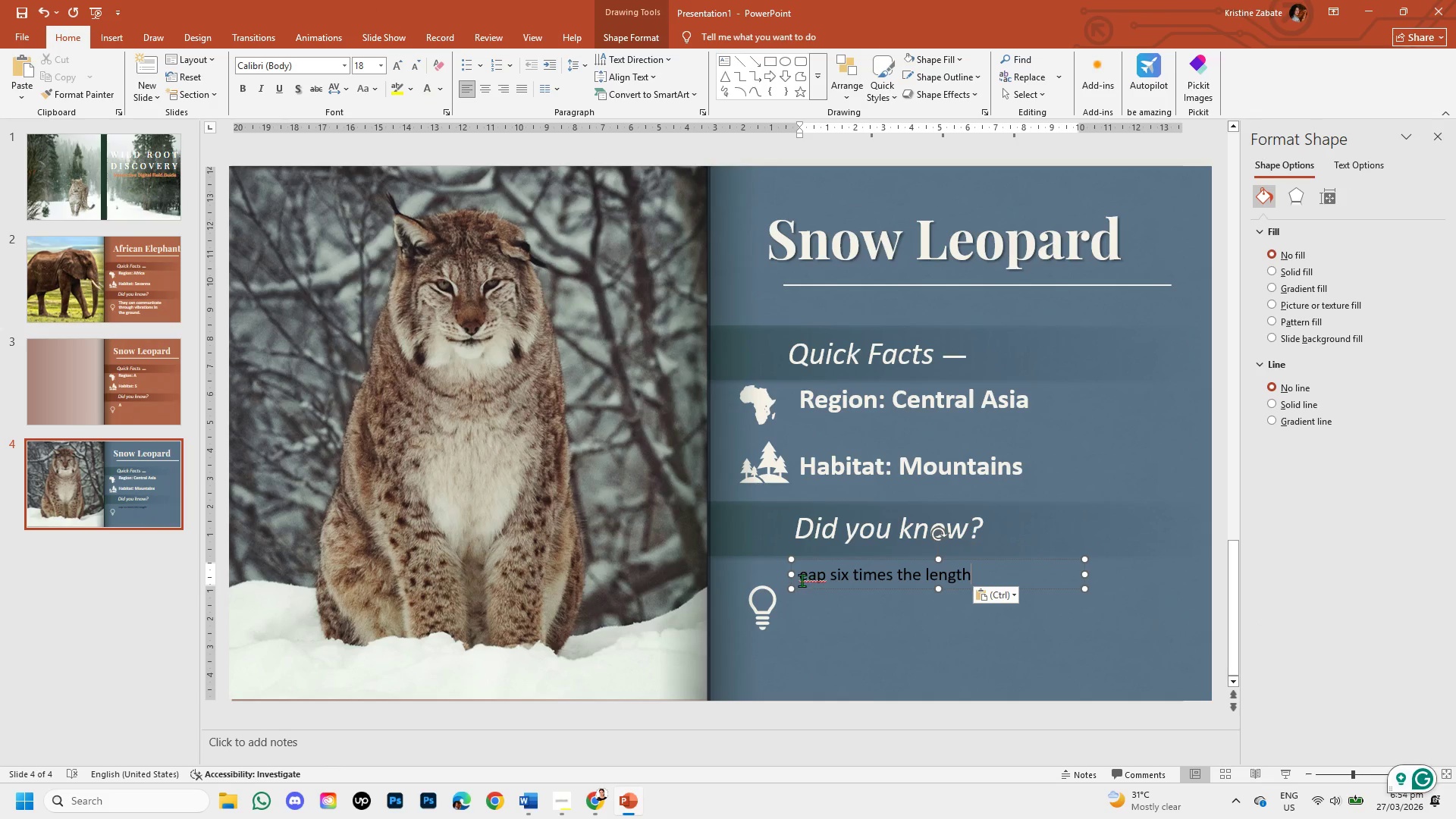 
left_click([800, 573])
 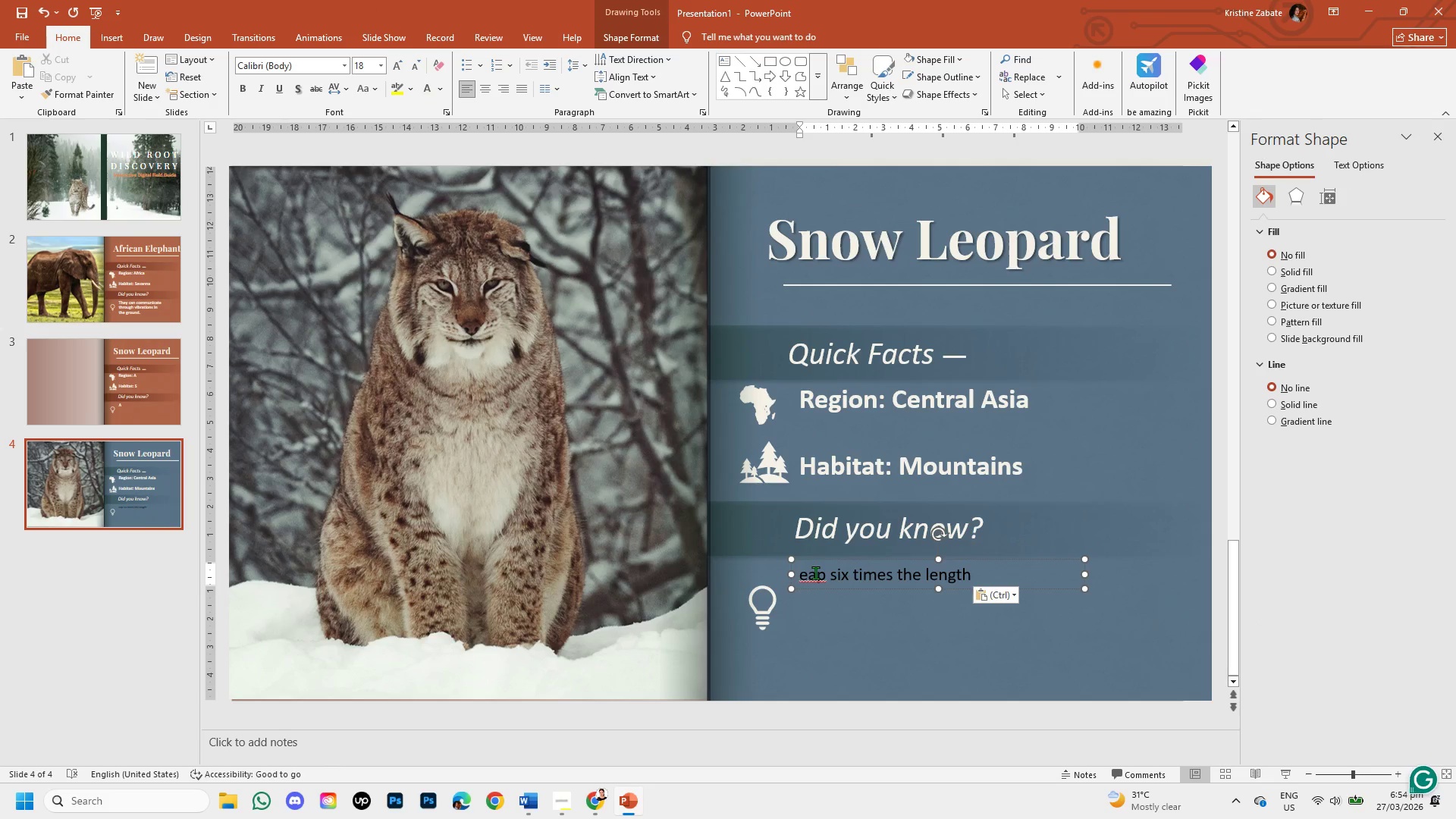 
type(They can l)
 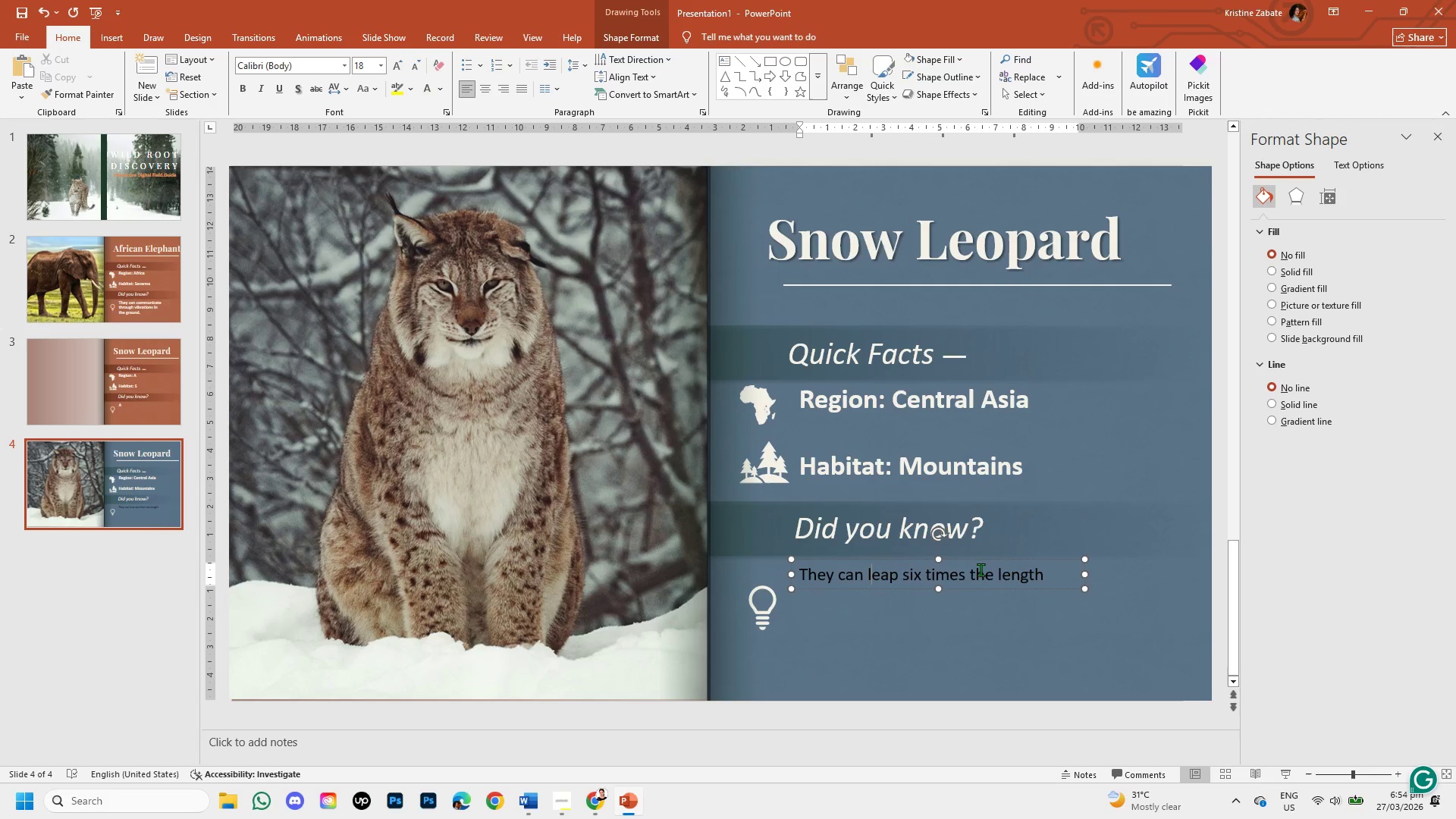 
wait(7.78)
 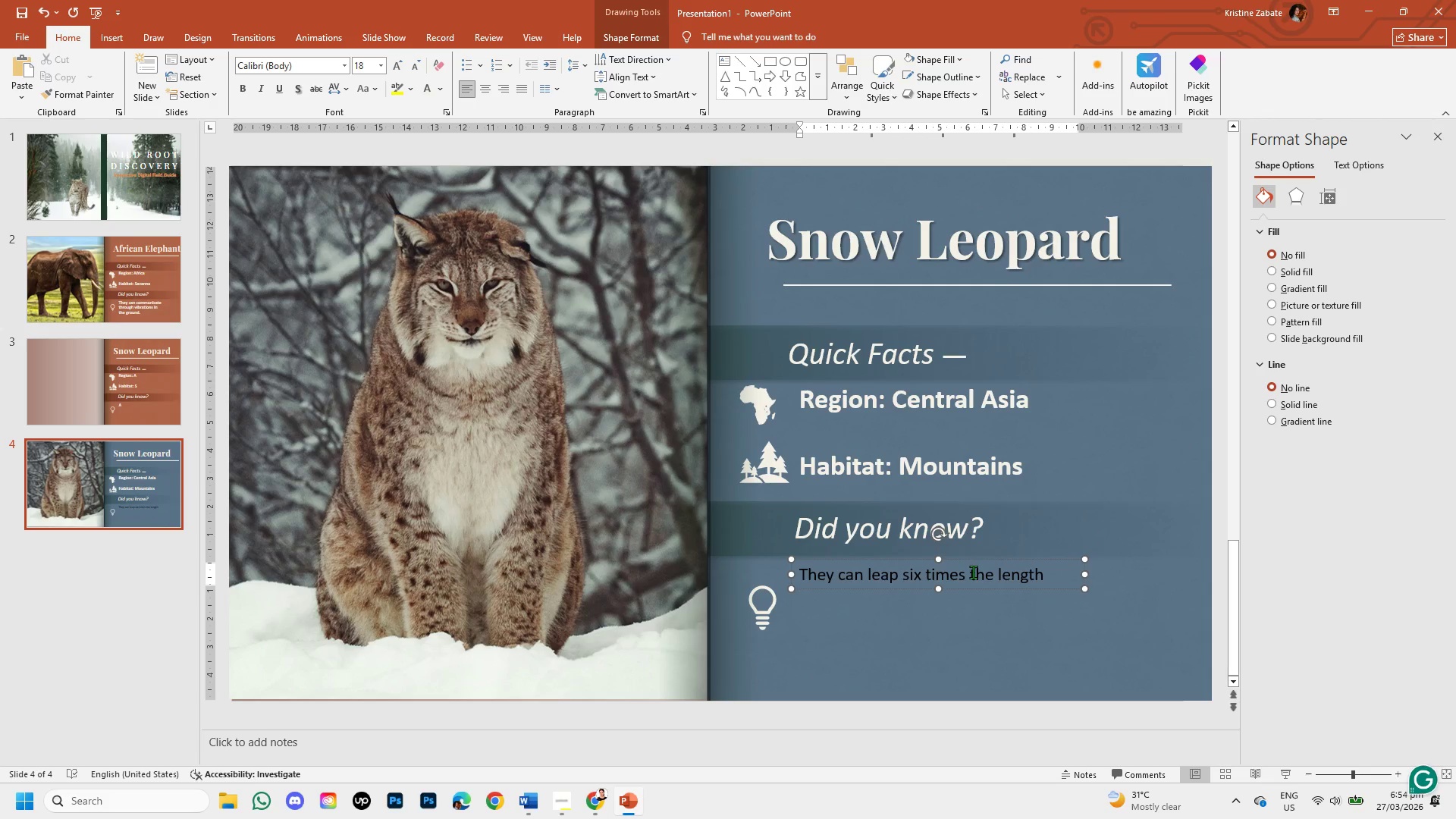 
left_click([967, 575])
 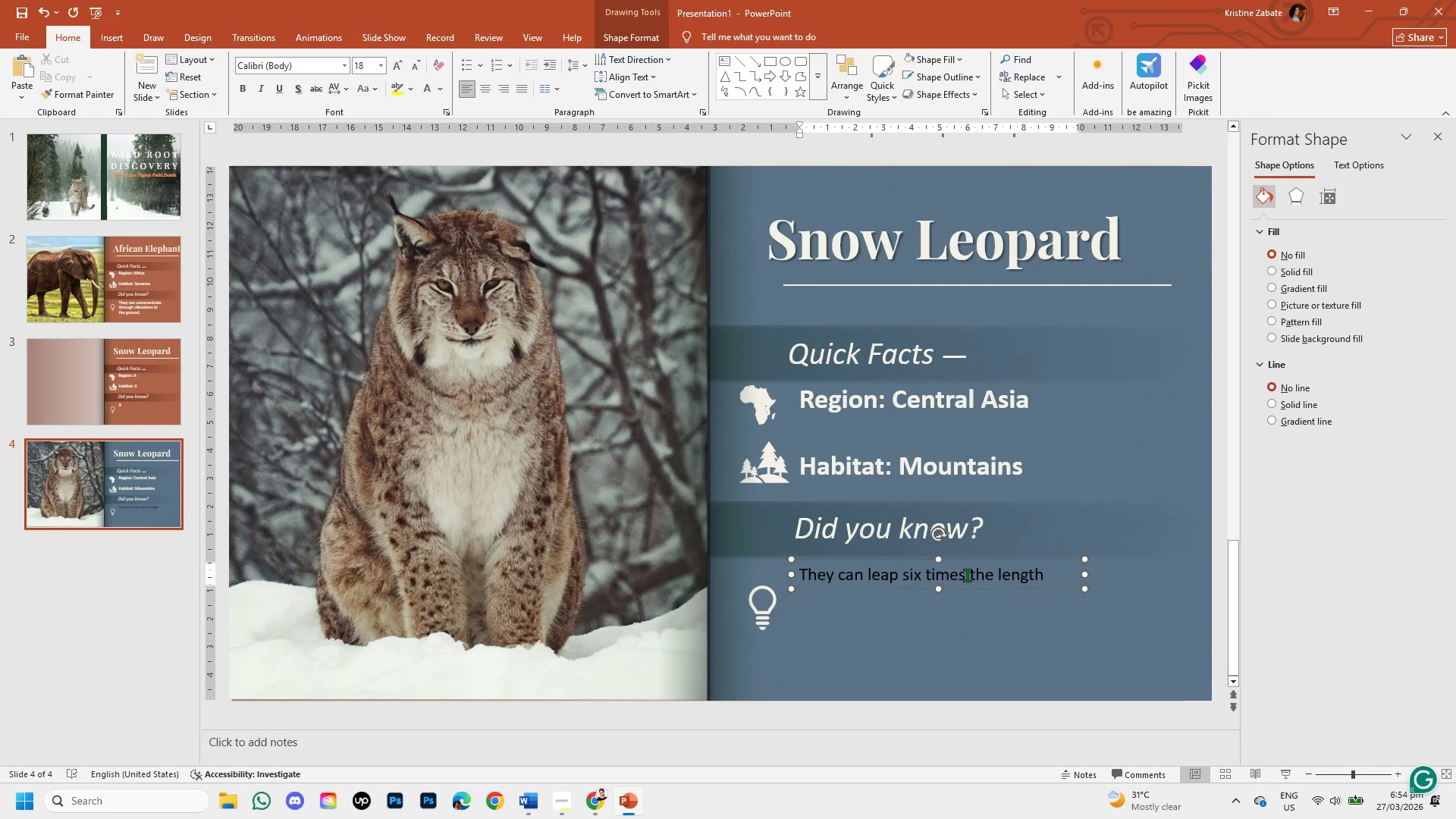 
type( it's body)
 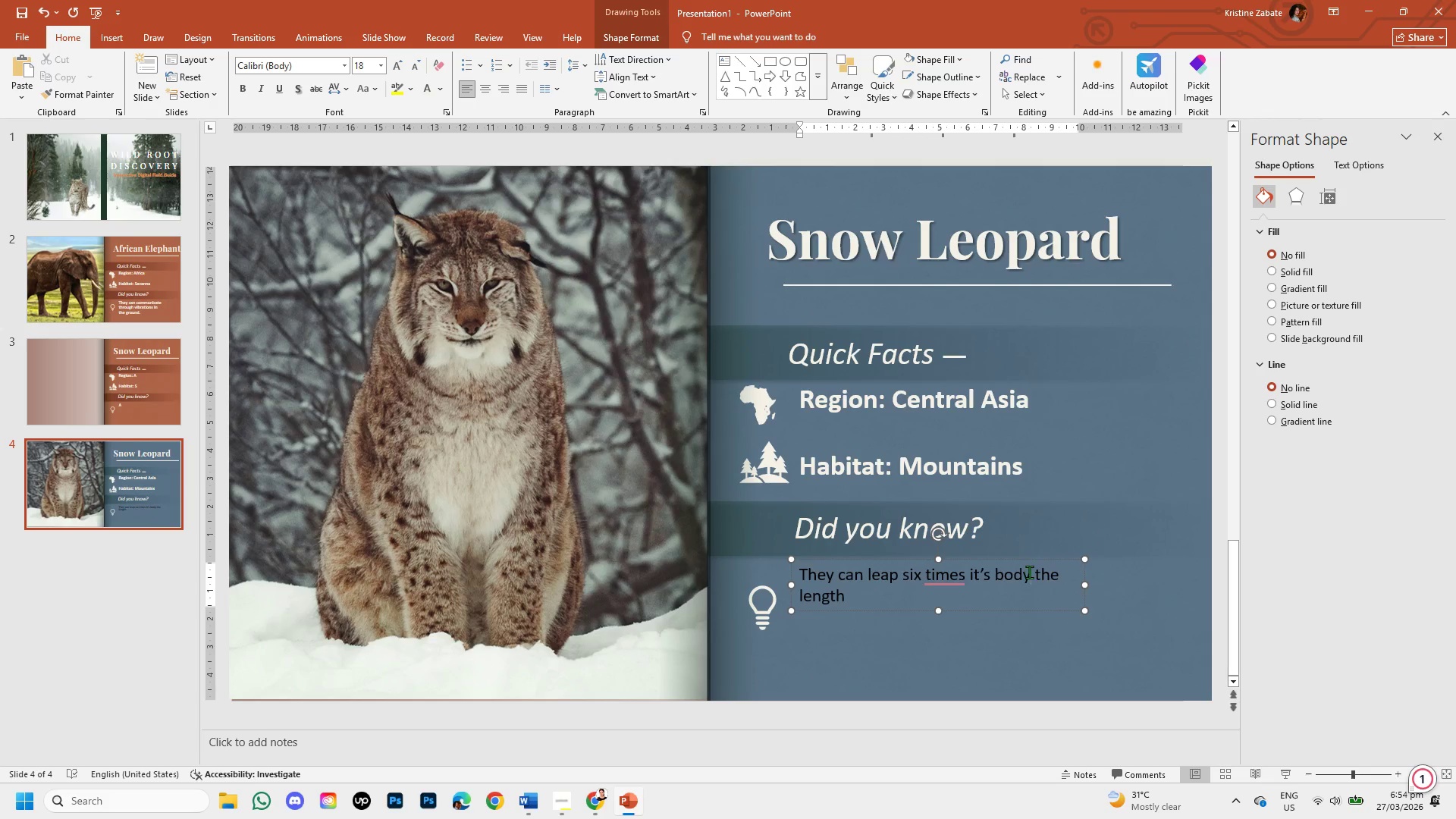 
left_click_drag(start_coordinate=[1044, 575], to_coordinate=[1062, 592])
 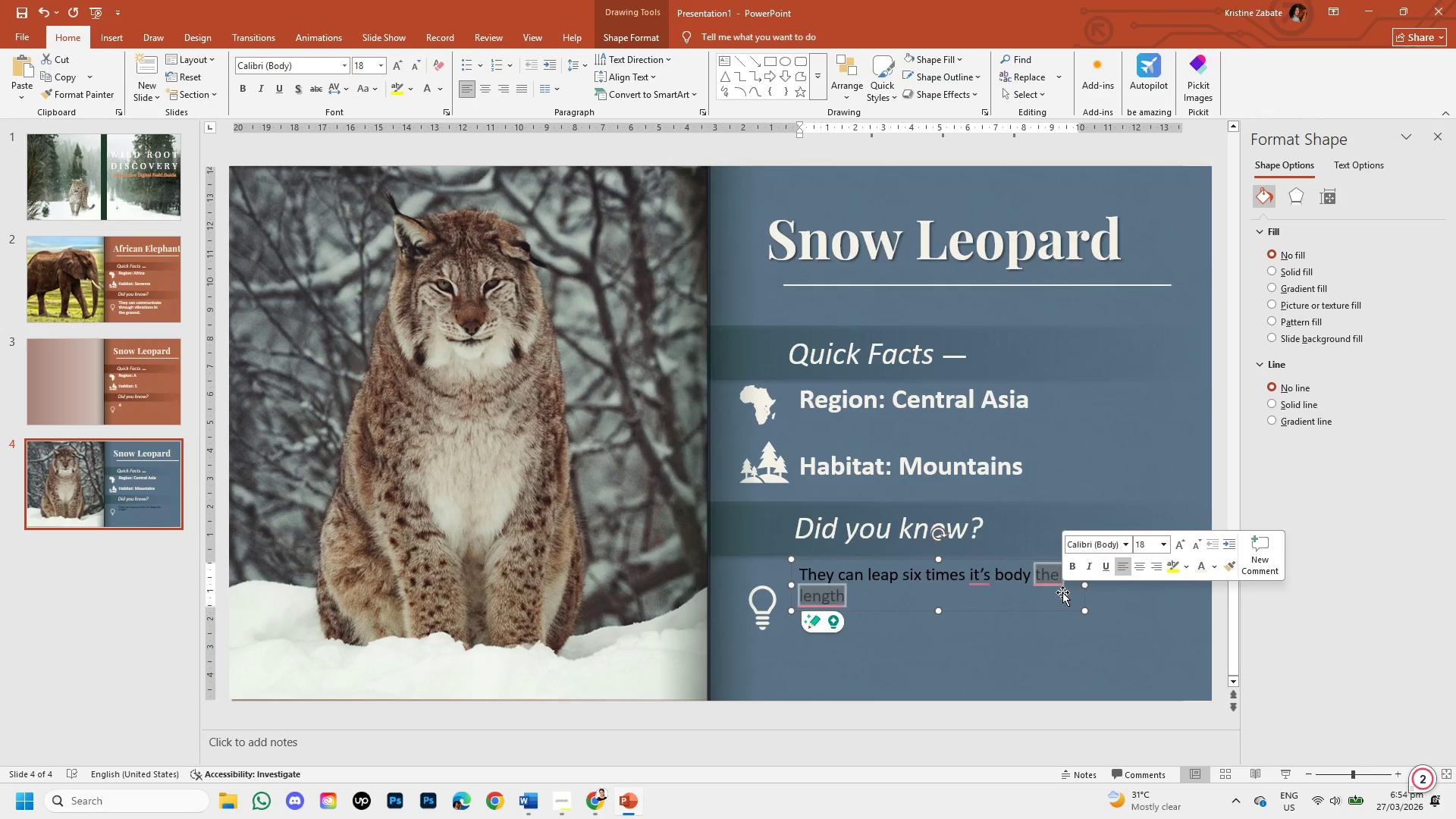 
key(Backspace)
type( length)
 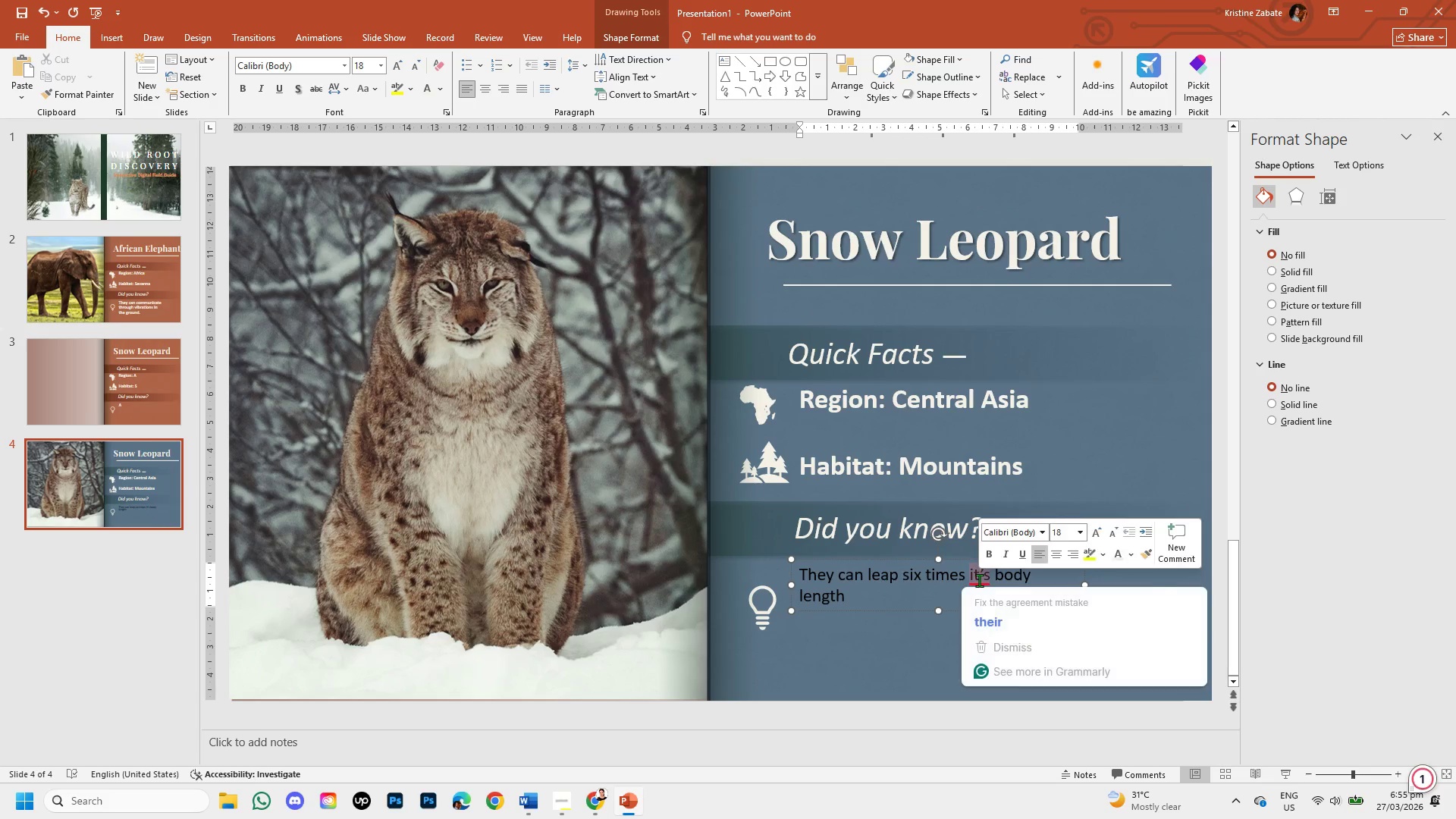 
left_click([986, 621])
 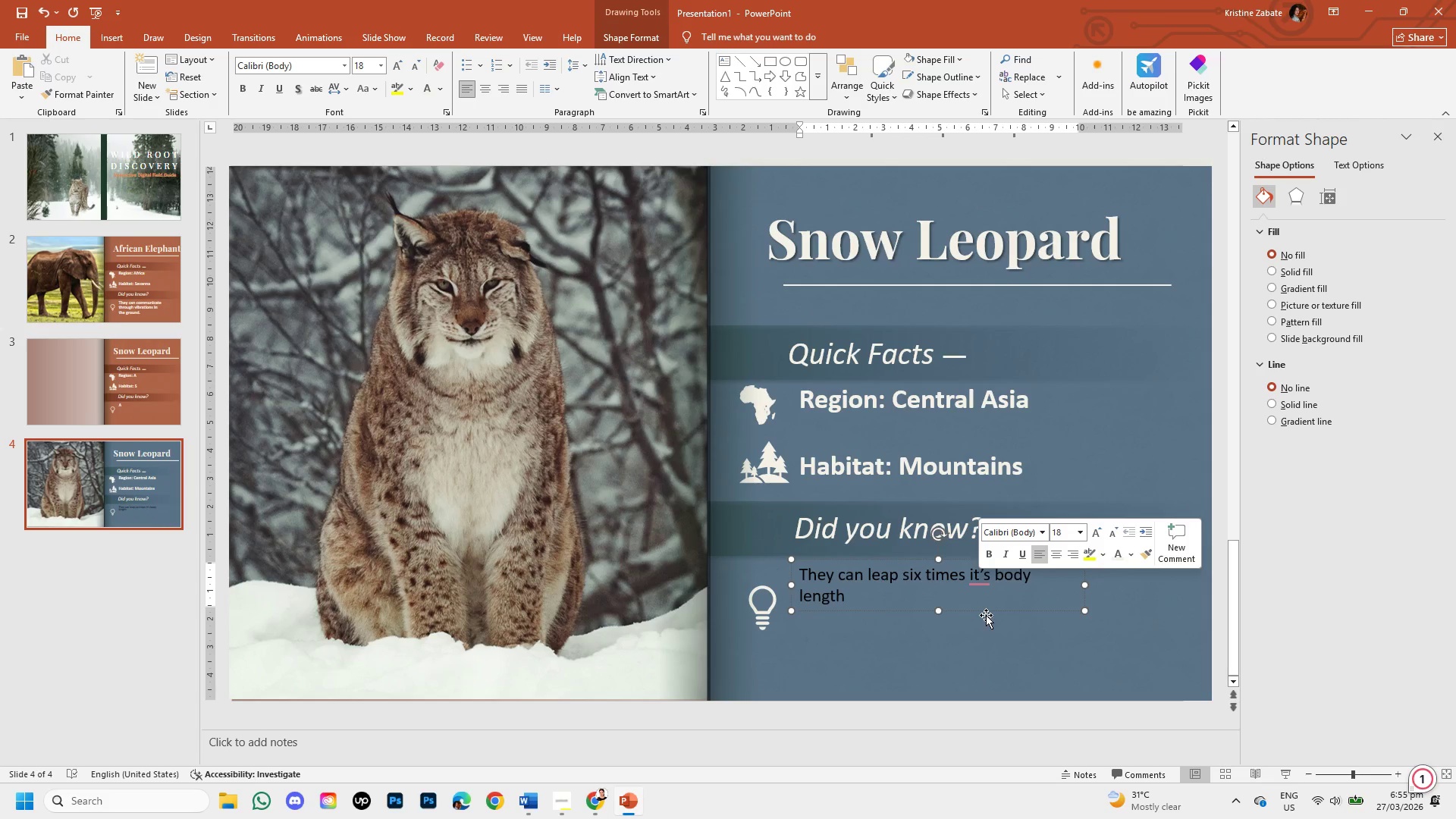 
left_click([971, 576])
 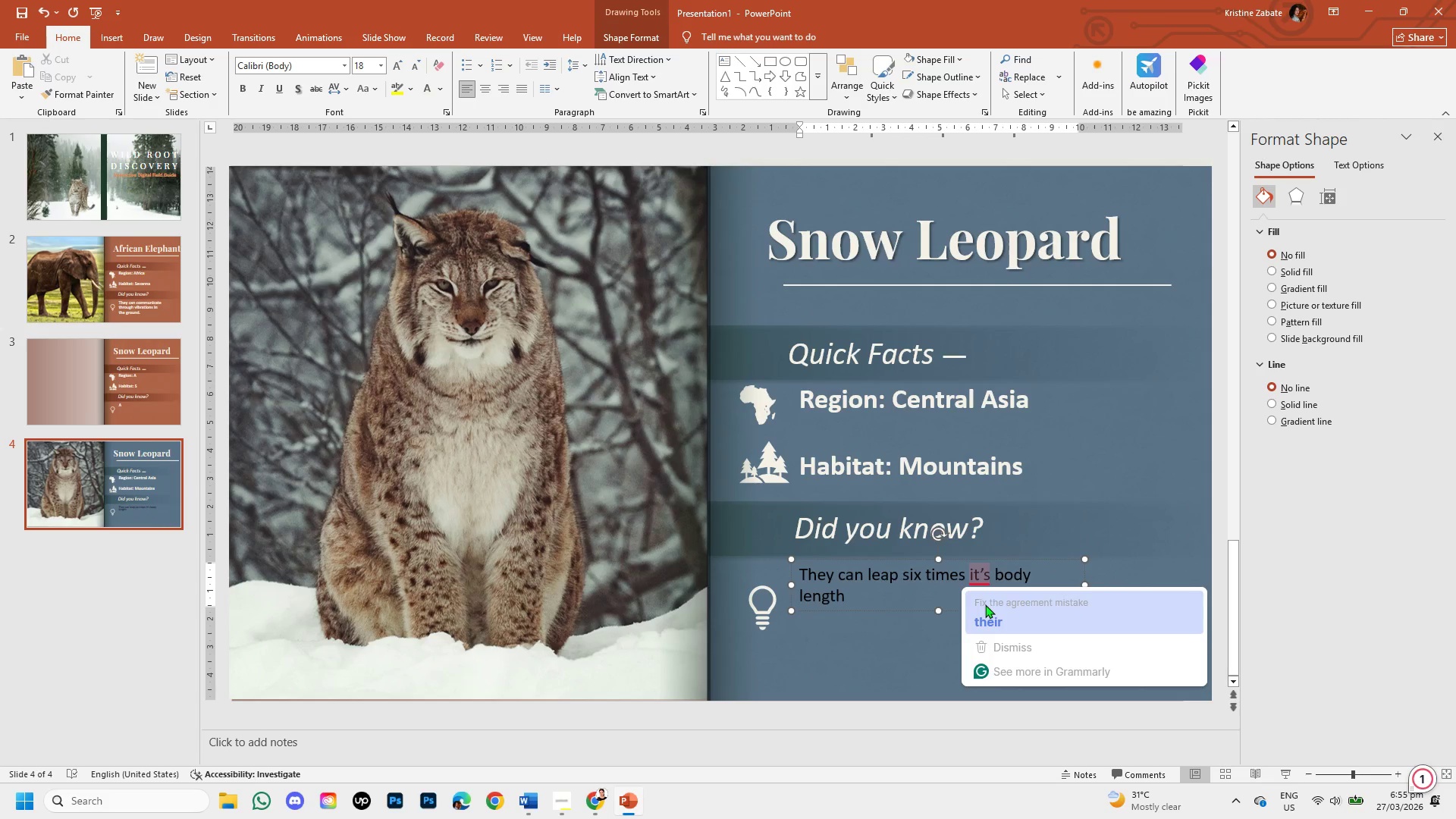 
left_click([985, 606])
 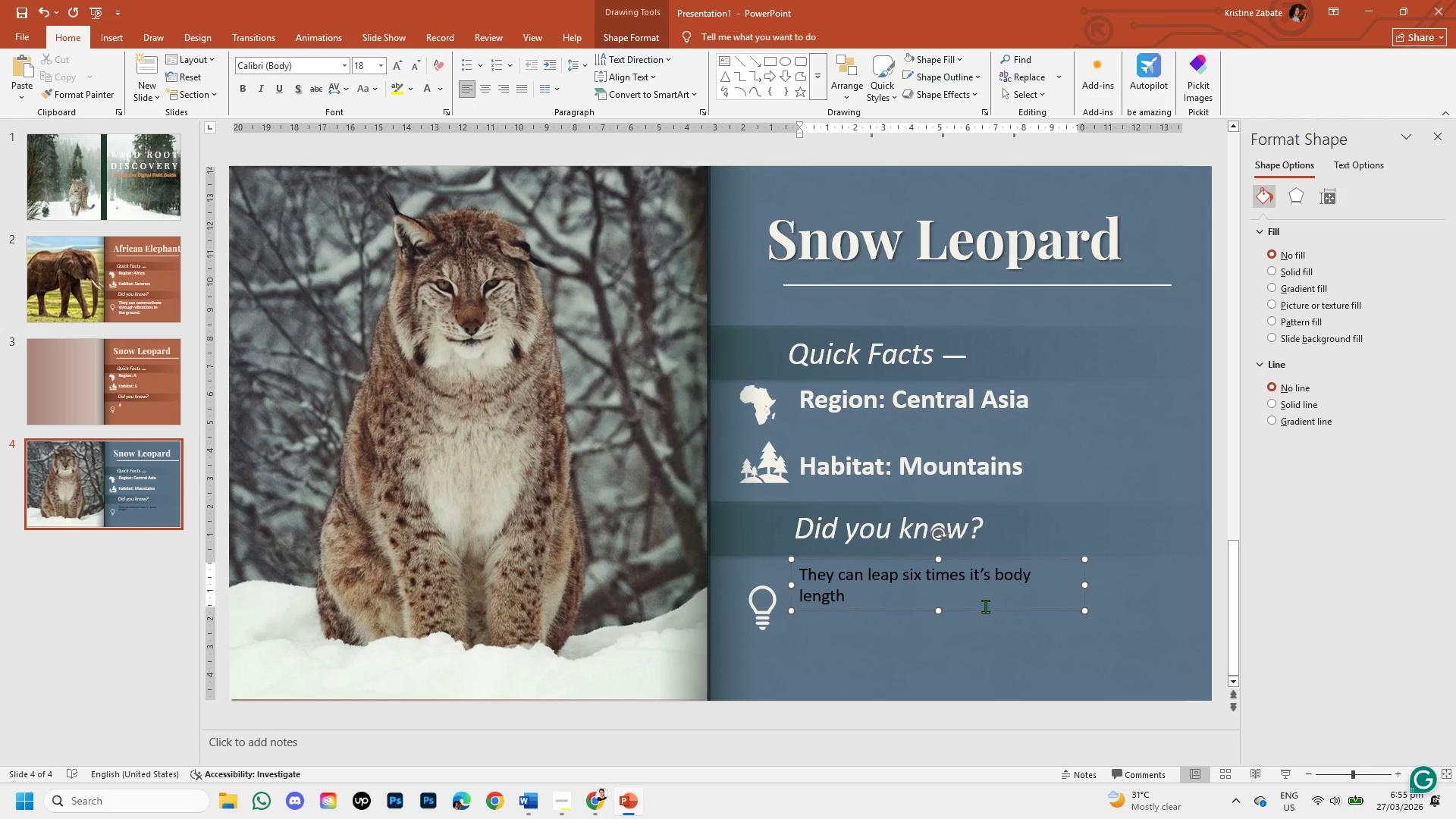 
key(Shift+ShiftLeft)
 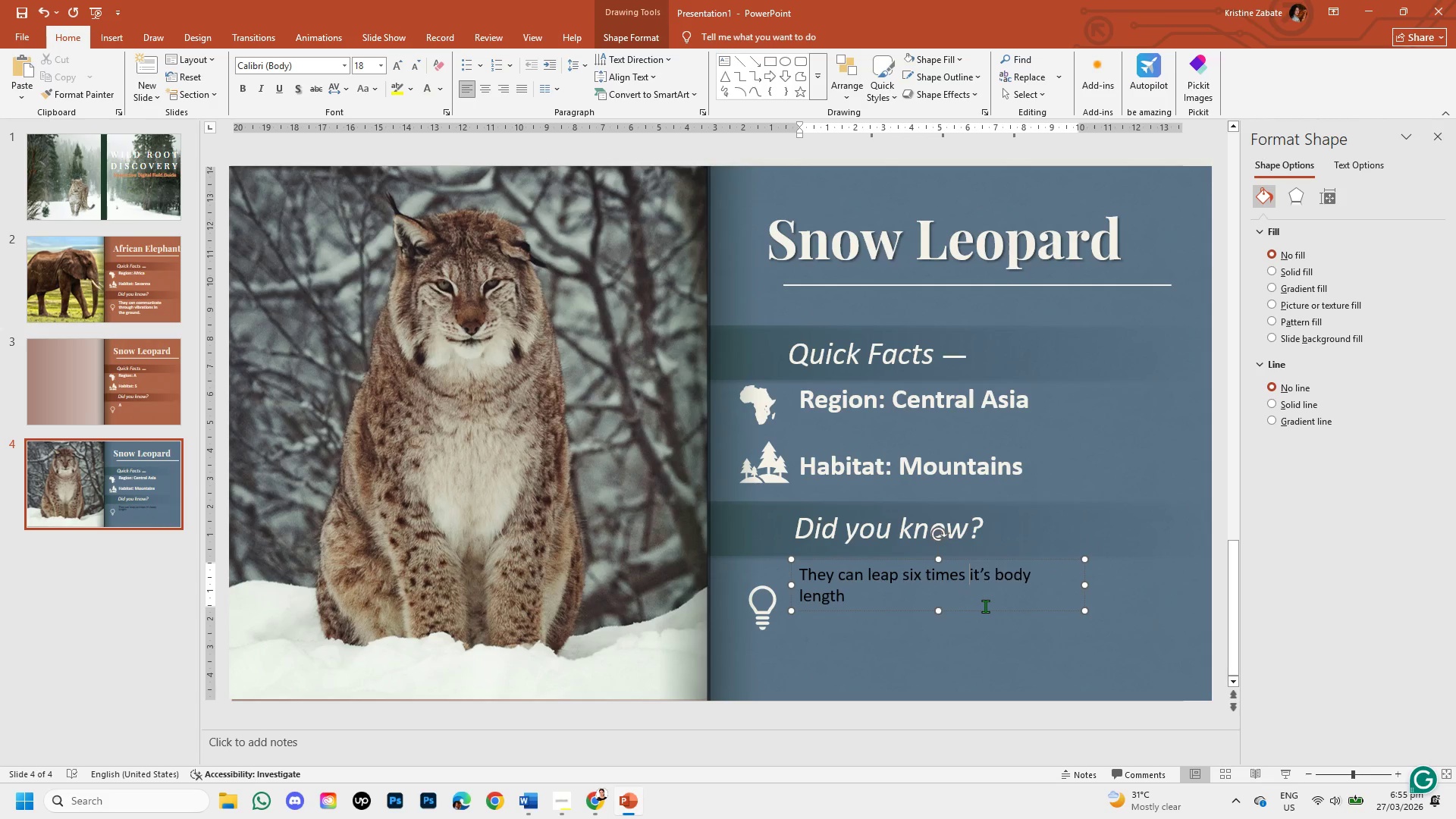 
key(Shift+ArrowRight)
 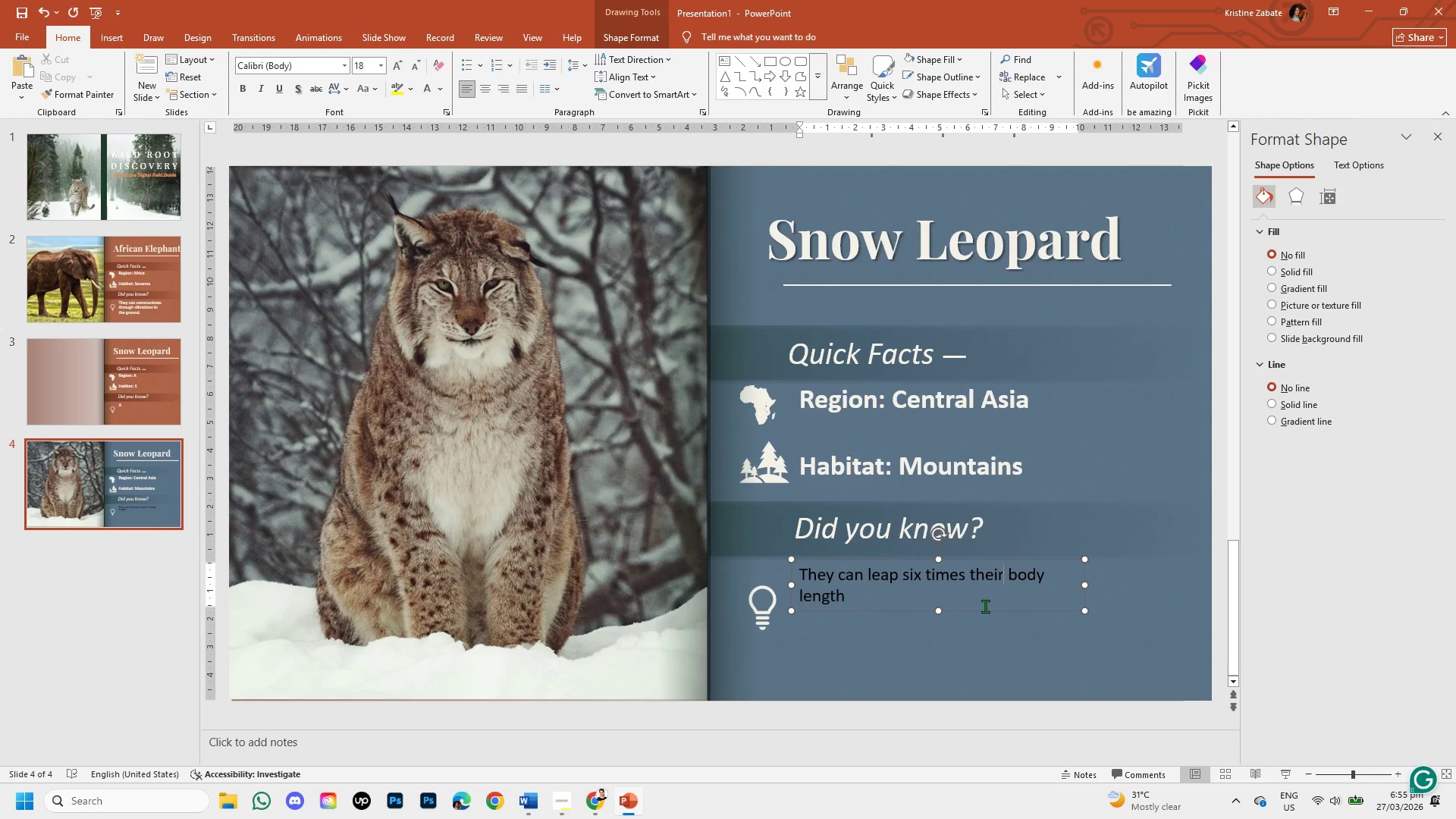 
key(Shift+ArrowRight)
 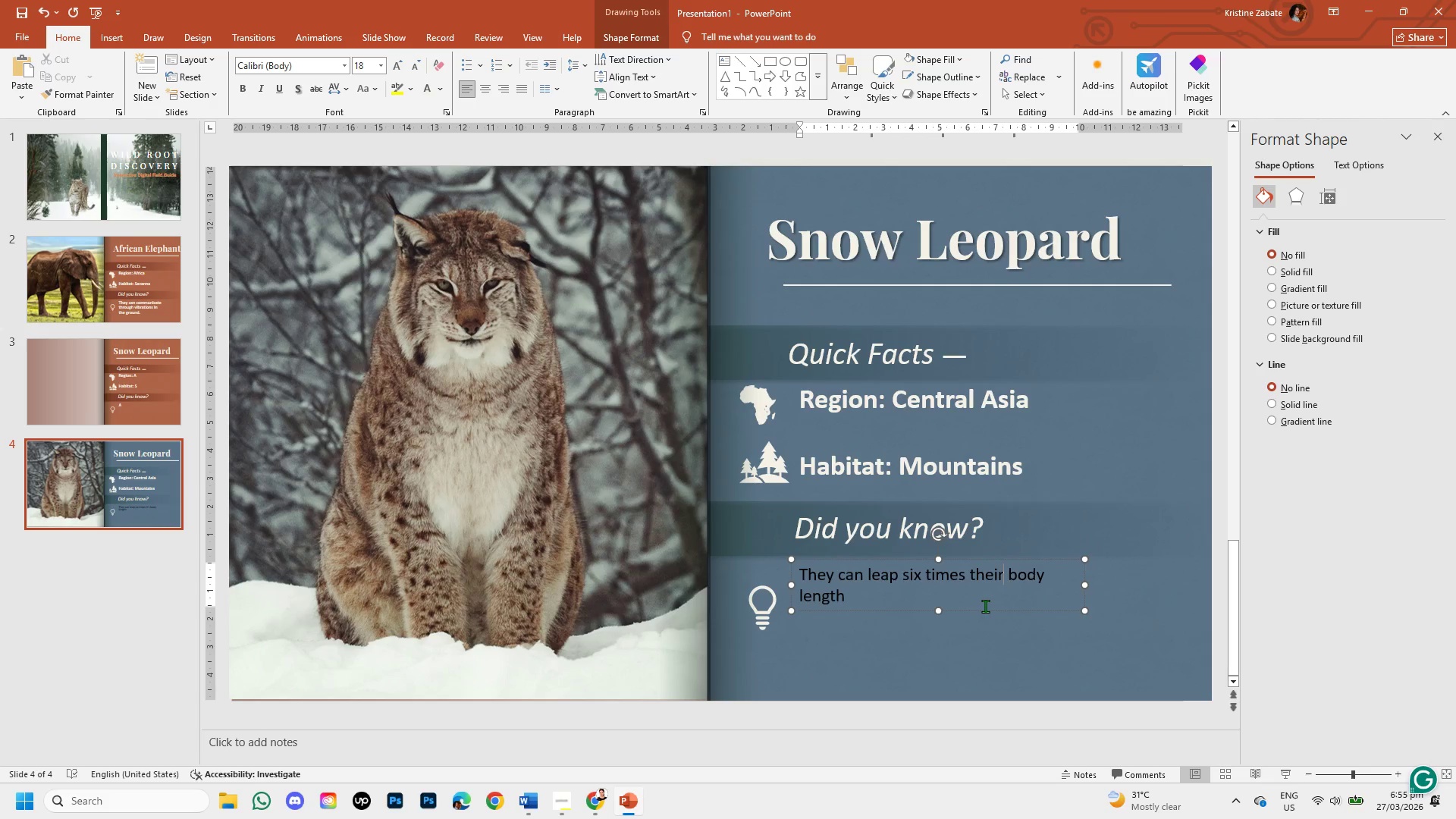 
key(Shift+ArrowRight)
 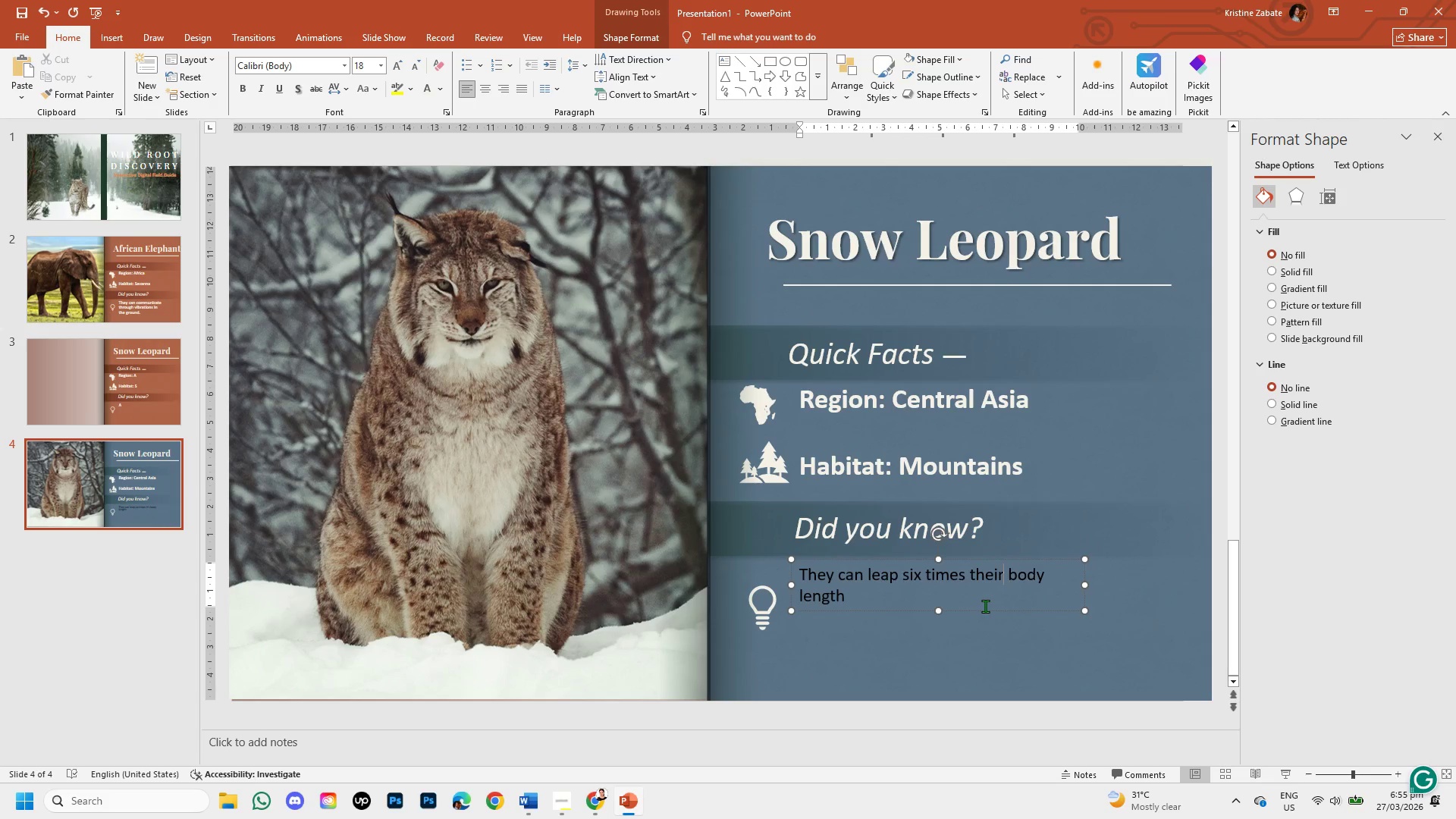 
key(Unknown)
 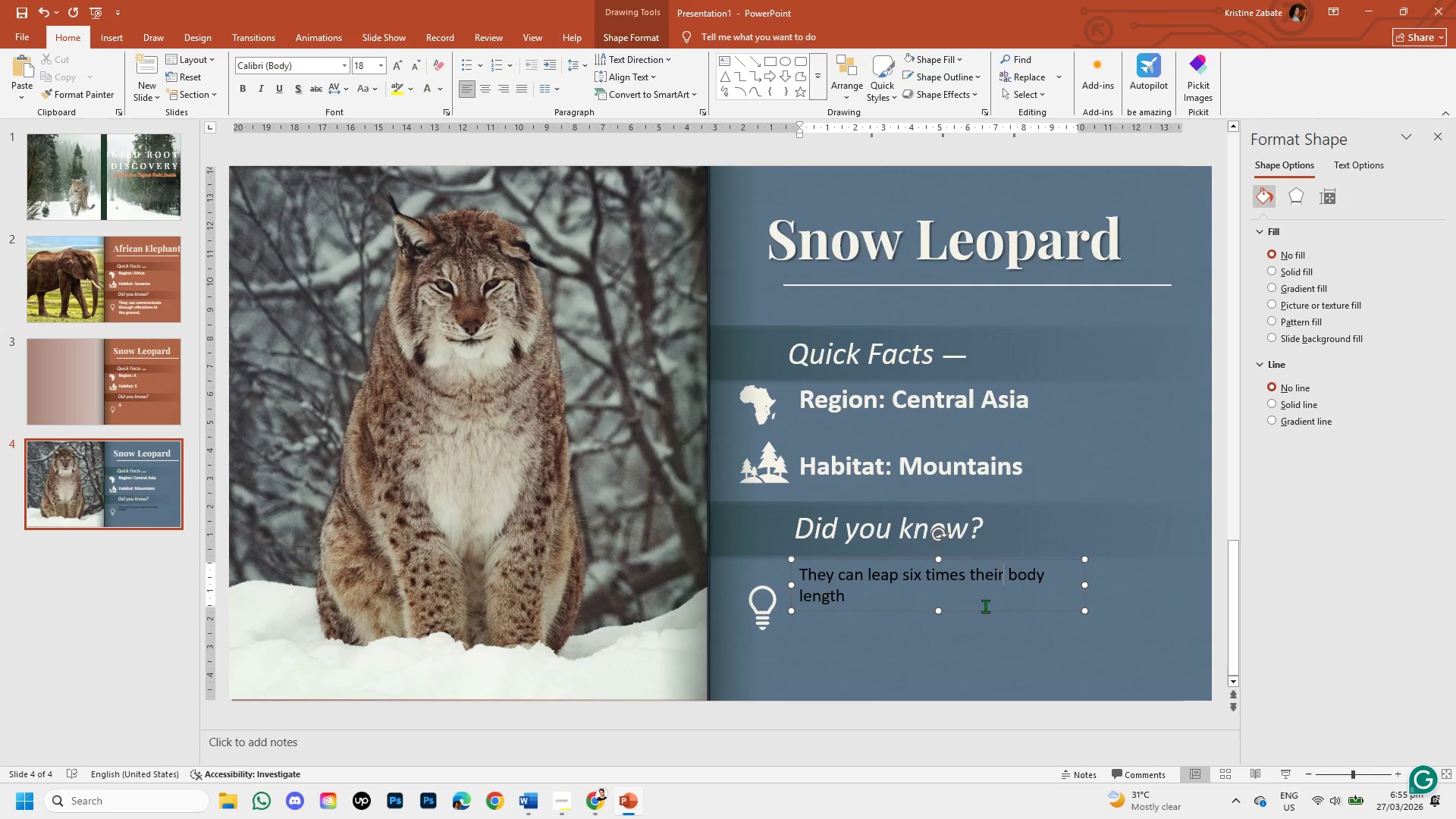 
key(Unknown)
 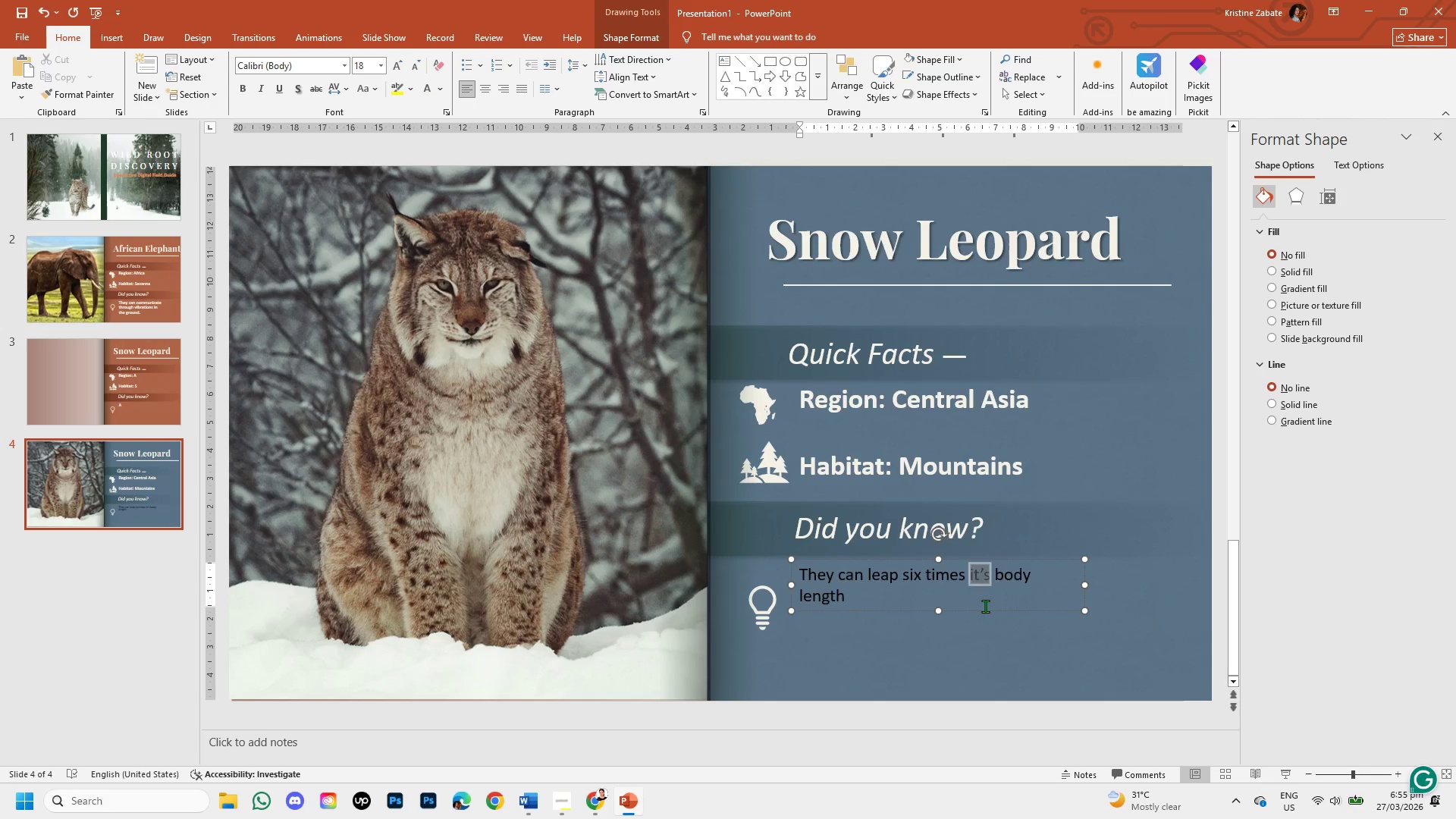 
key(Unknown)
 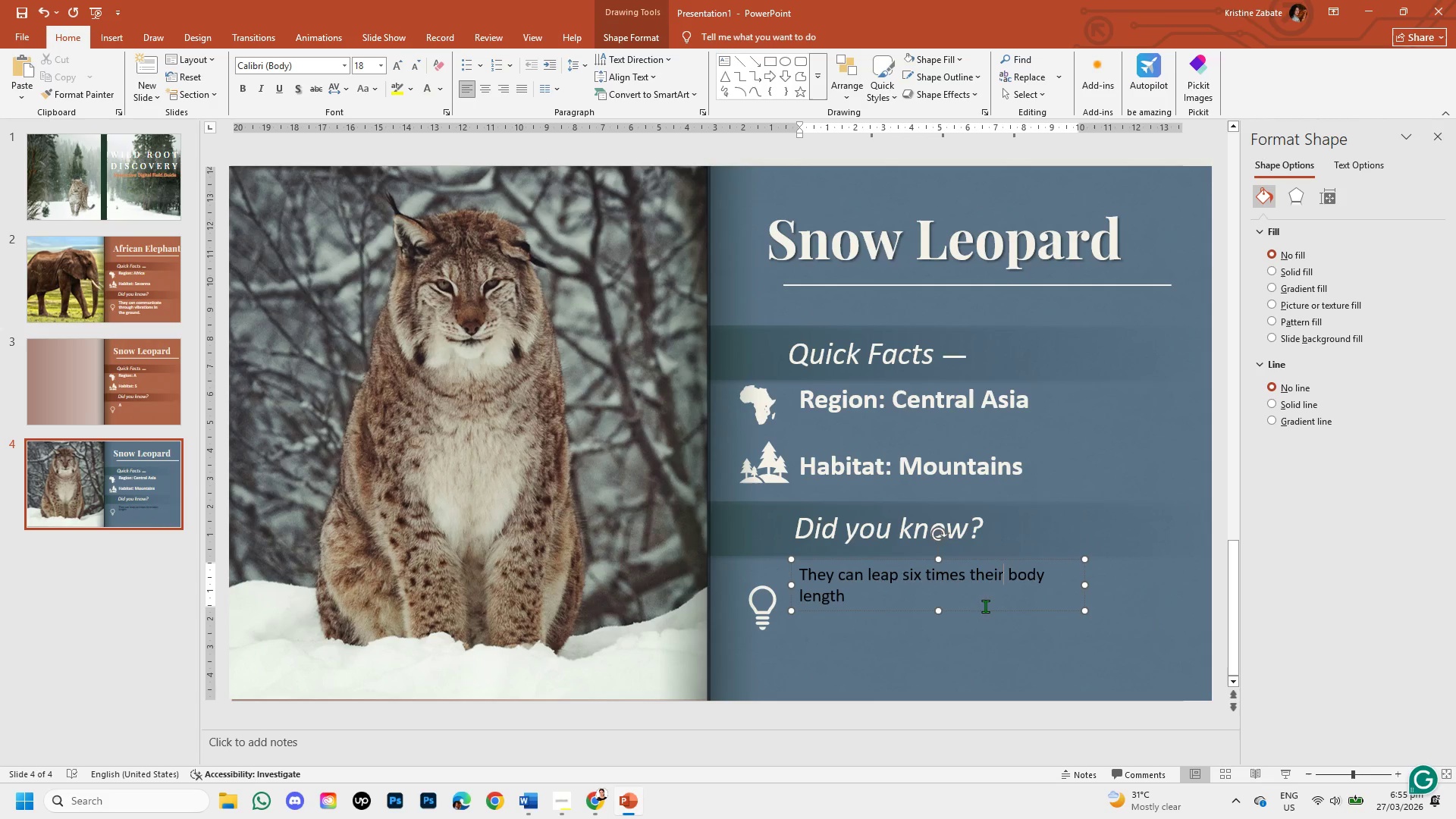 
wait(7.41)
 